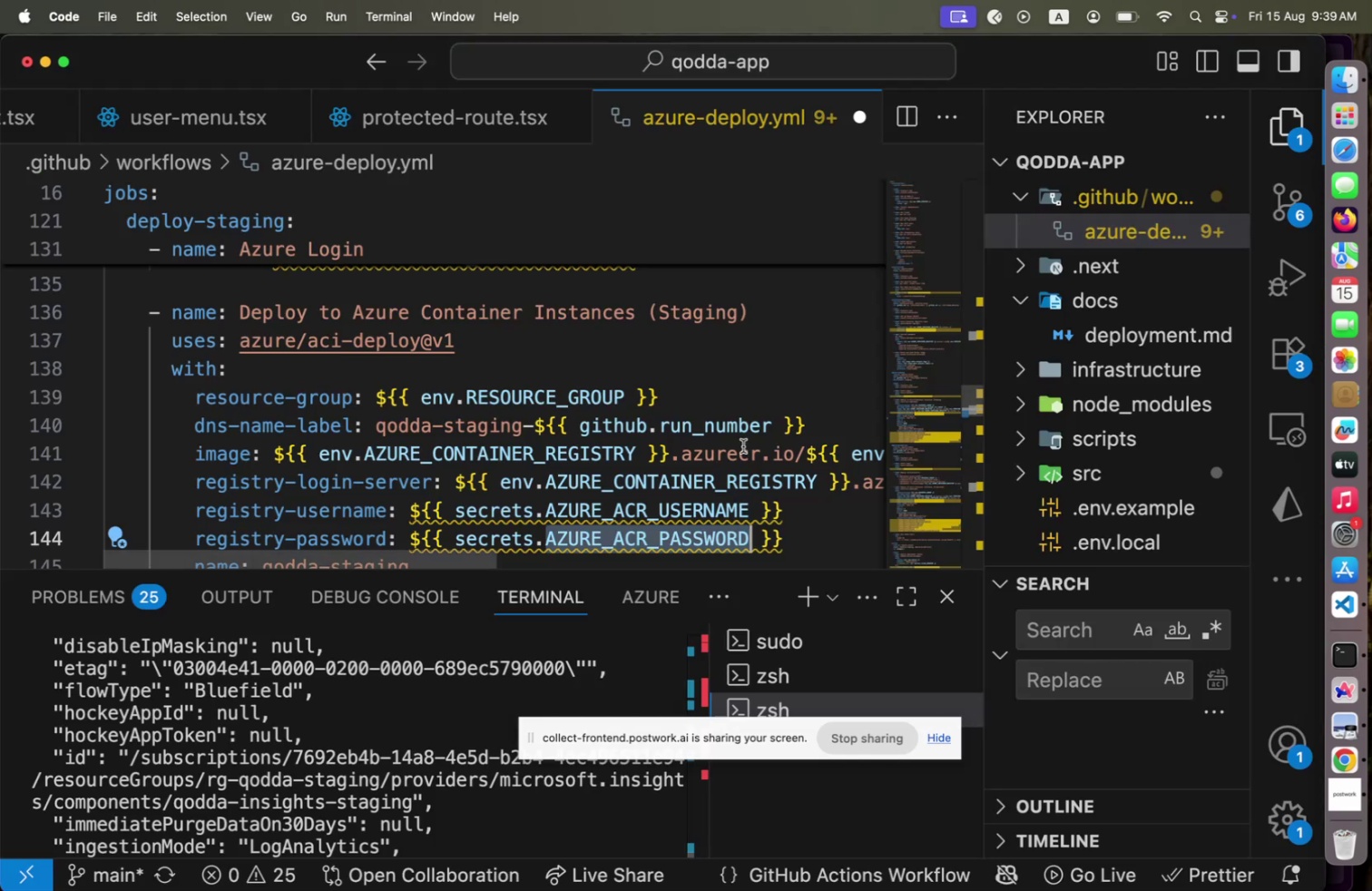 
key(Meta+CommandLeft)
 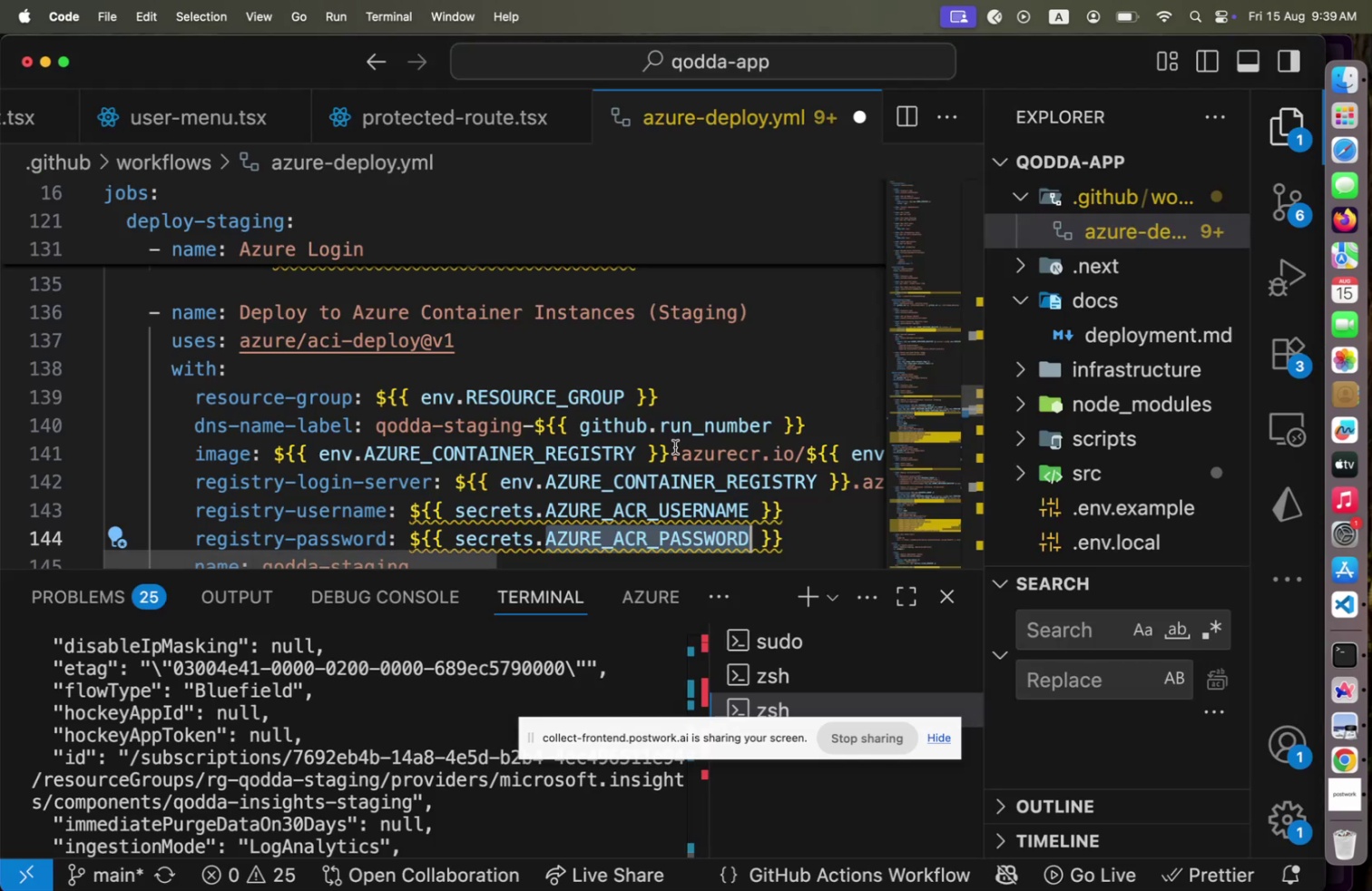 
key(Meta+Tab)
 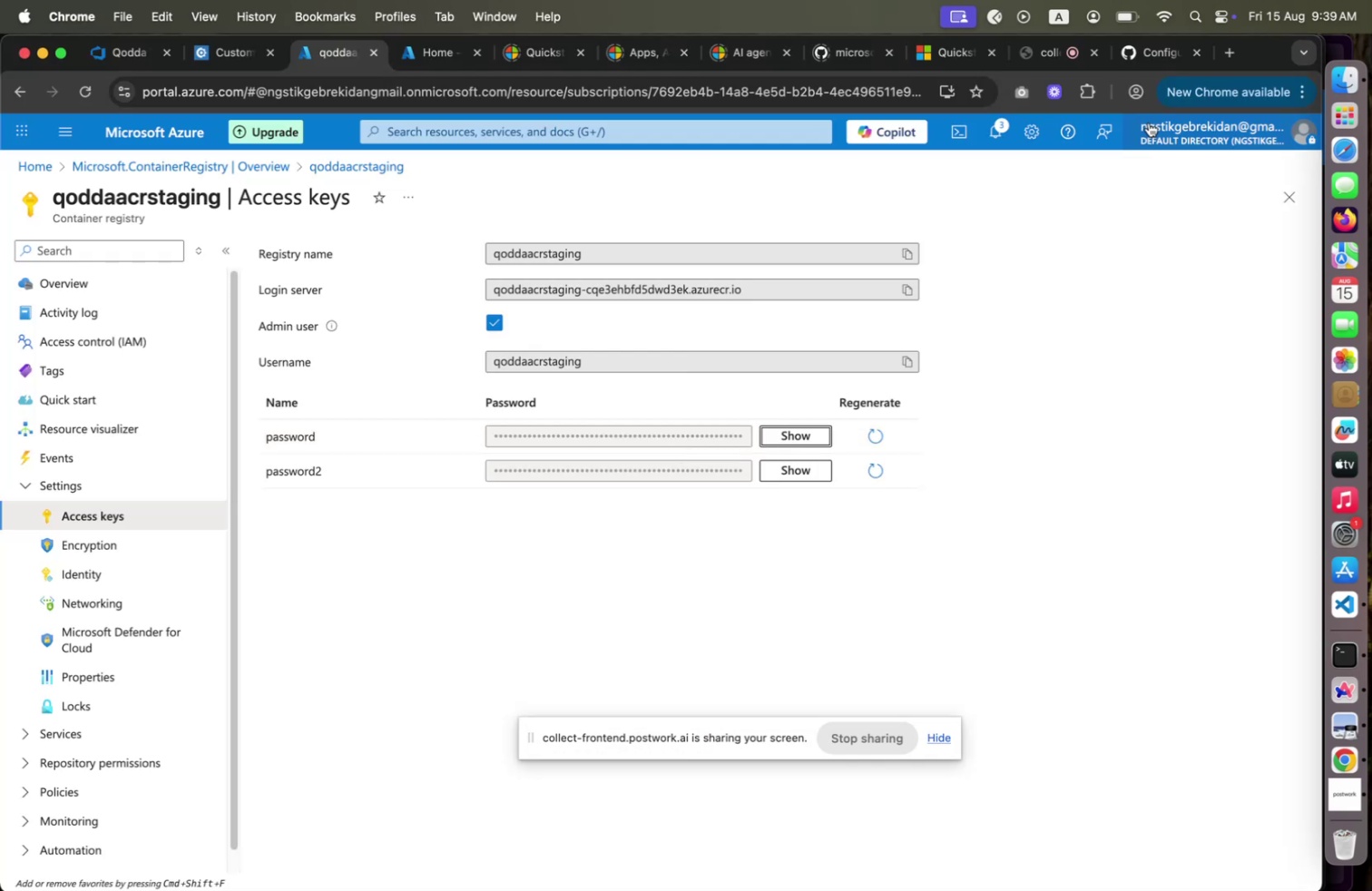 
left_click([1147, 54])
 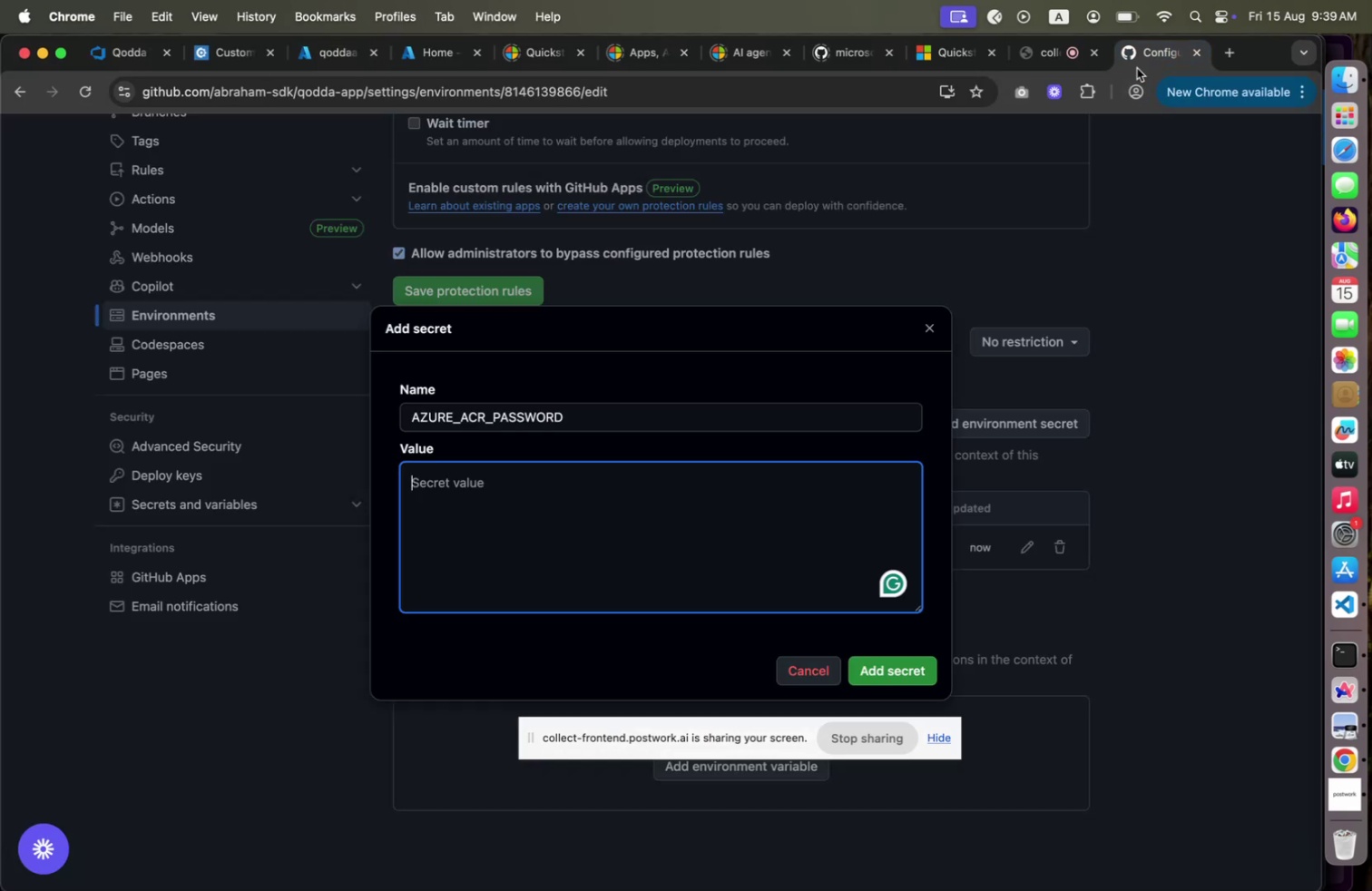 
key(Meta+V)
 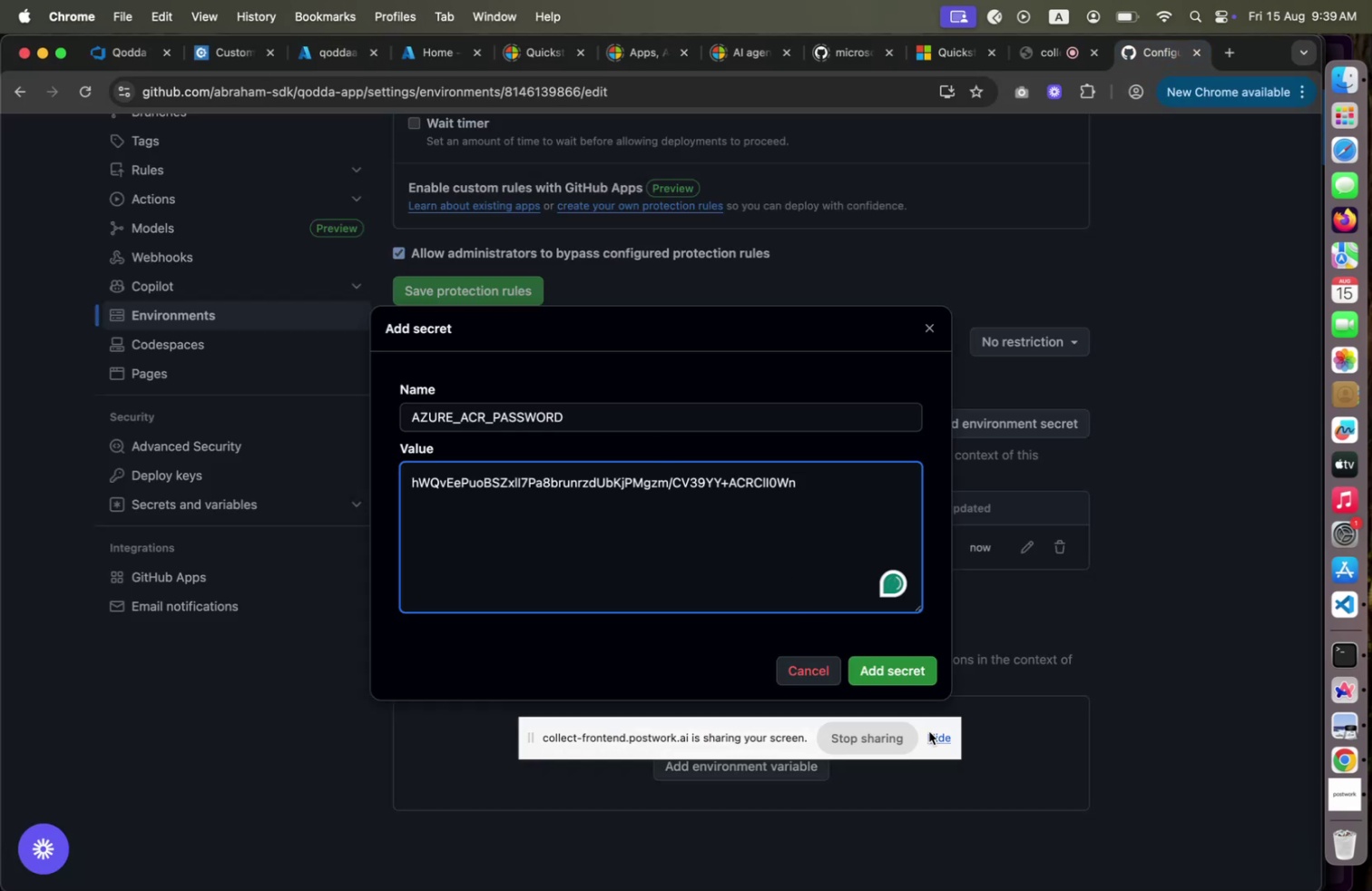 
left_click([913, 675])
 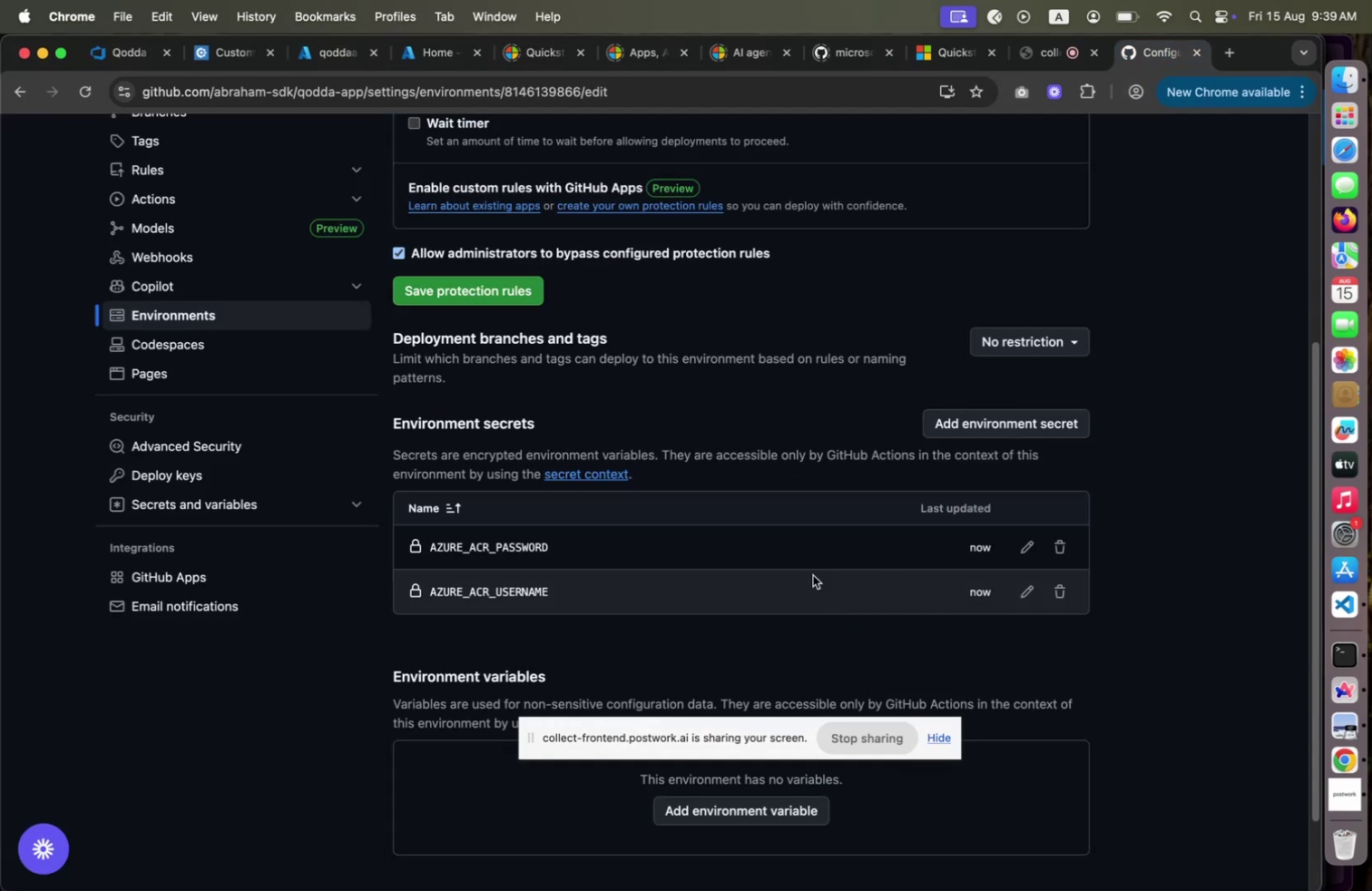 
key(Meta+Tab)
 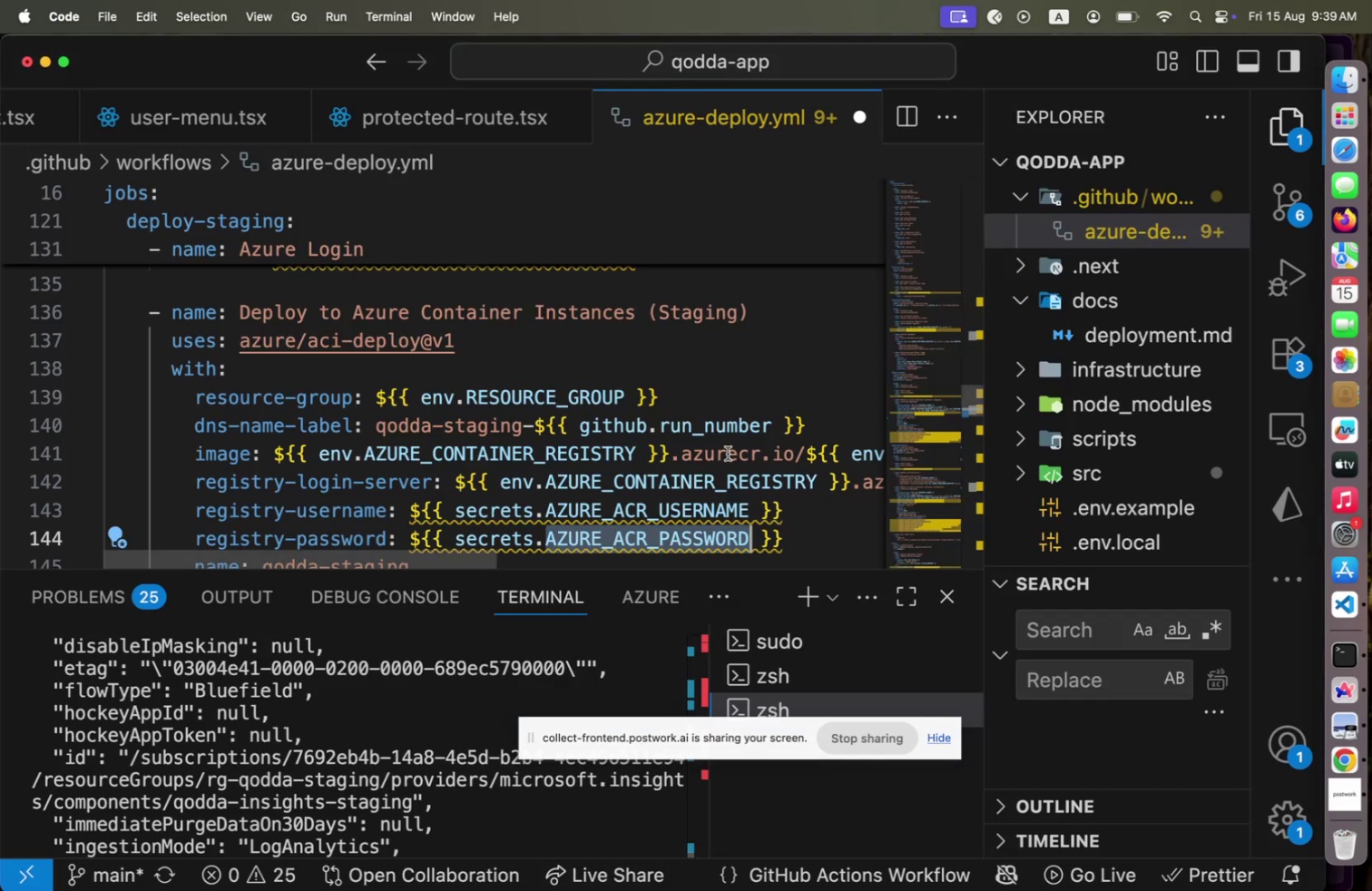 
scroll: coordinate [574, 434], scroll_direction: down, amount: 4.0
 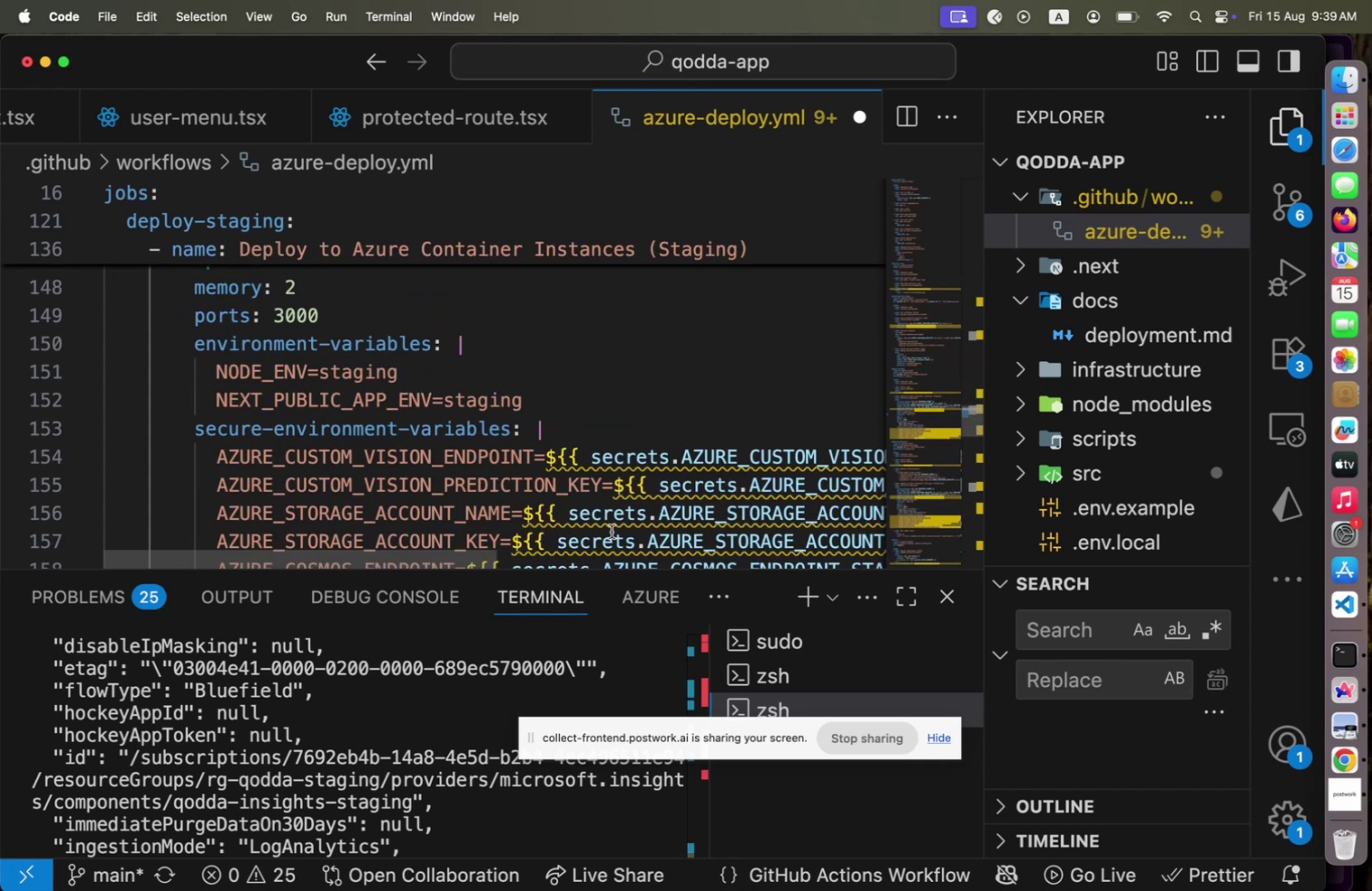 
left_click_drag(start_coordinate=[479, 552], to_coordinate=[618, 538])
 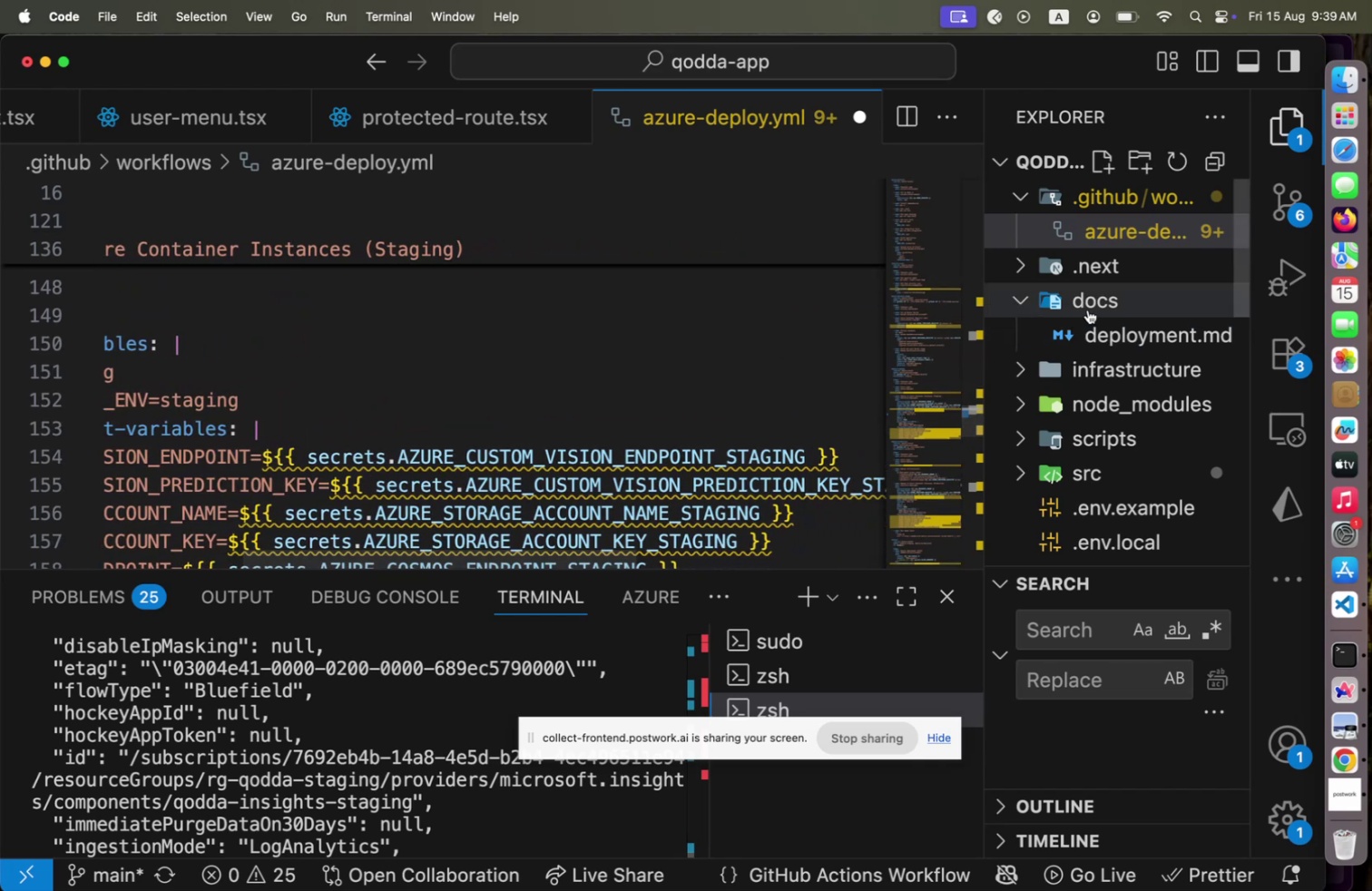 
left_click([1082, 299])
 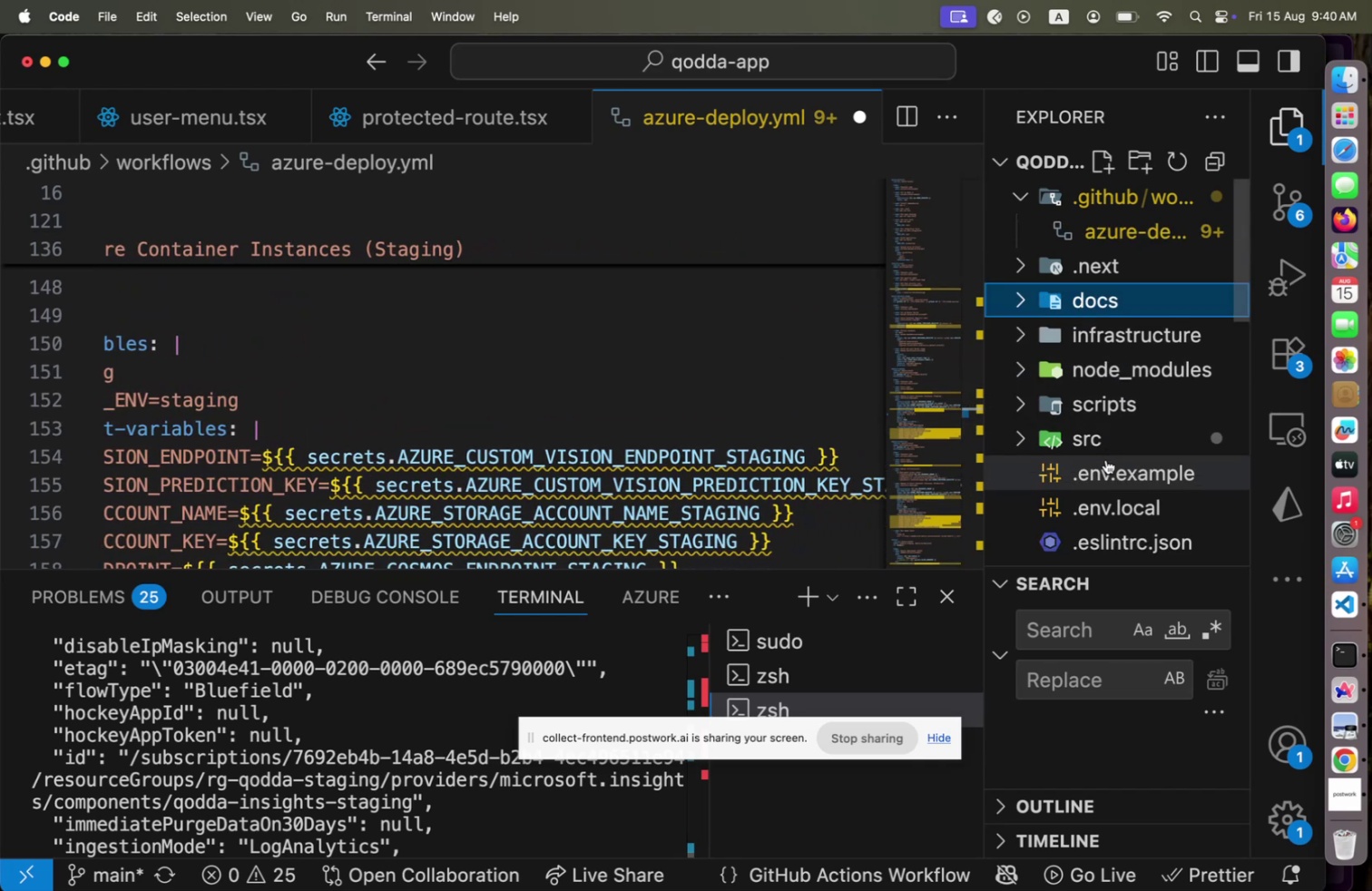 
left_click([1099, 501])
 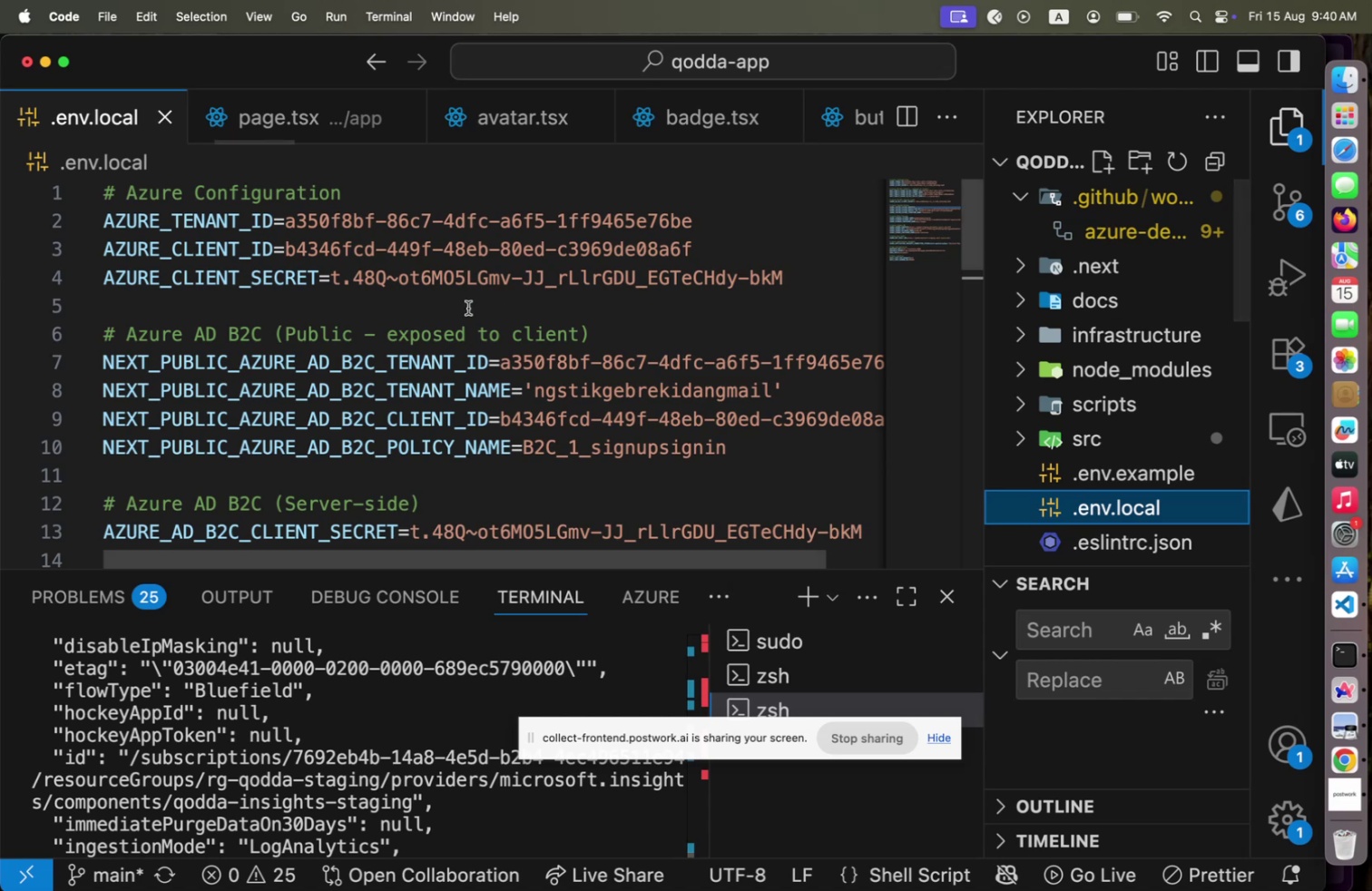 
key(Meta+CommandLeft)
 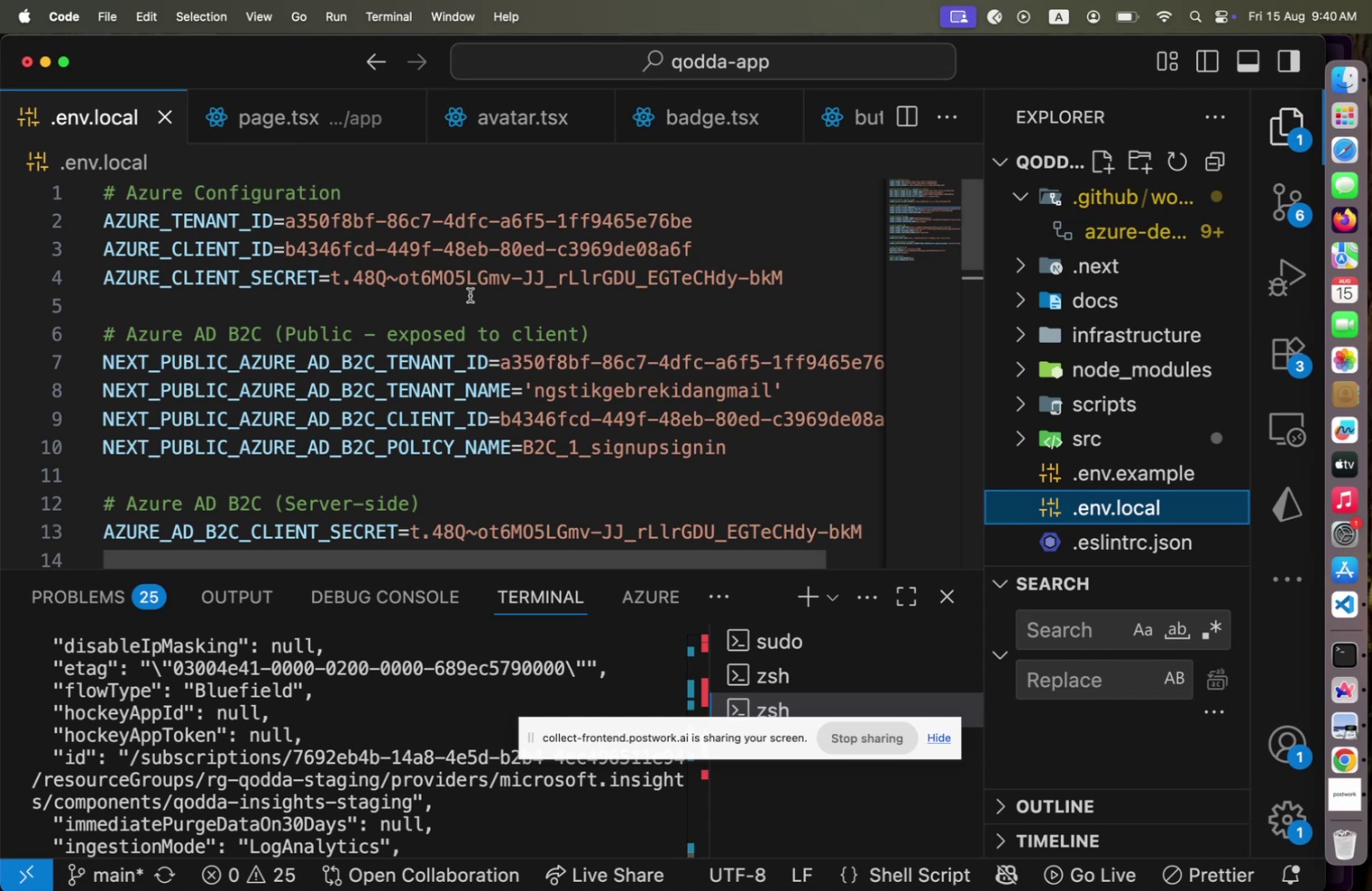 
key(Meta+Tab)
 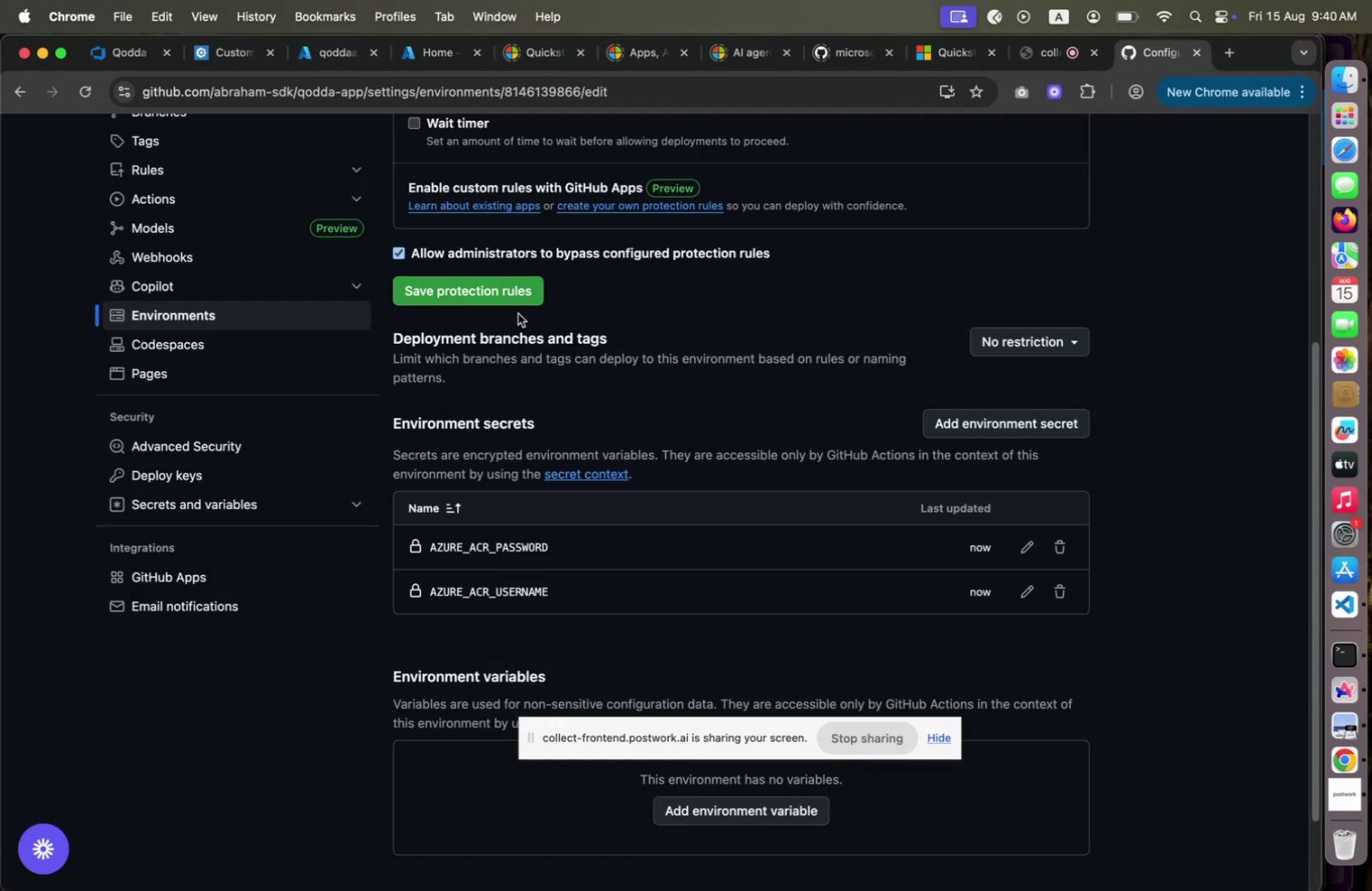 
key(Meta+CommandLeft)
 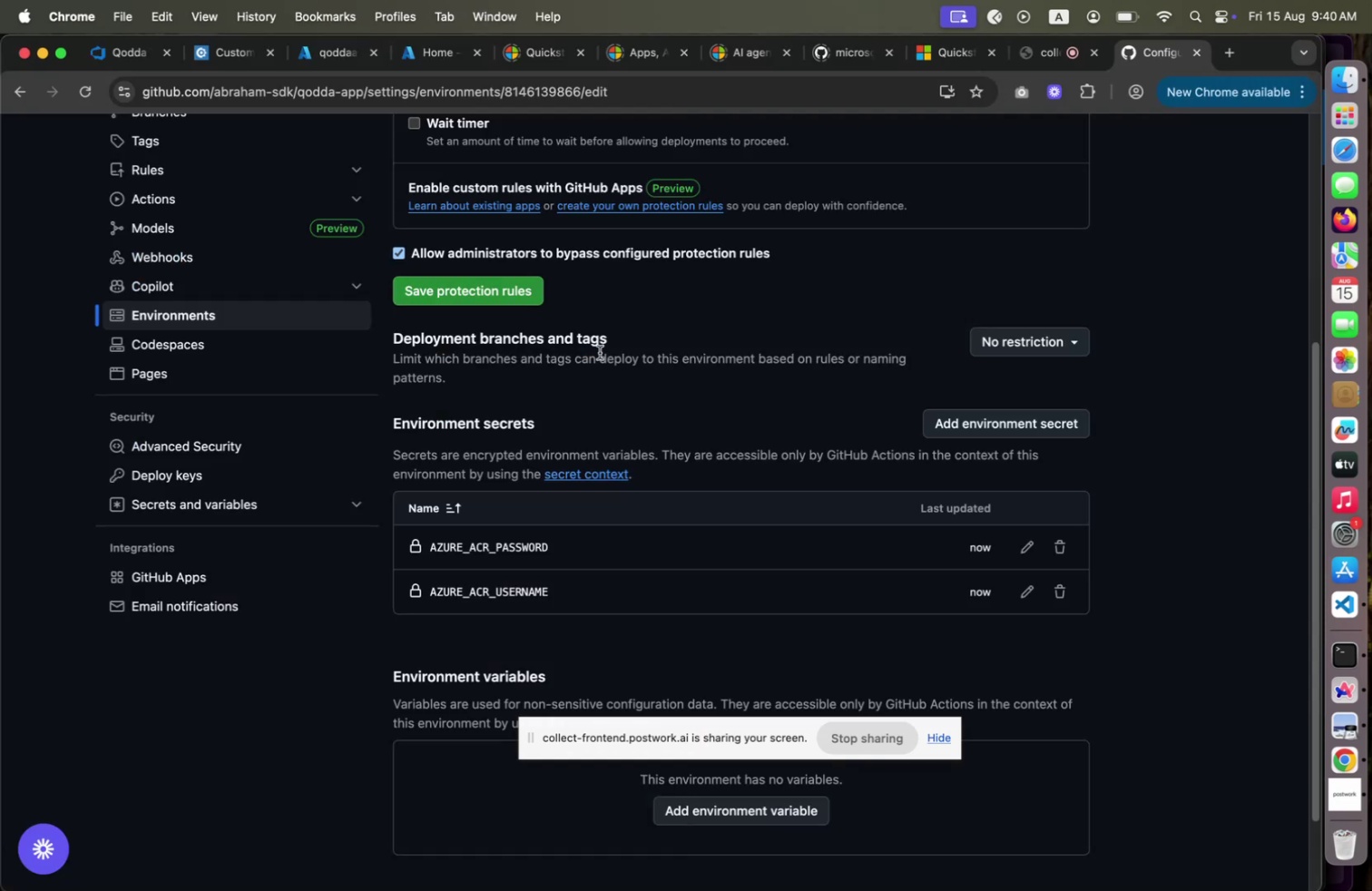 
key(Meta+Tab)
 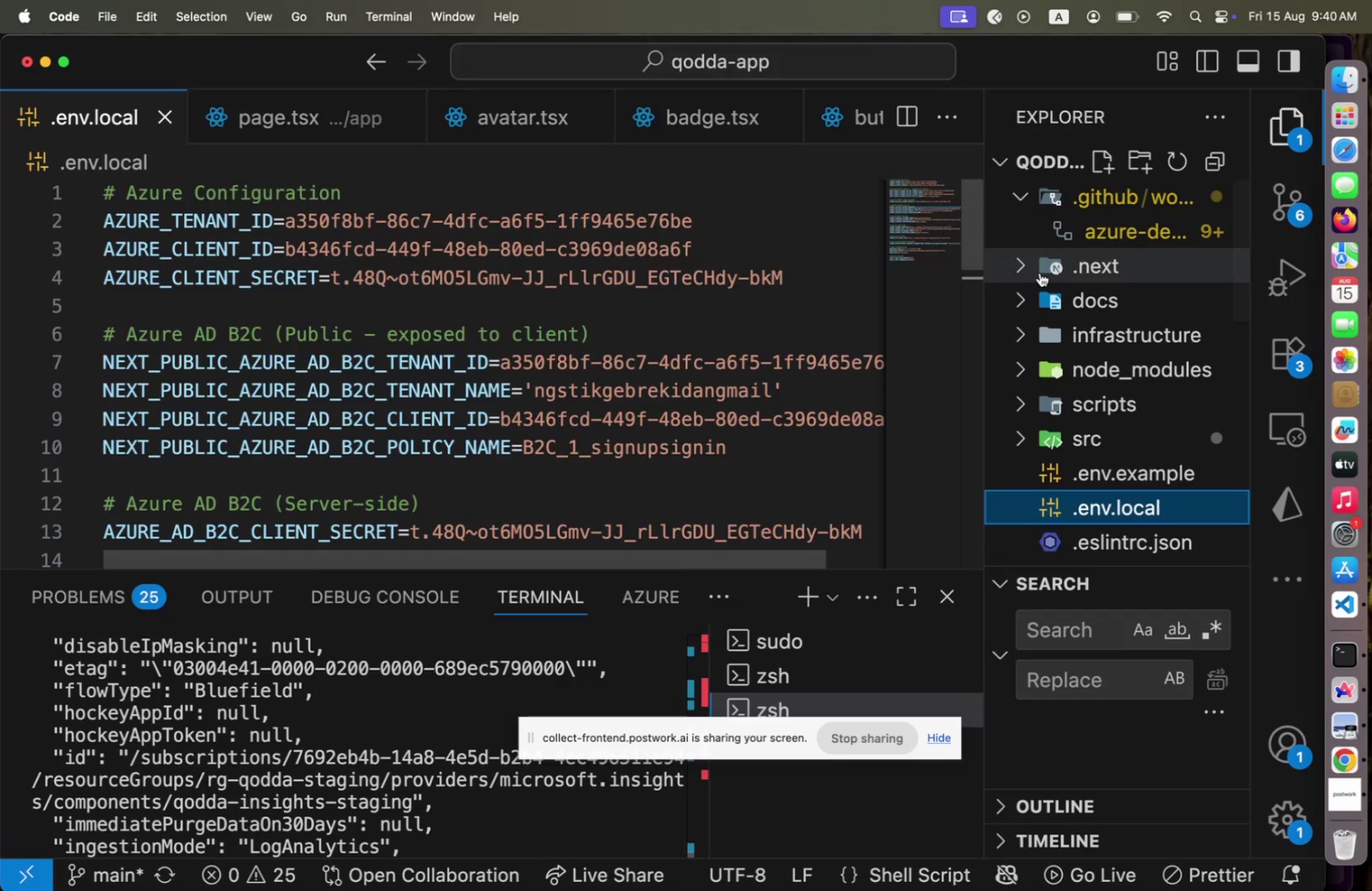 
left_click([1074, 238])
 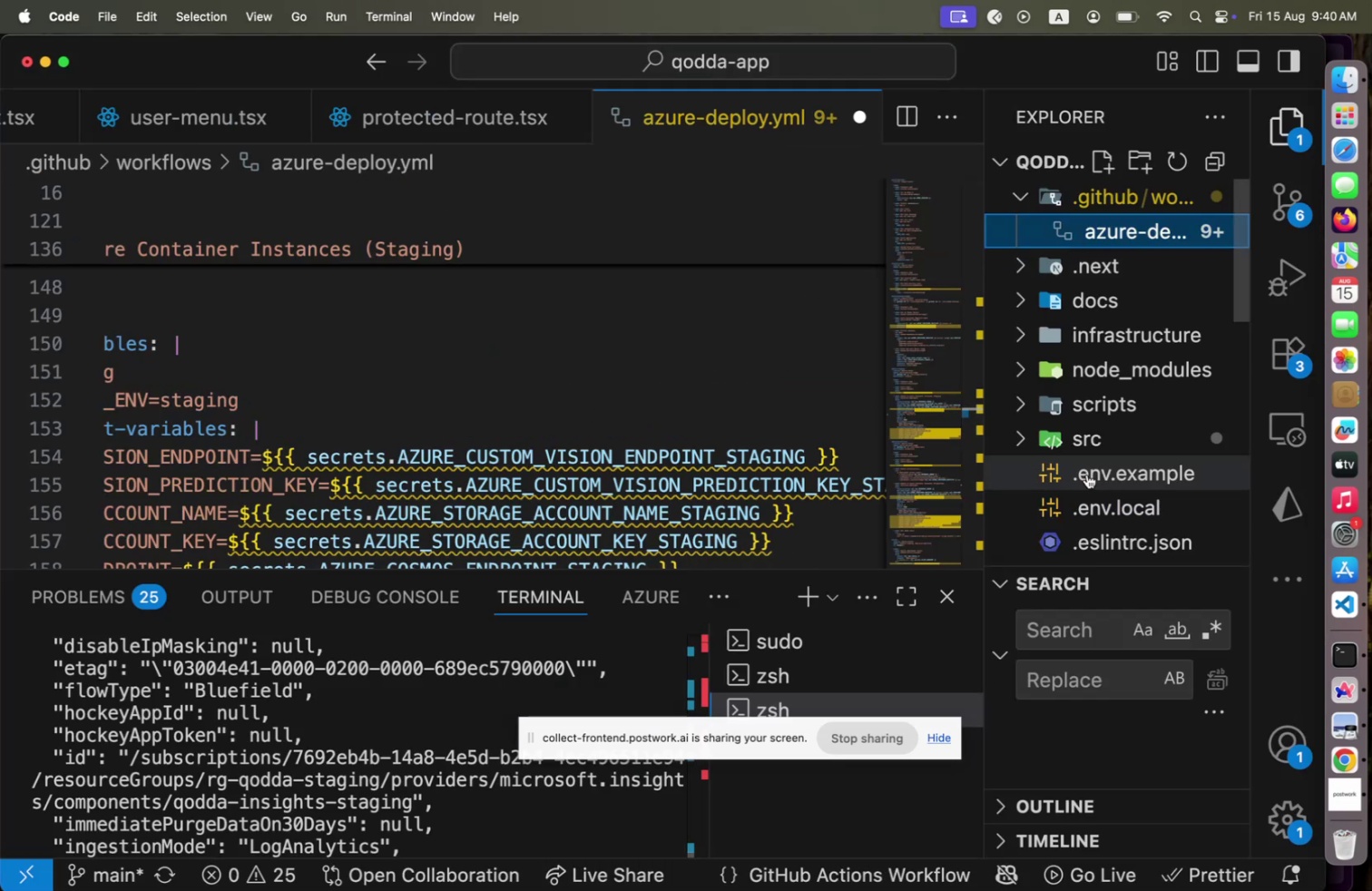 
key(Meta+C)
 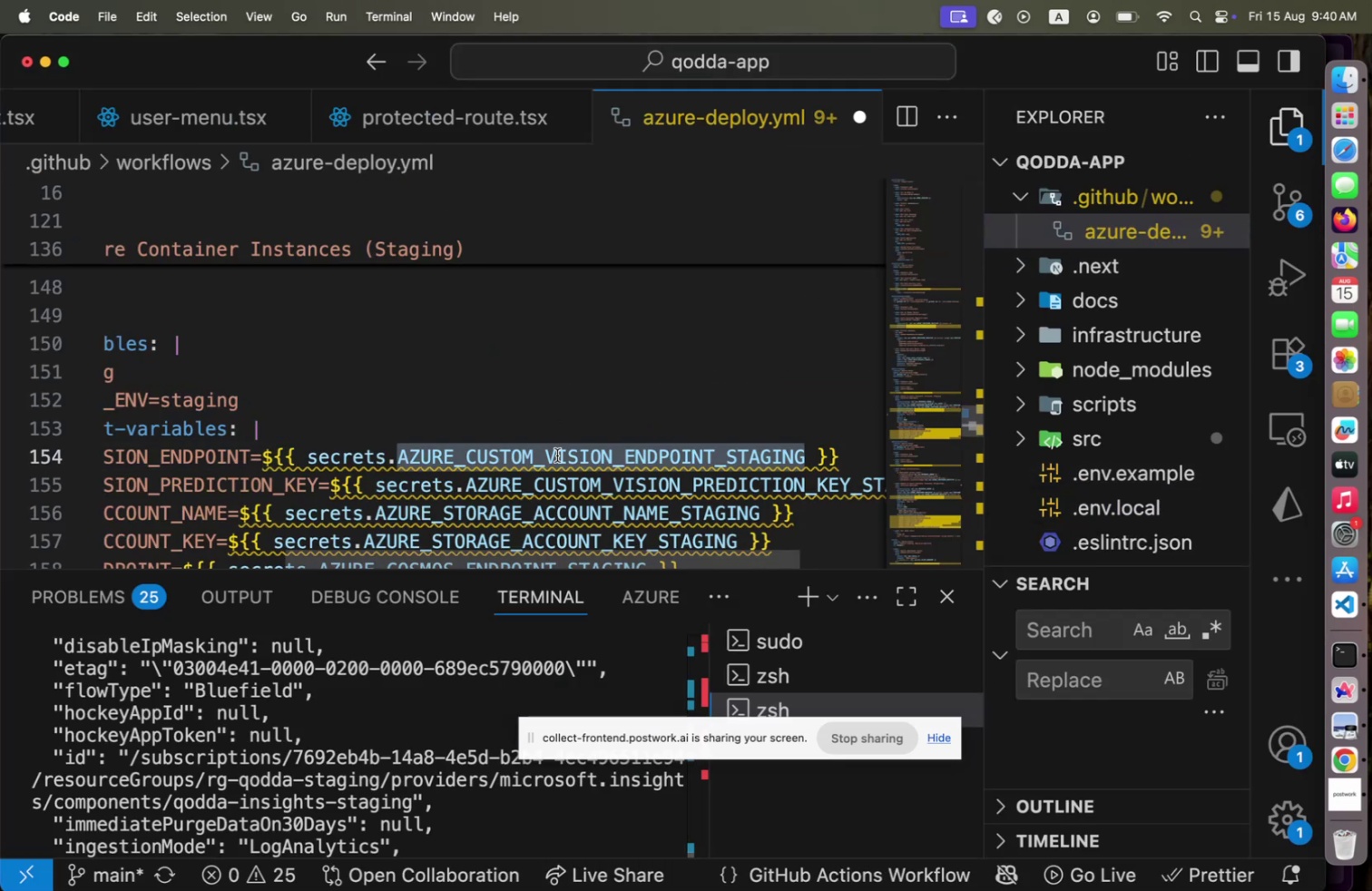 
key(Meta+CommandLeft)
 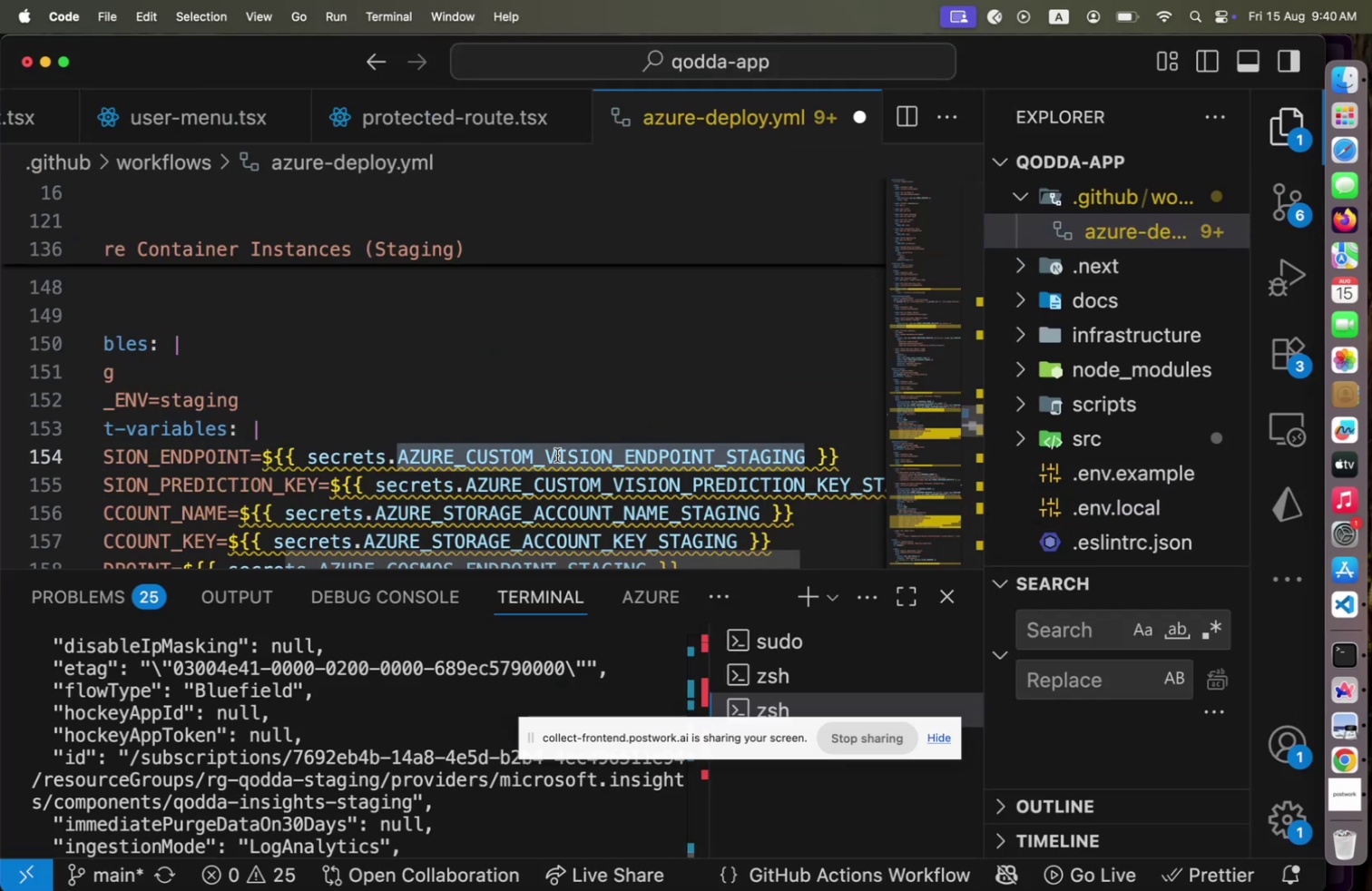 
key(Meta+Tab)
 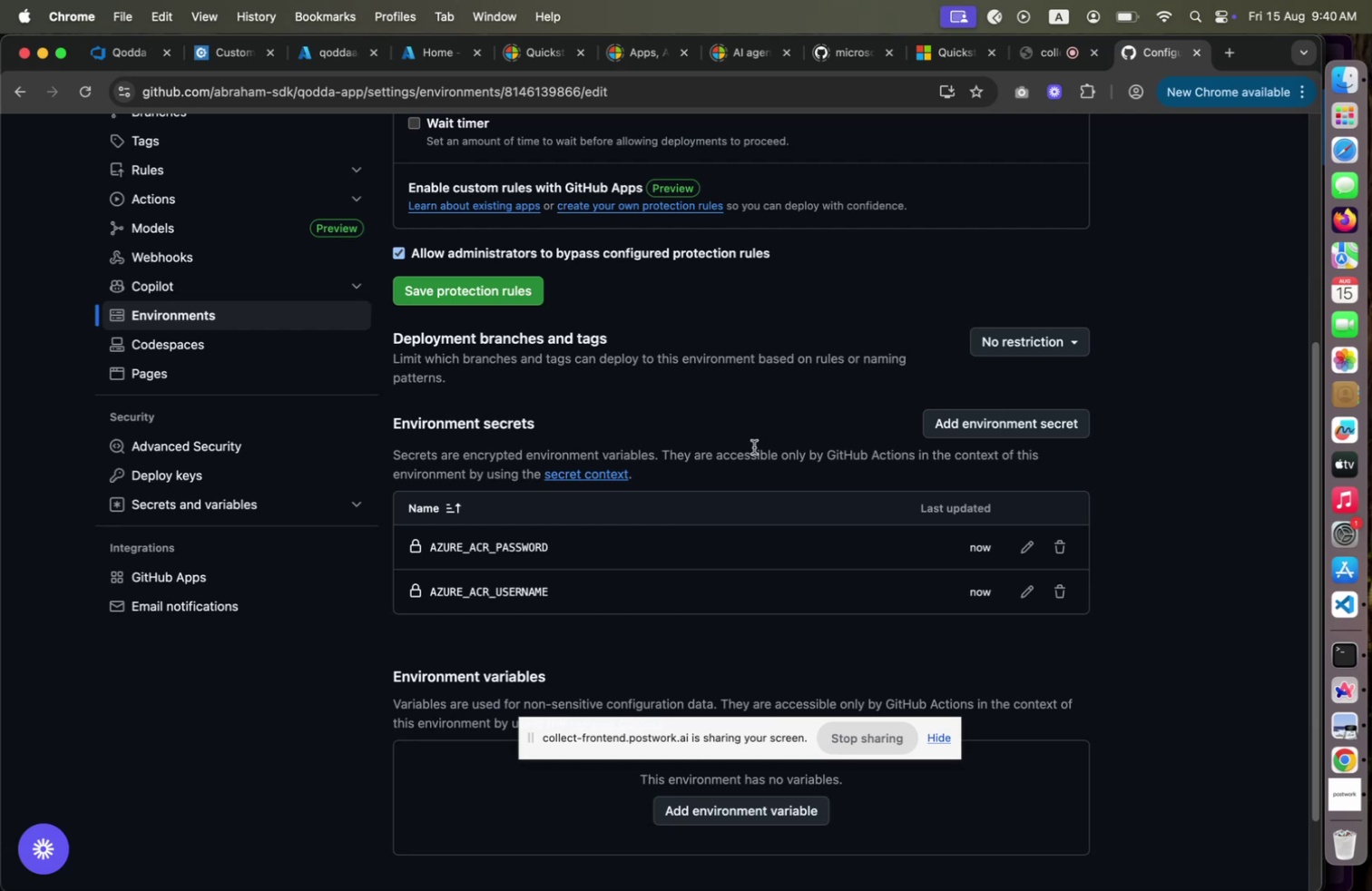 
wait(5.83)
 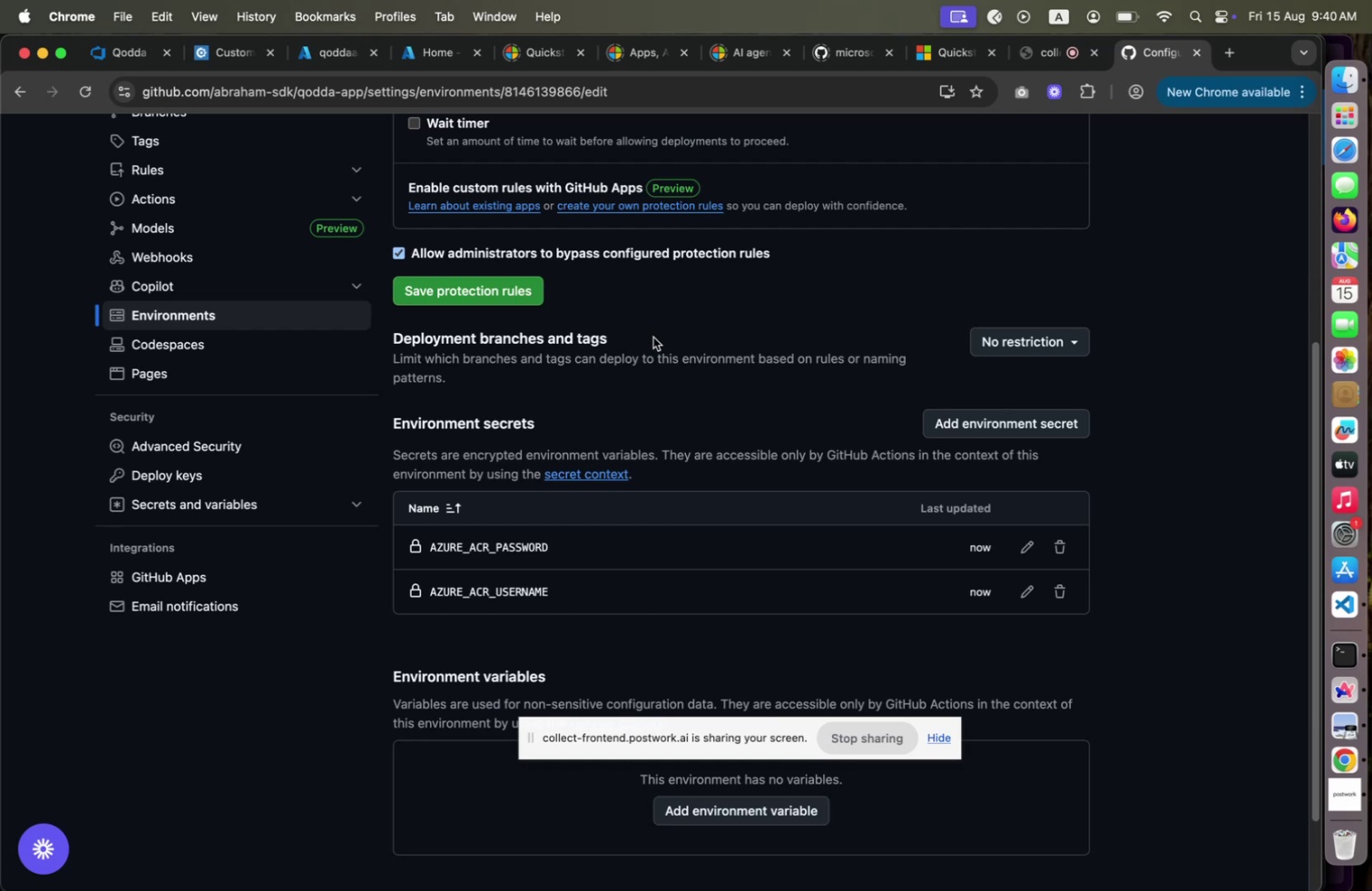 
key(Meta+CommandLeft)
 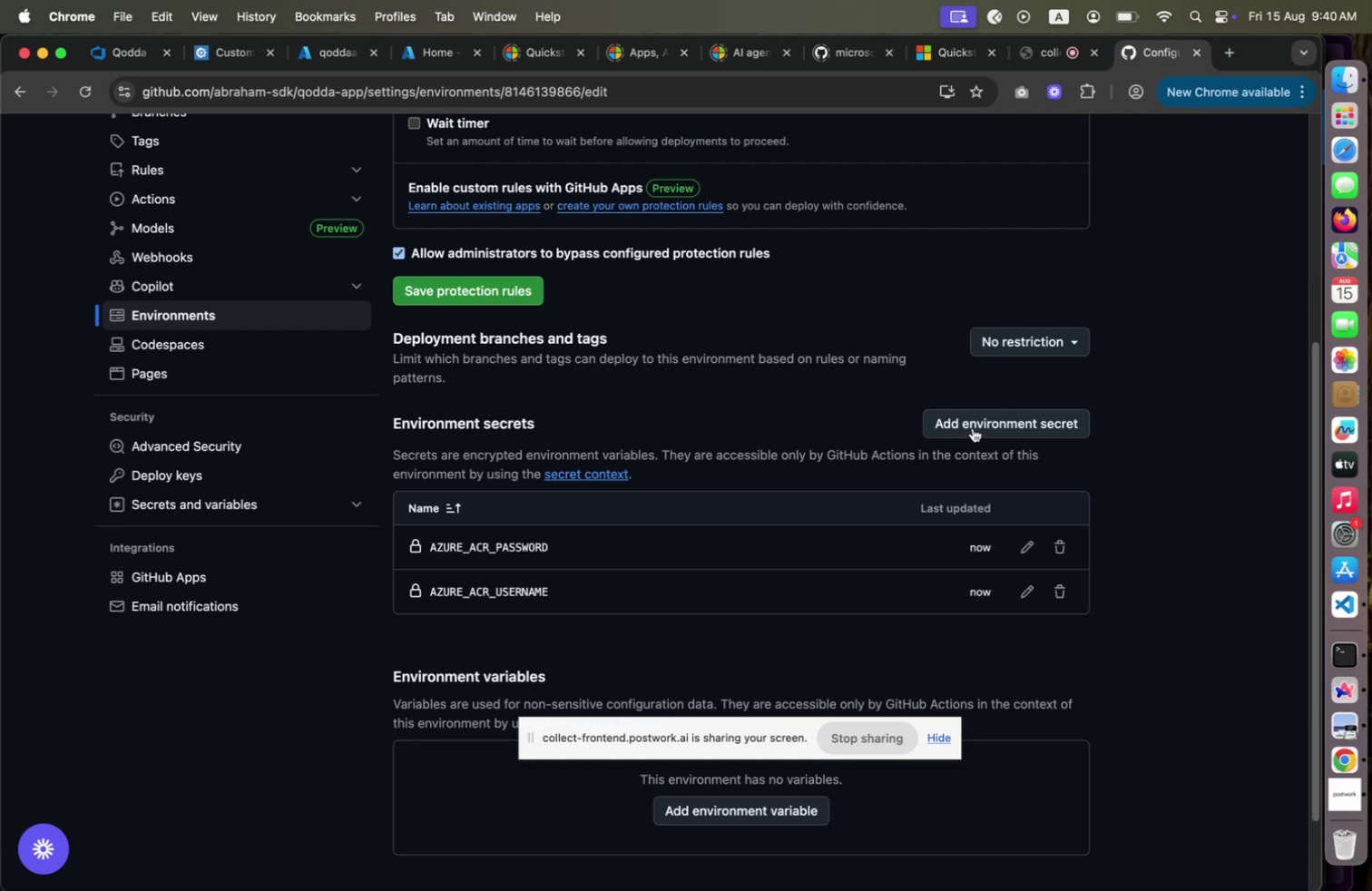 
key(Meta+Tab)
 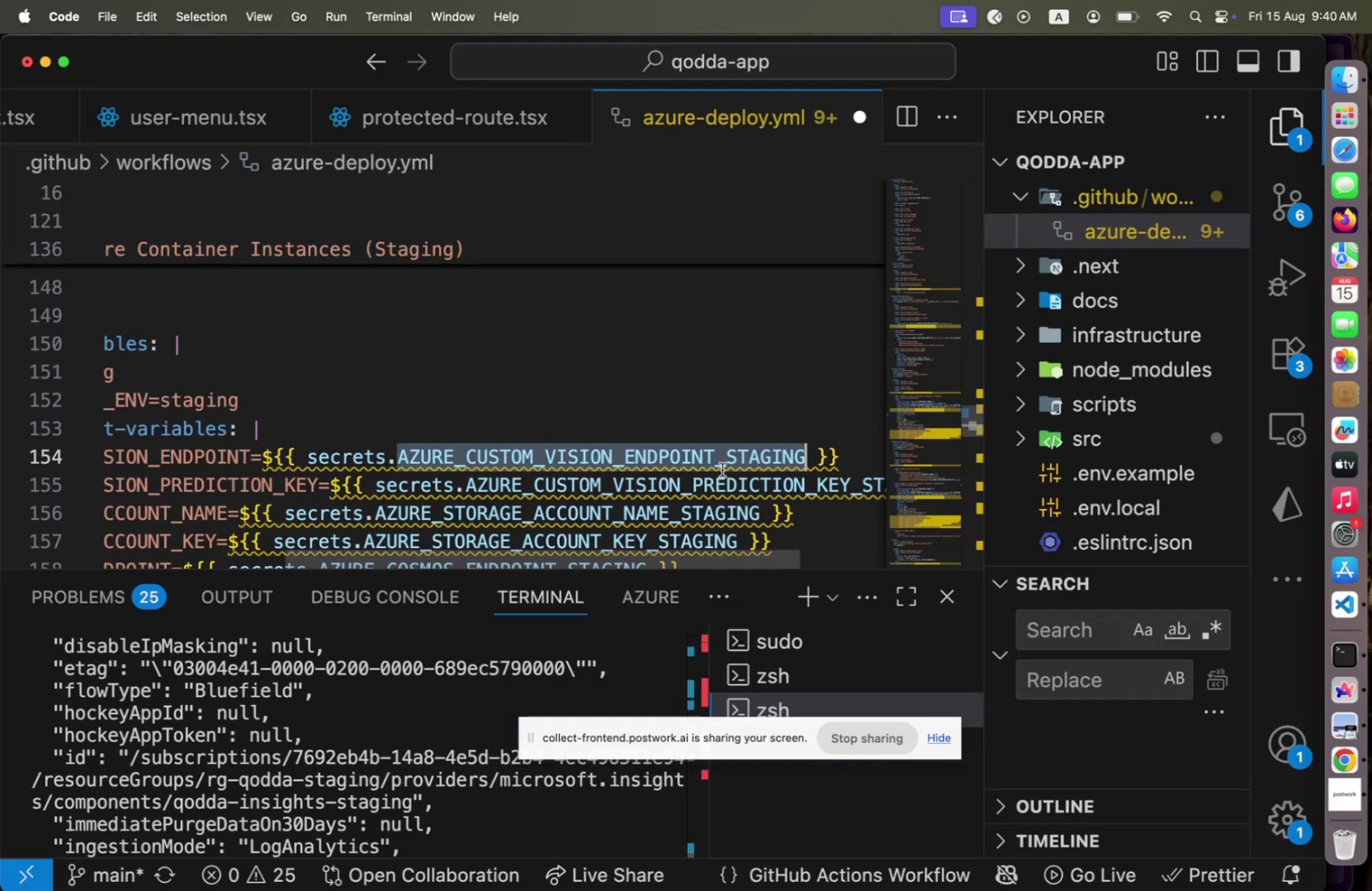 
key(Meta+CommandLeft)
 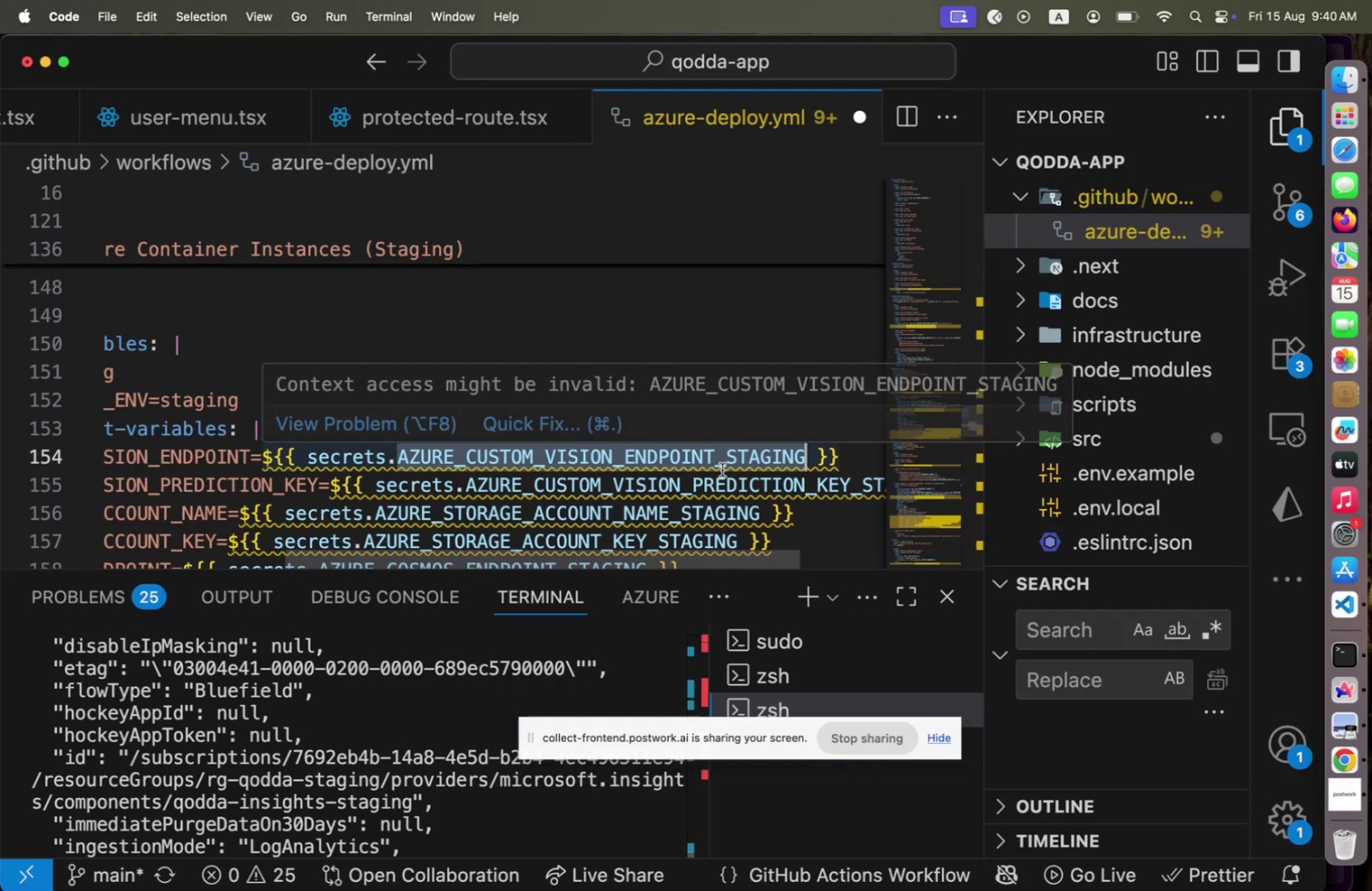 
key(Meta+Tab)
 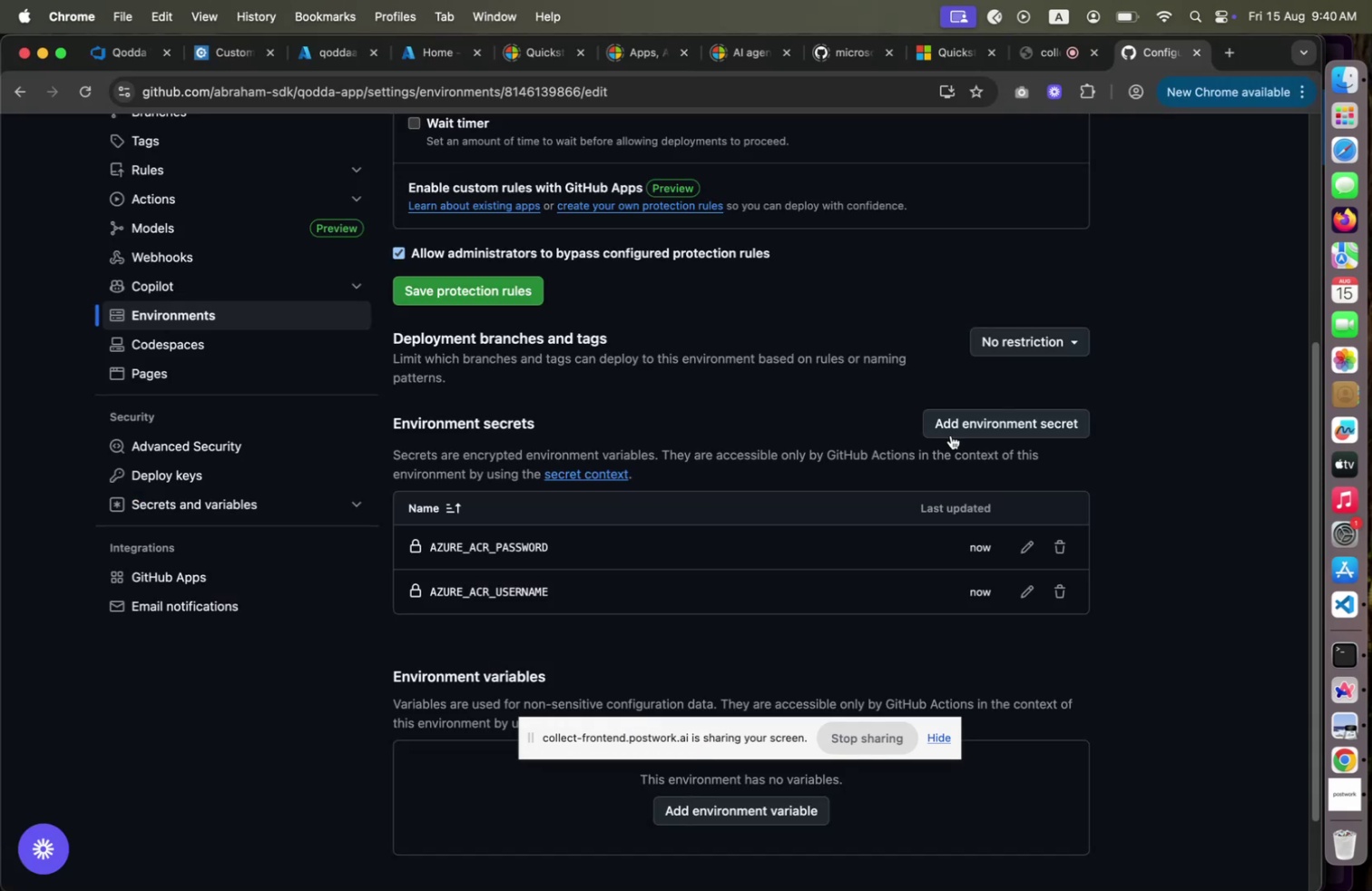 
left_click([992, 414])
 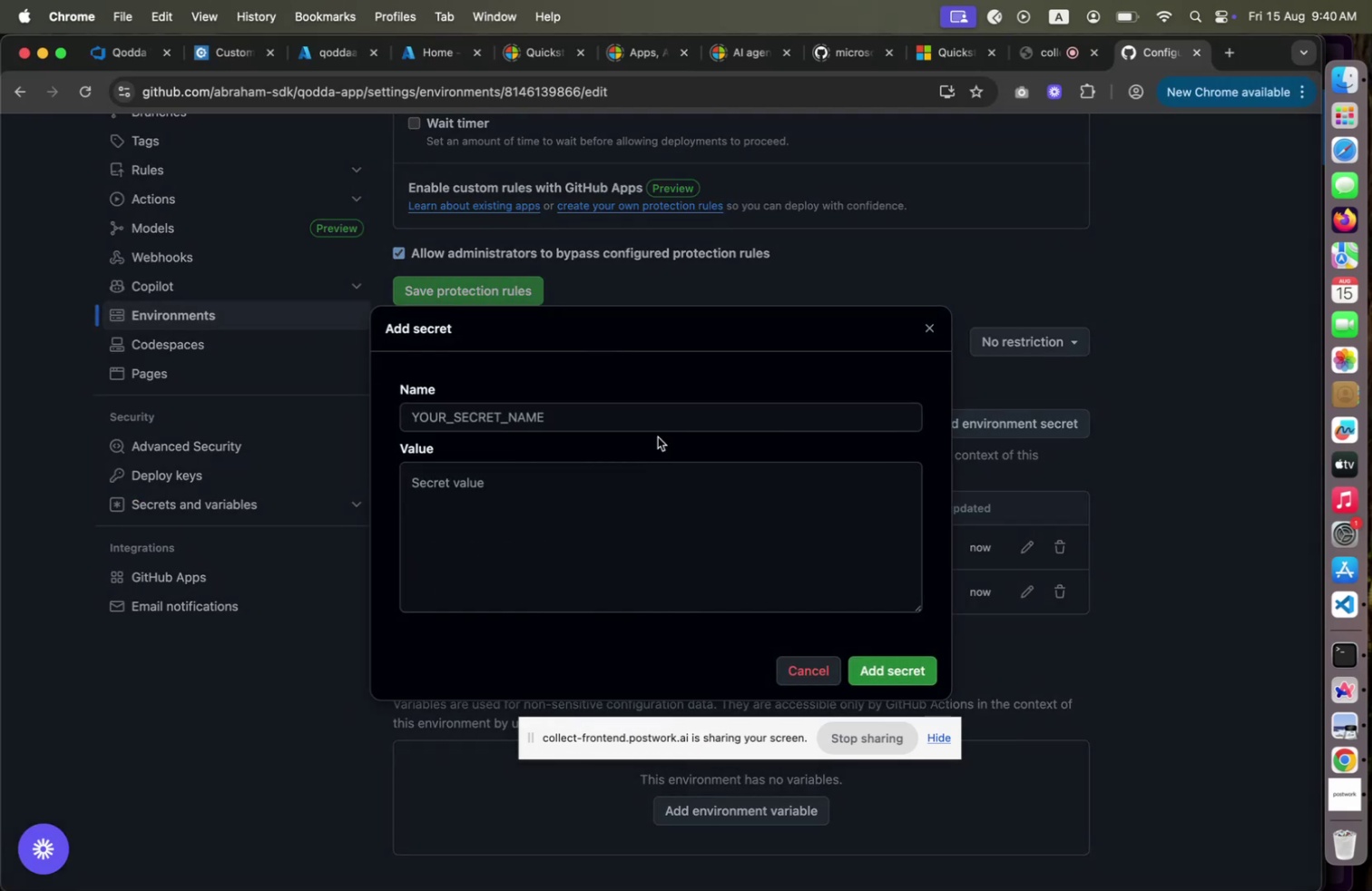 
key(Meta+V)
 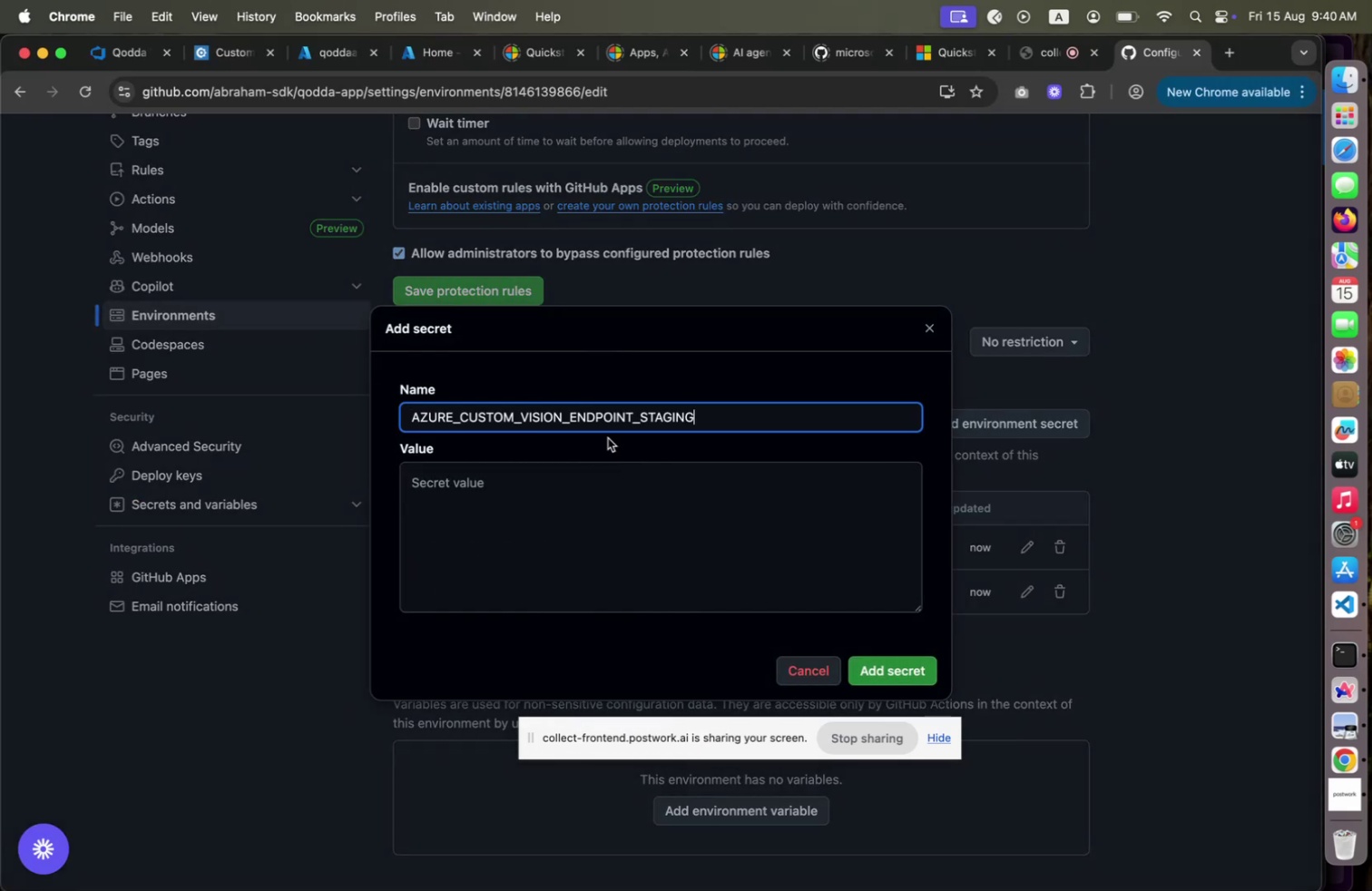 
left_click([598, 537])
 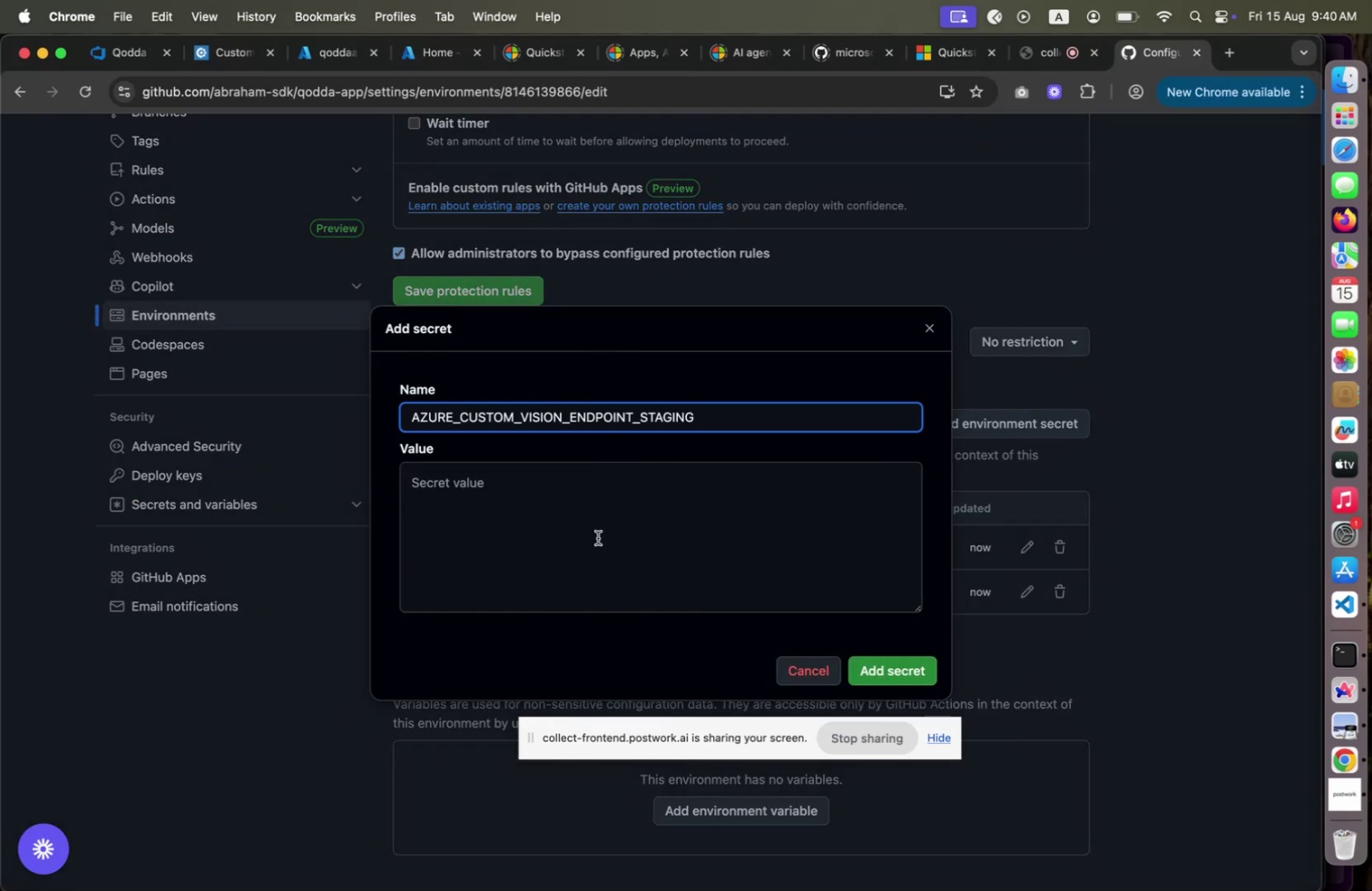 
key(Meta+CommandLeft)
 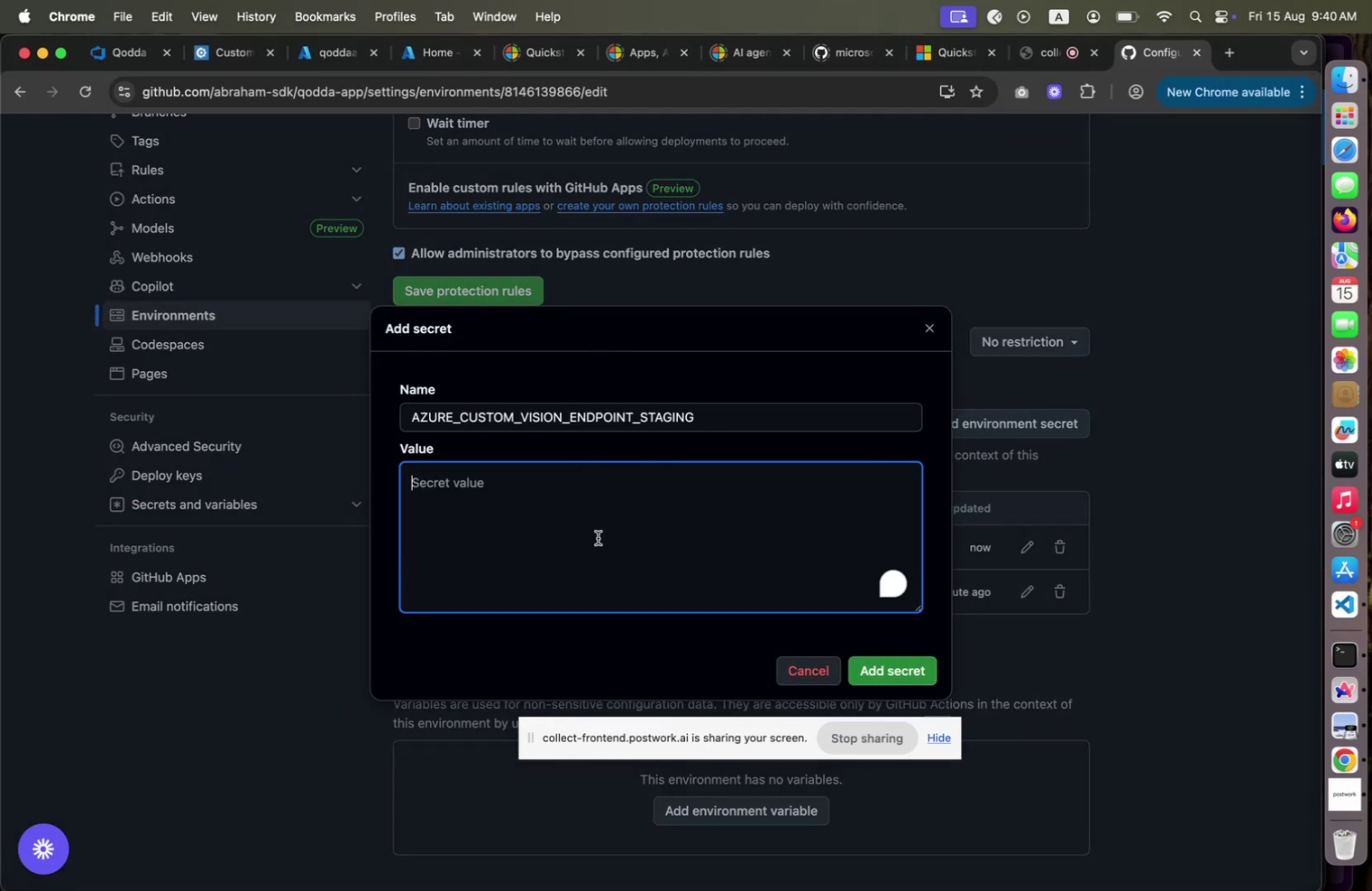 
key(Meta+Tab)
 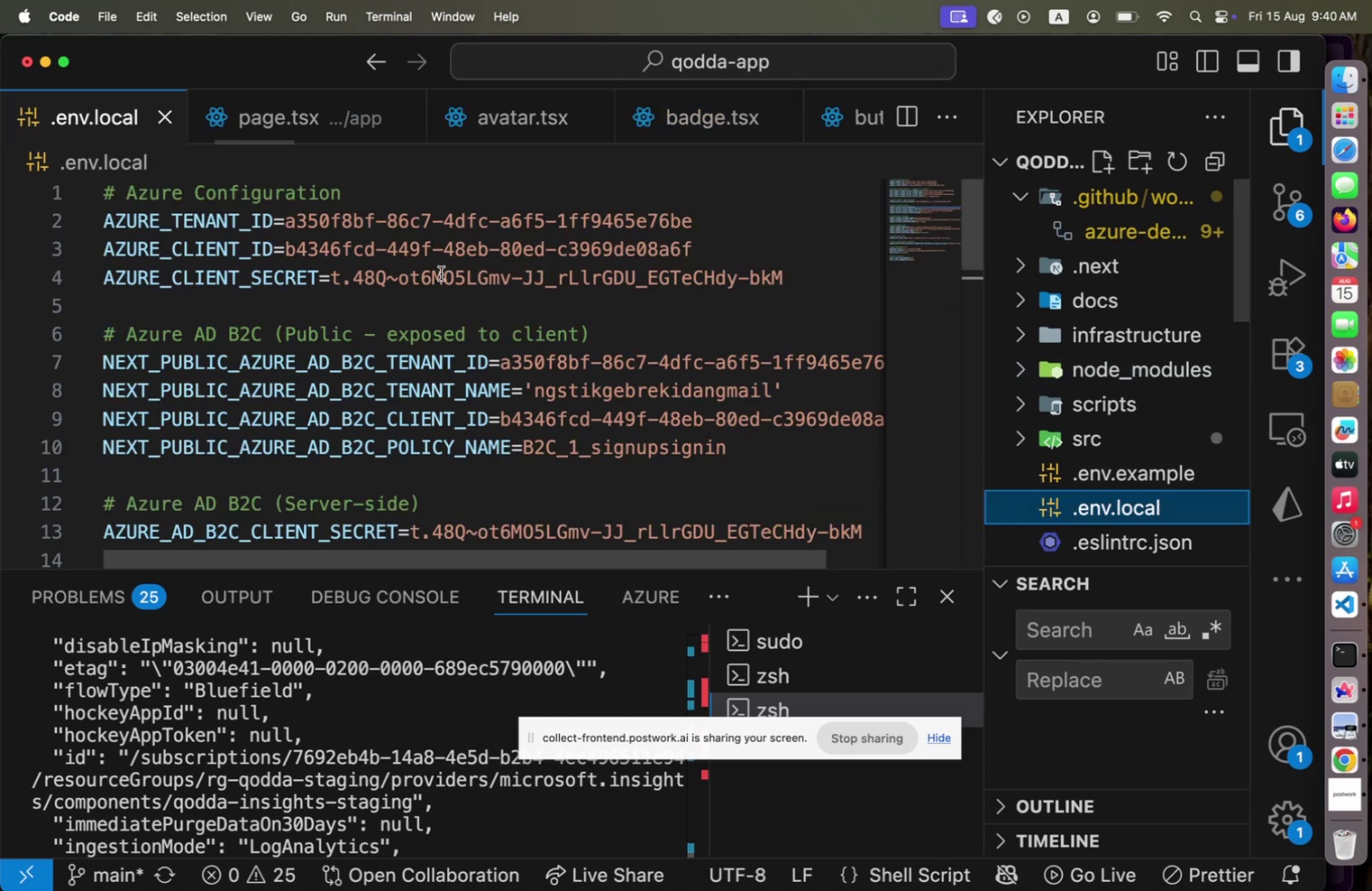 
scroll: coordinate [480, 301], scroll_direction: down, amount: 4.0
 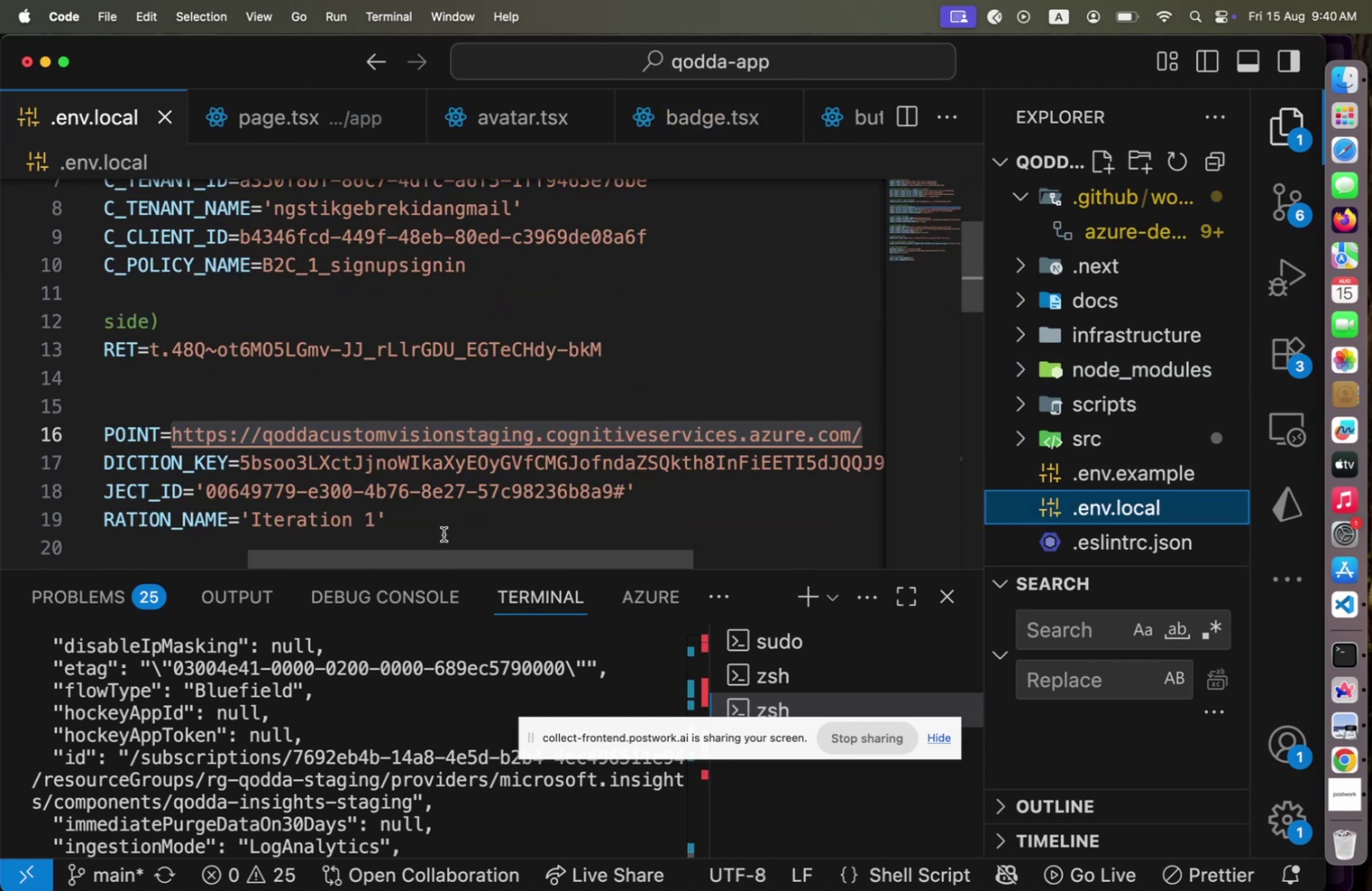 
left_click_drag(start_coordinate=[431, 556], to_coordinate=[185, 528])
 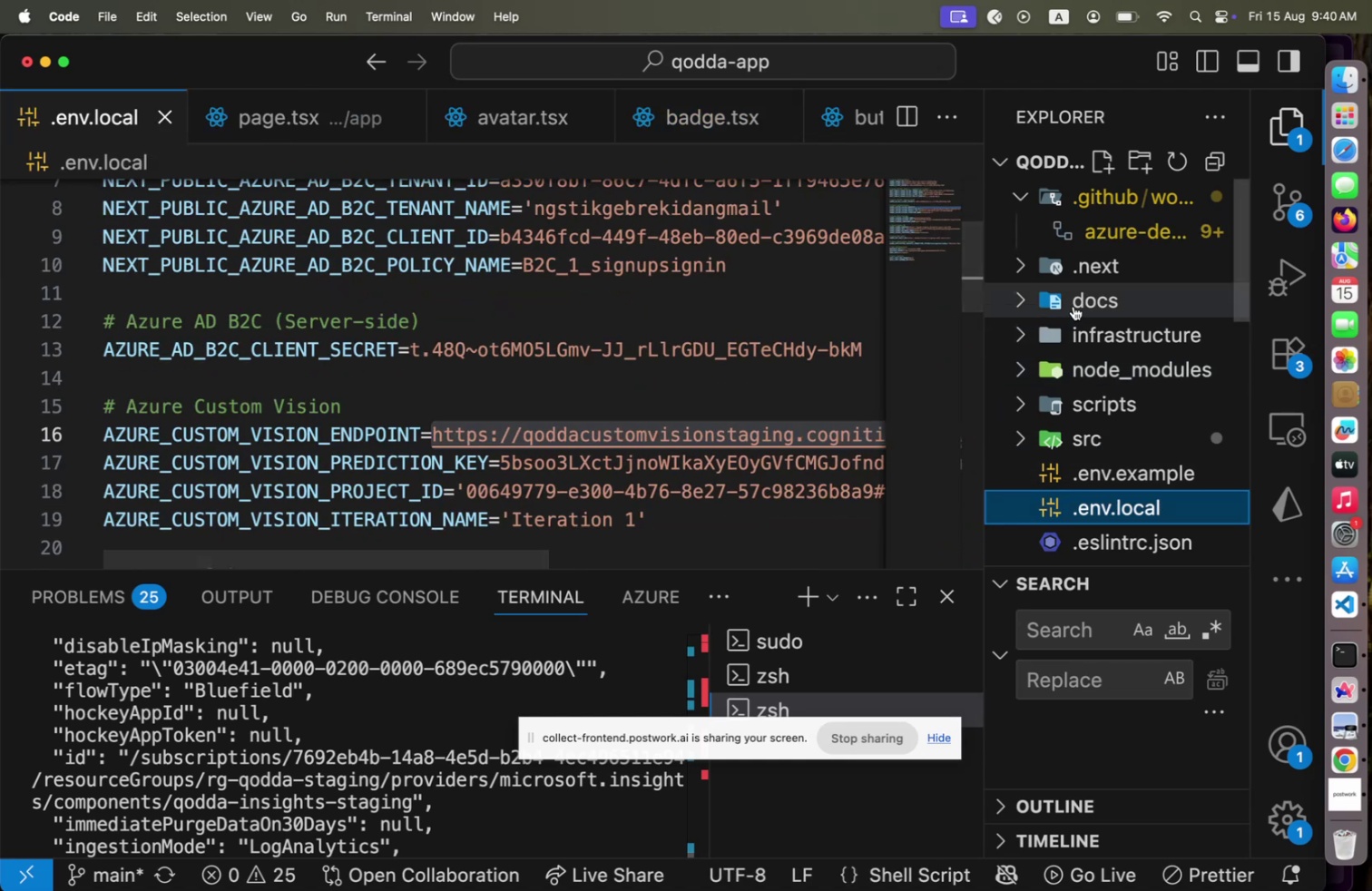 
left_click([1099, 239])
 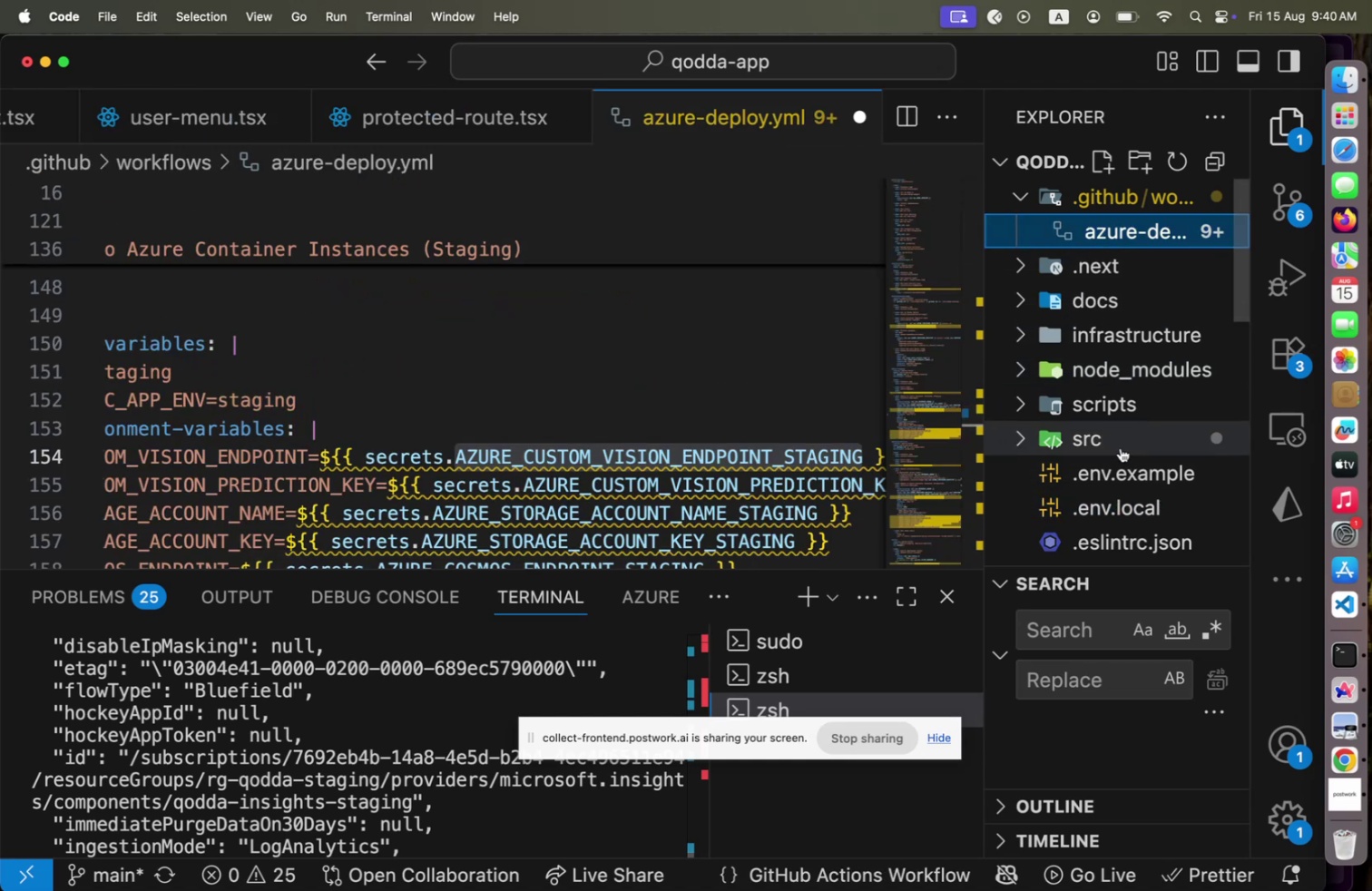 
left_click([1112, 490])
 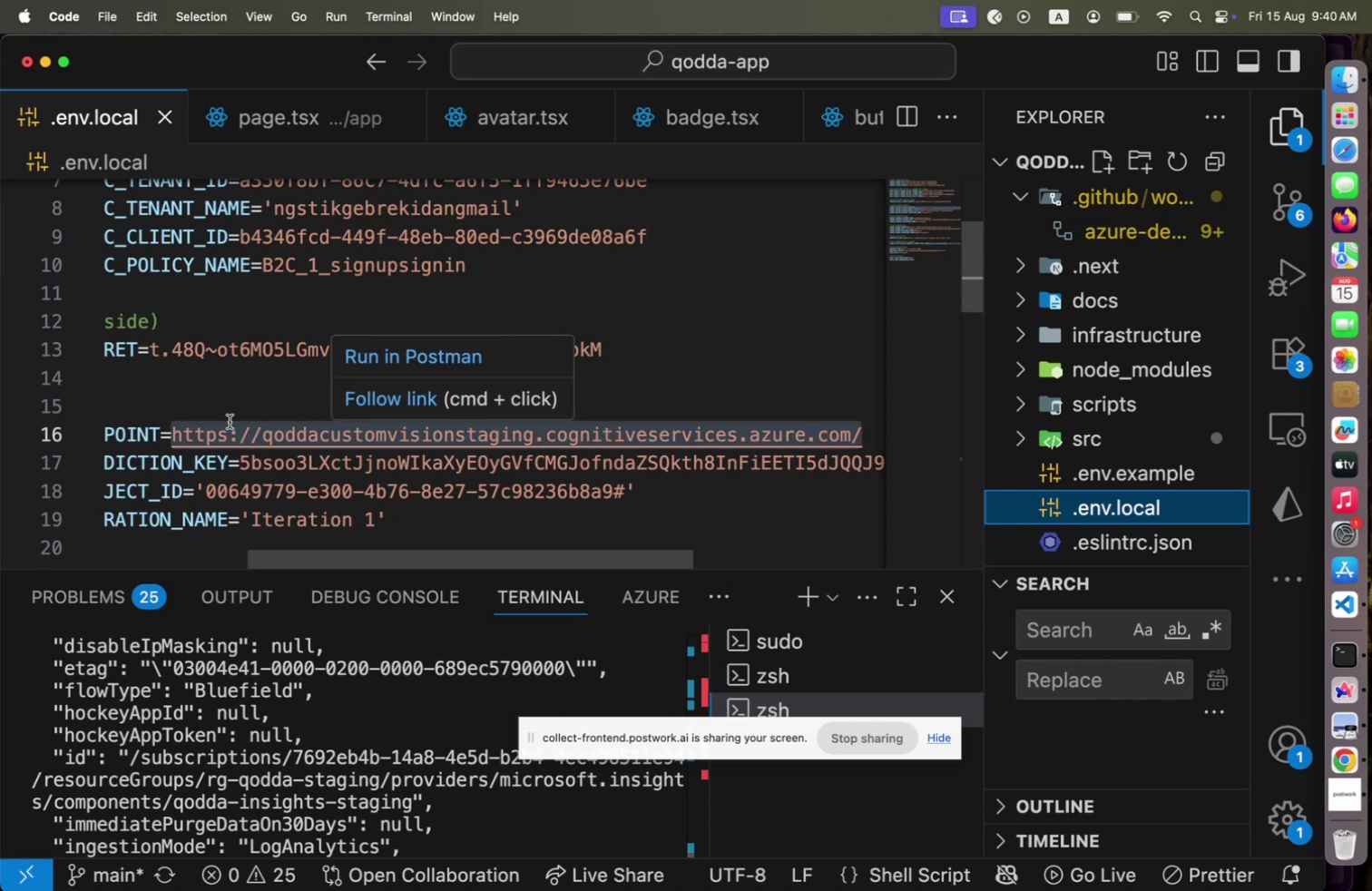 
left_click([175, 435])
 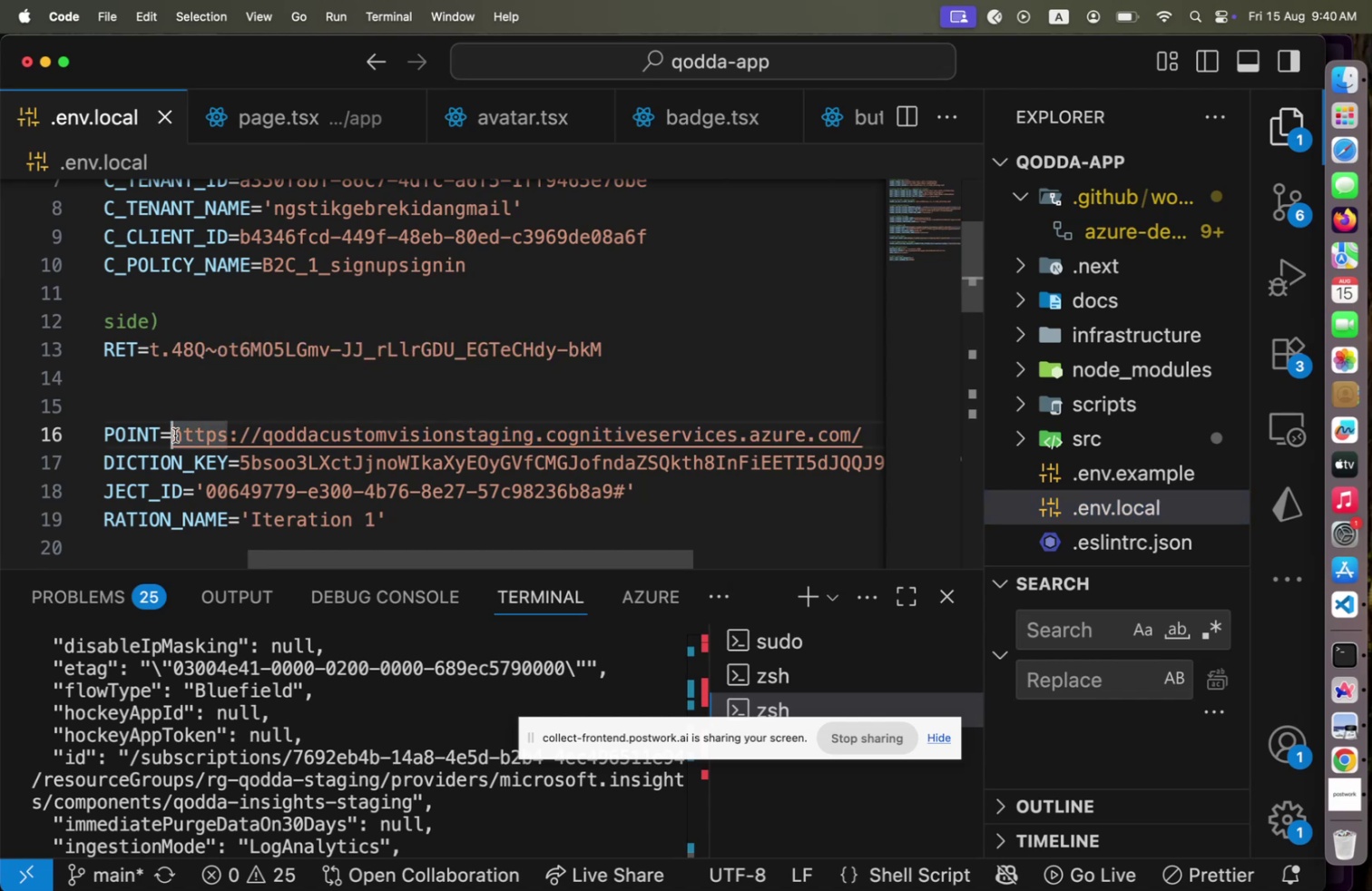 
key(Shift+End)
 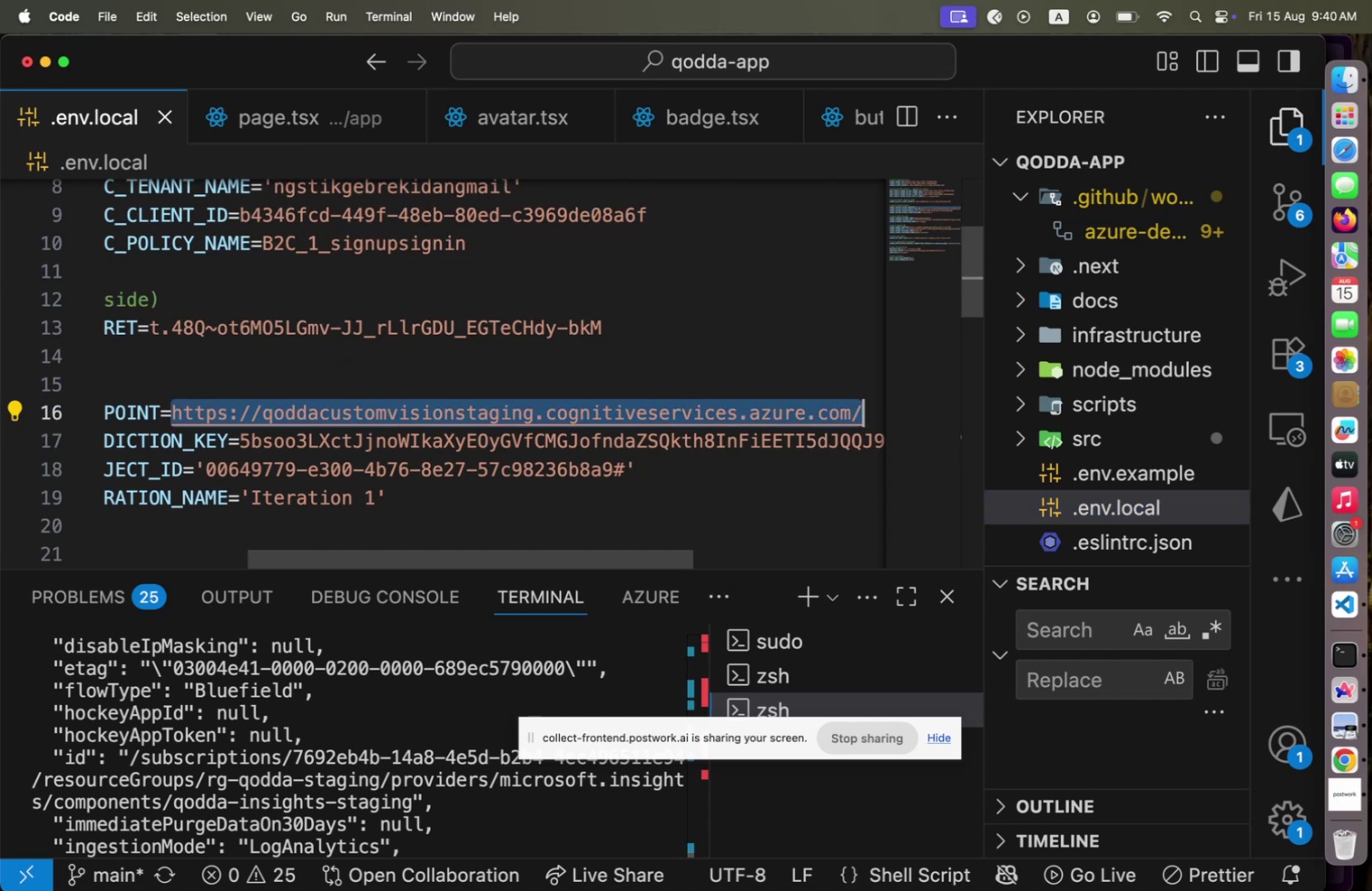 
key(Shift+ArrowLeft)
 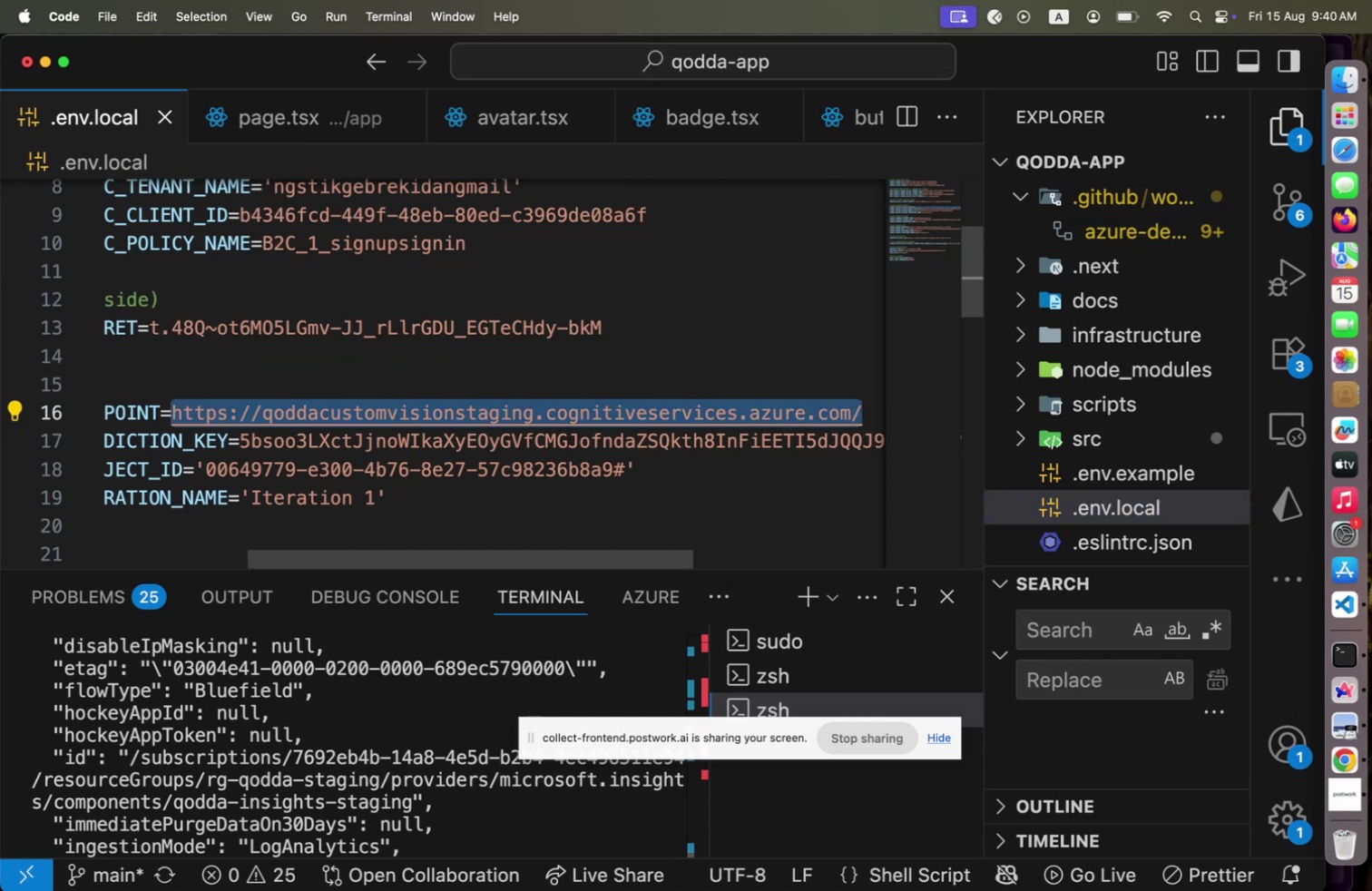 
key(Shift+ArrowRight)
 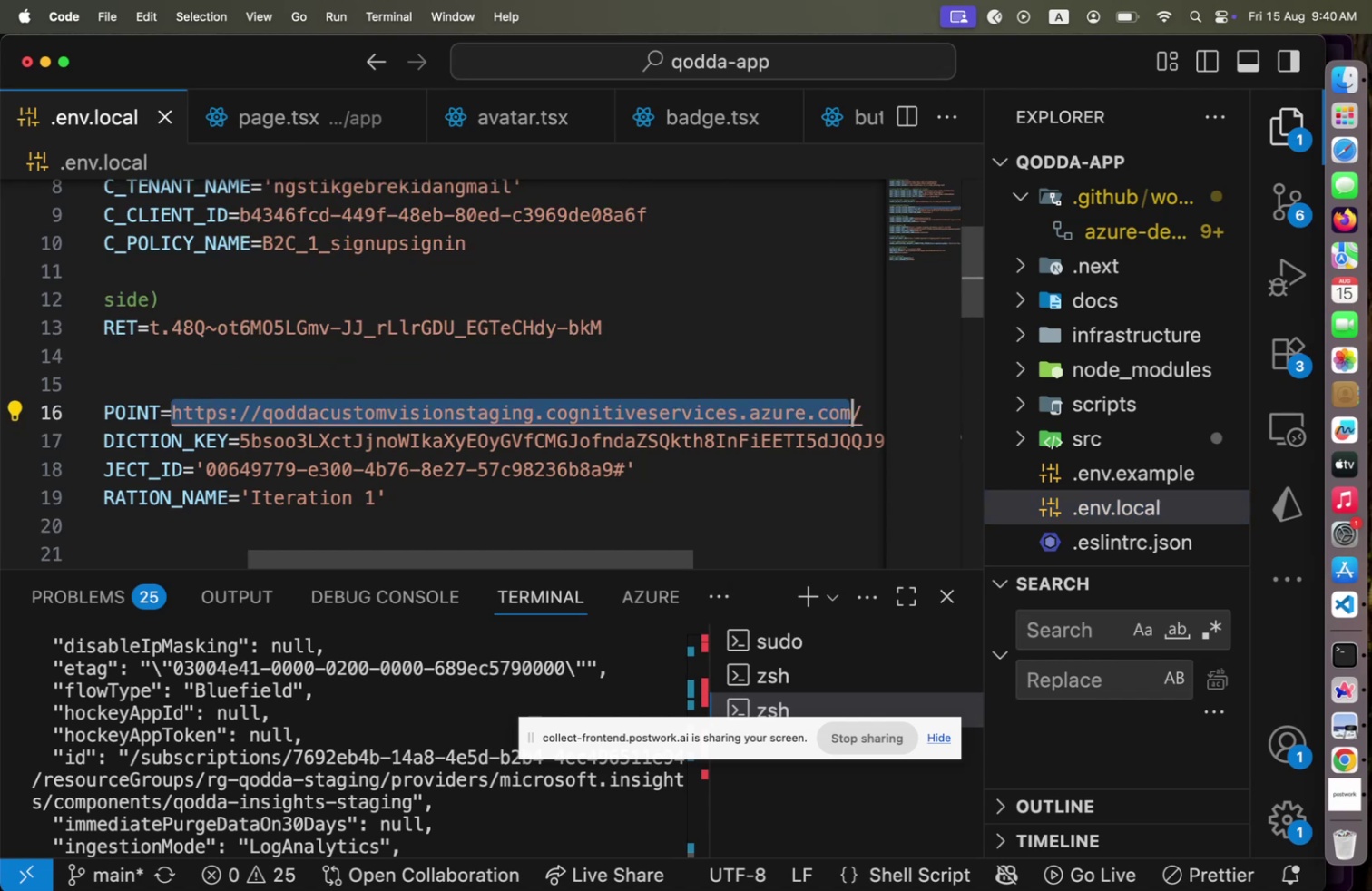 
key(Meta+C)
 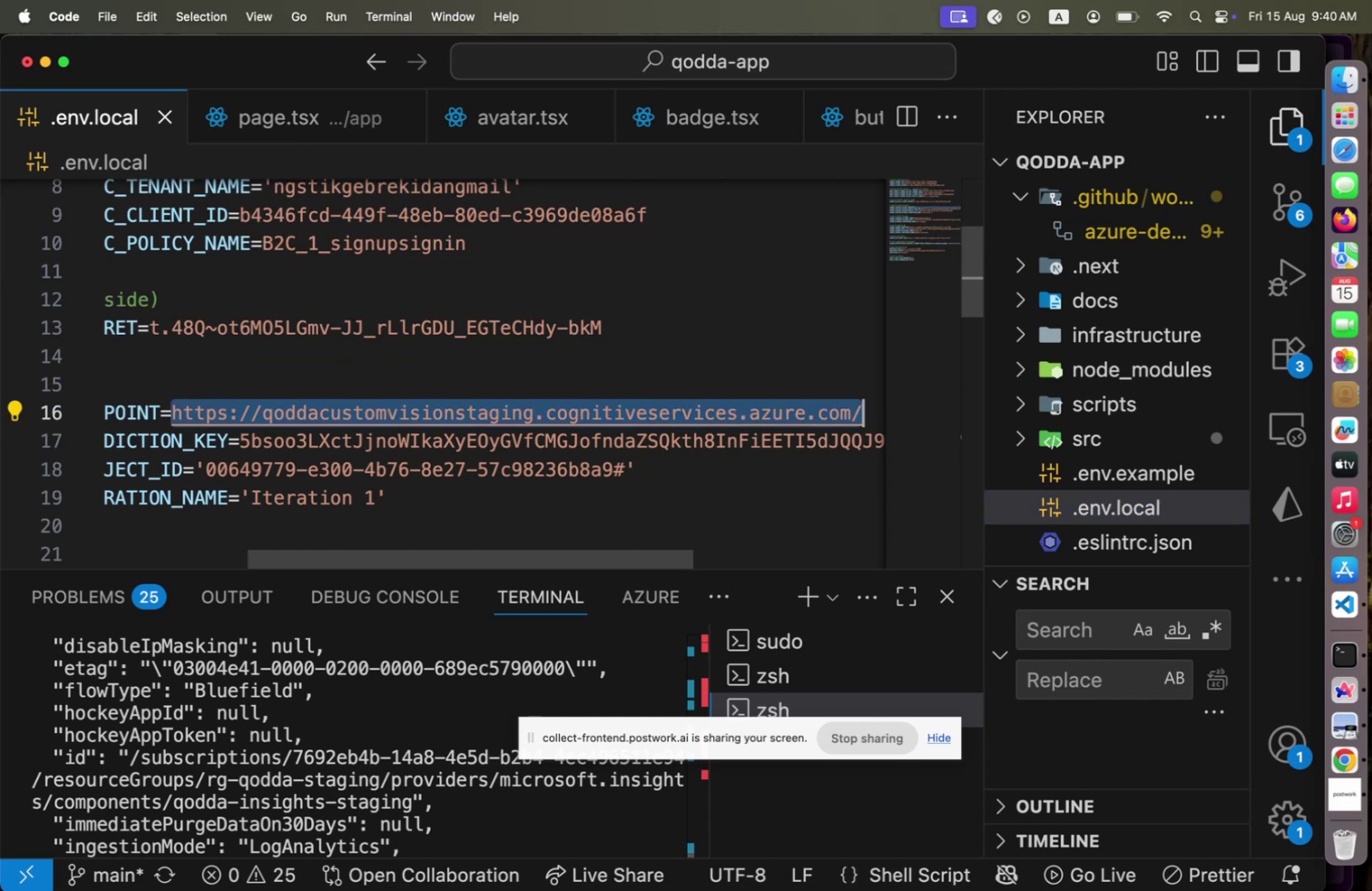 
key(Meta+CommandLeft)
 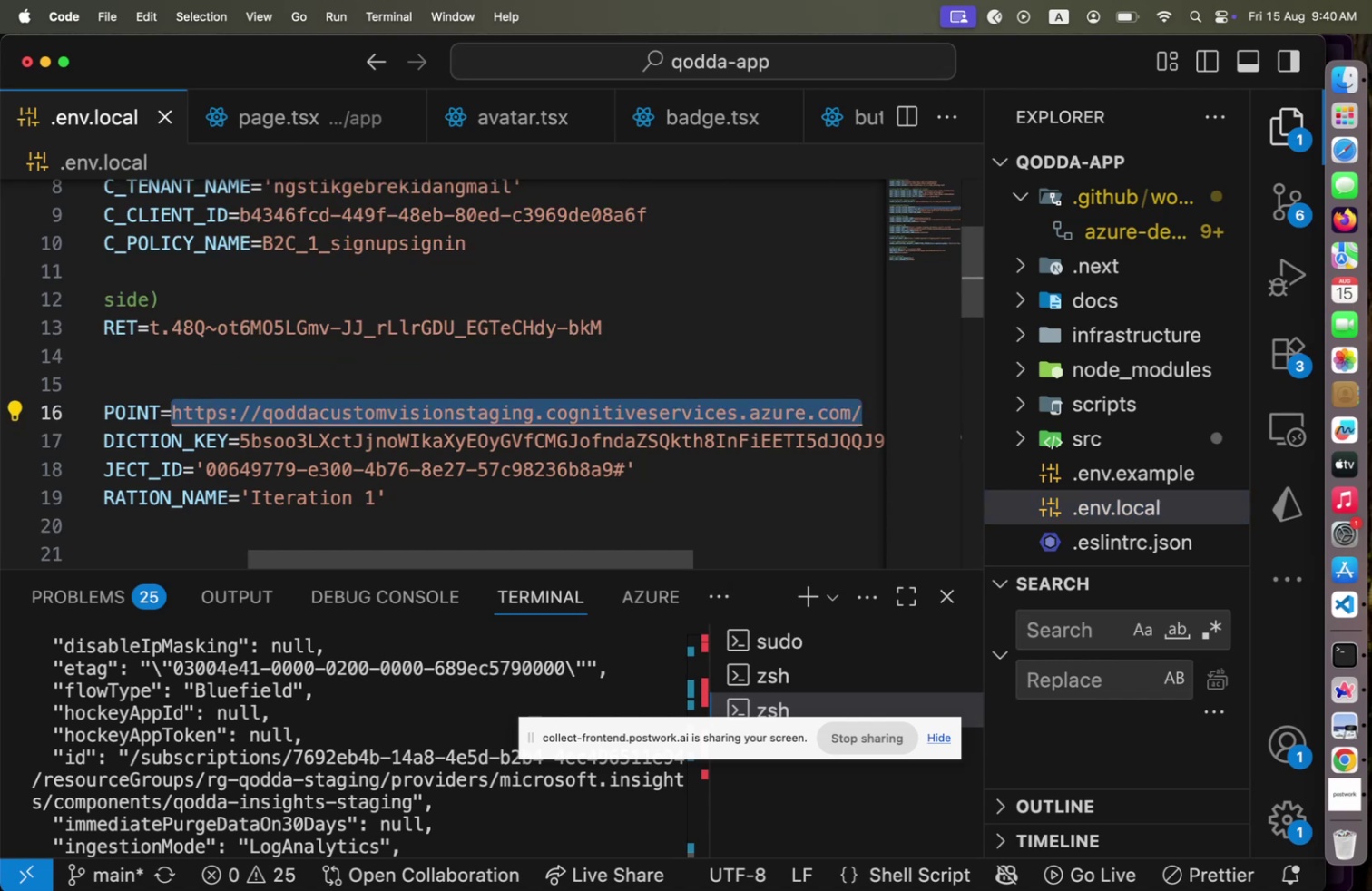 
key(Meta+Tab)
 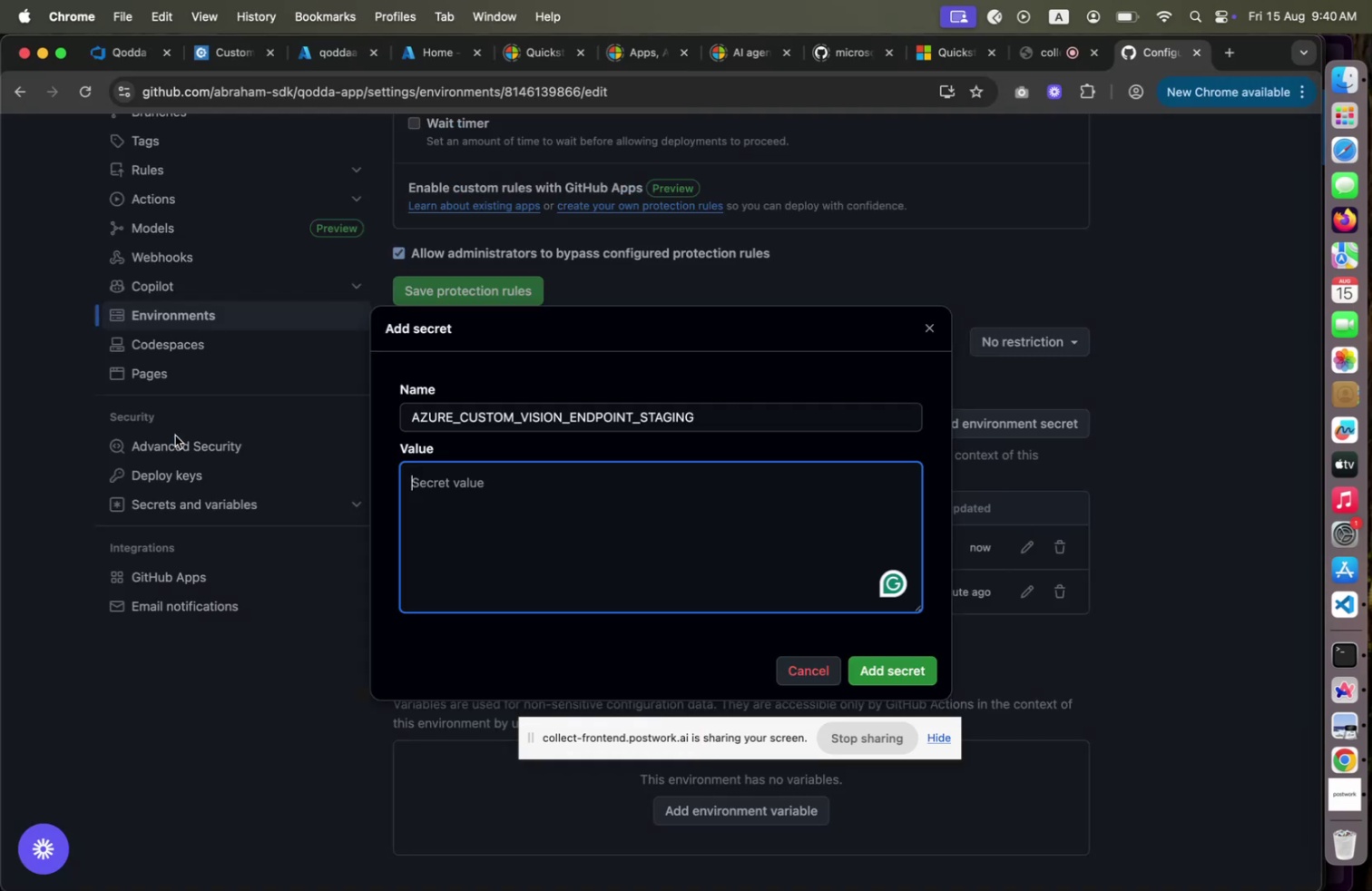 
key(Meta+V)
 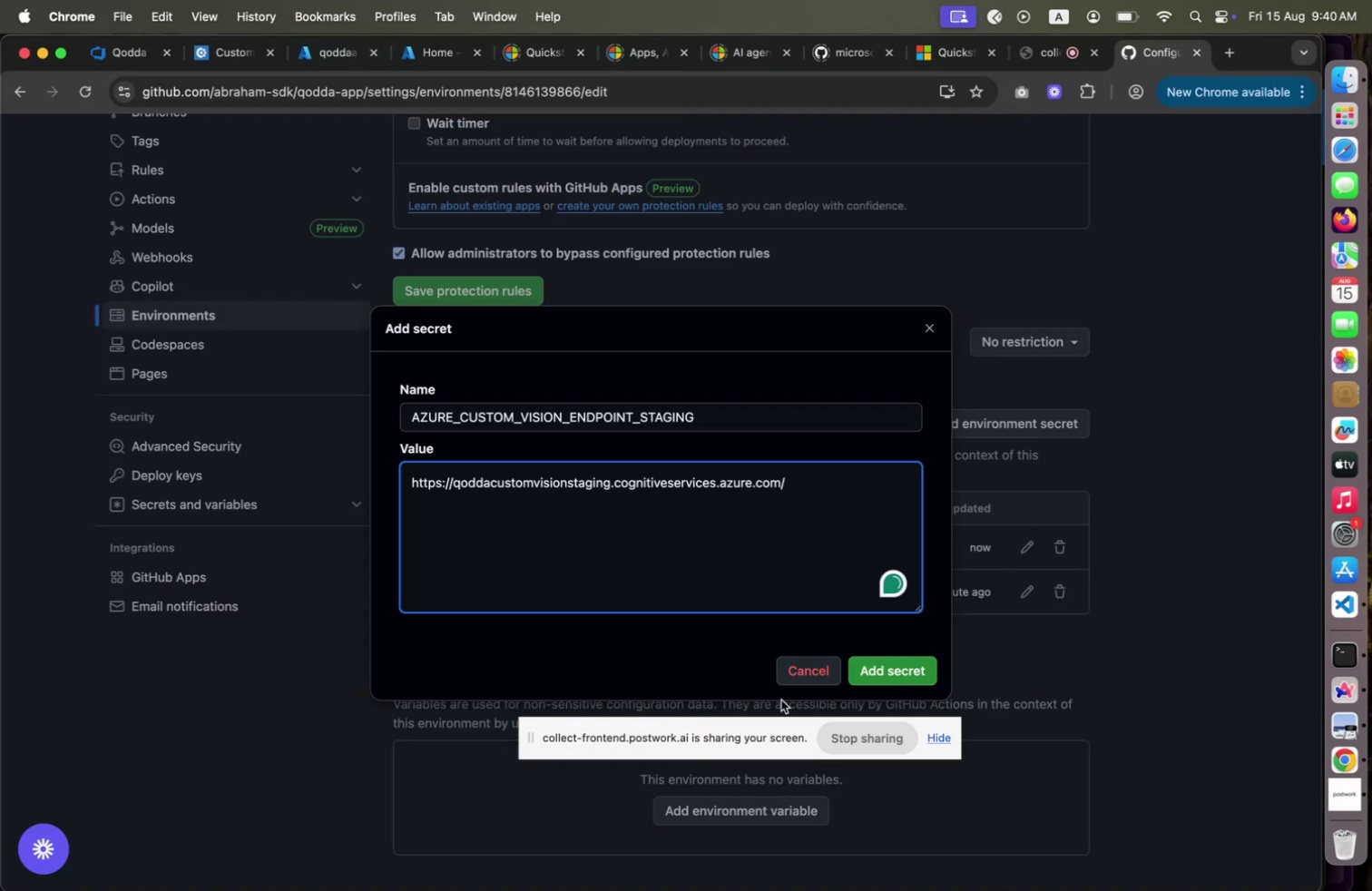 
left_click([908, 657])
 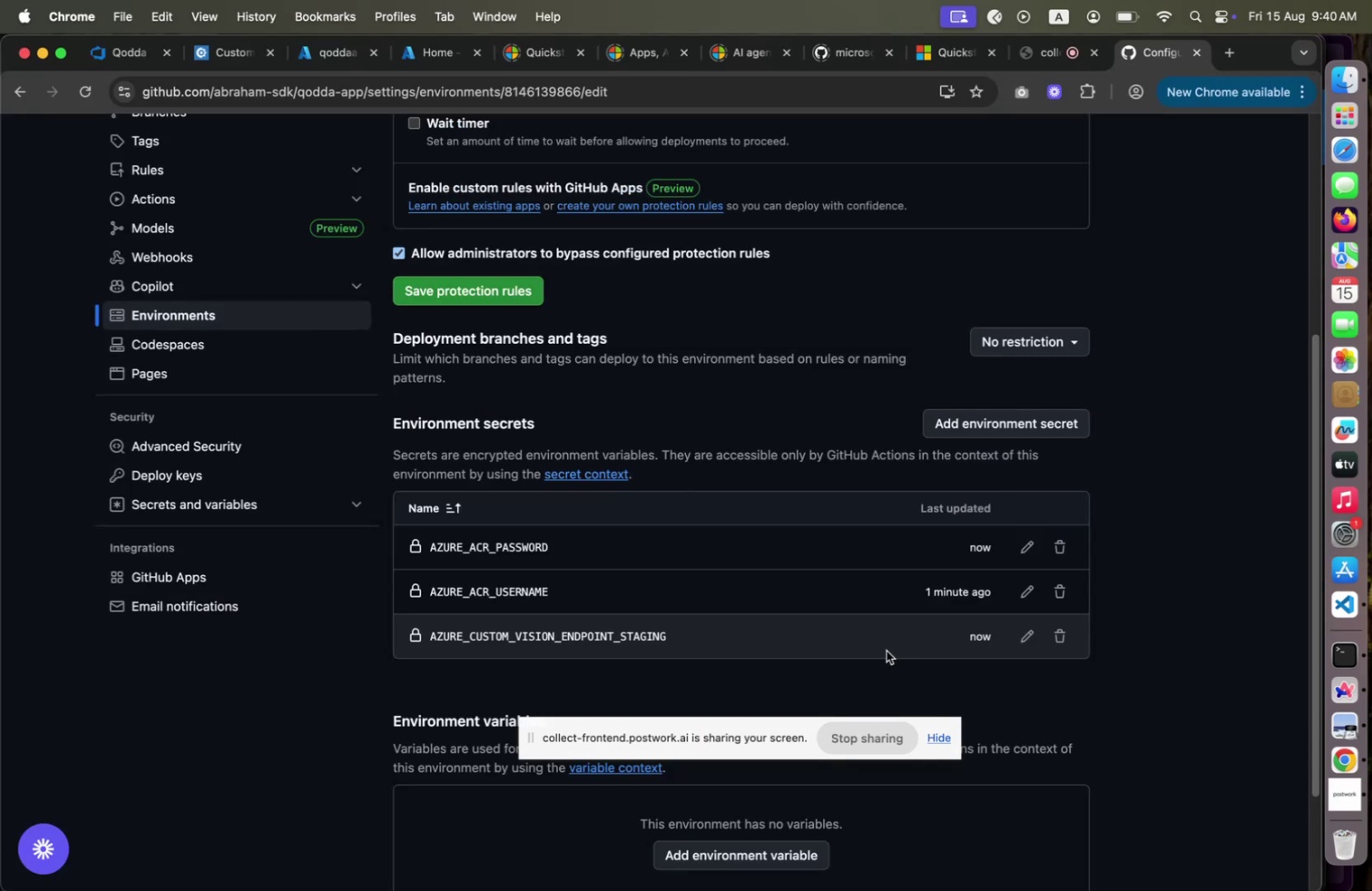 
key(Meta+CommandLeft)
 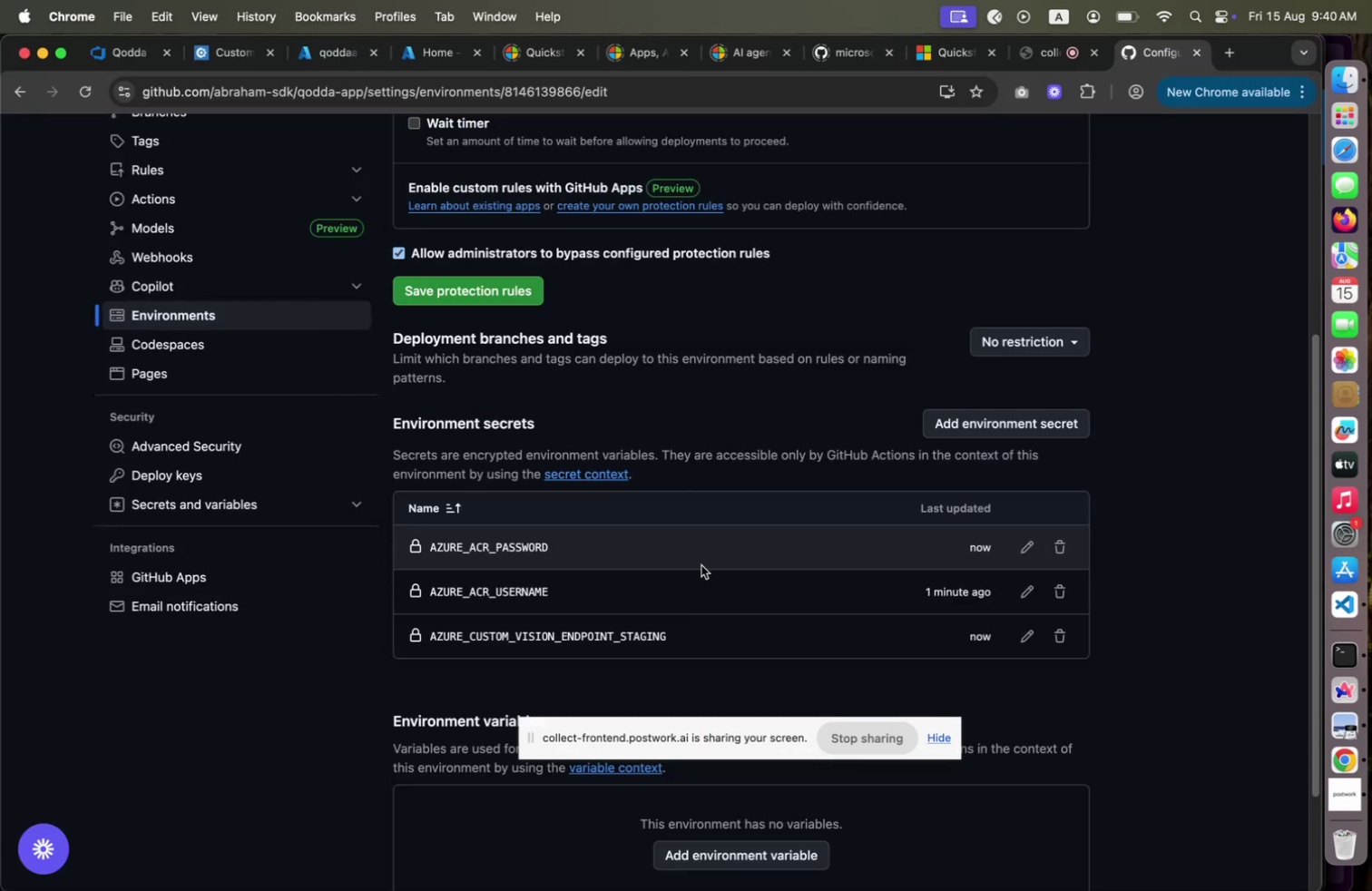 
key(Meta+Tab)
 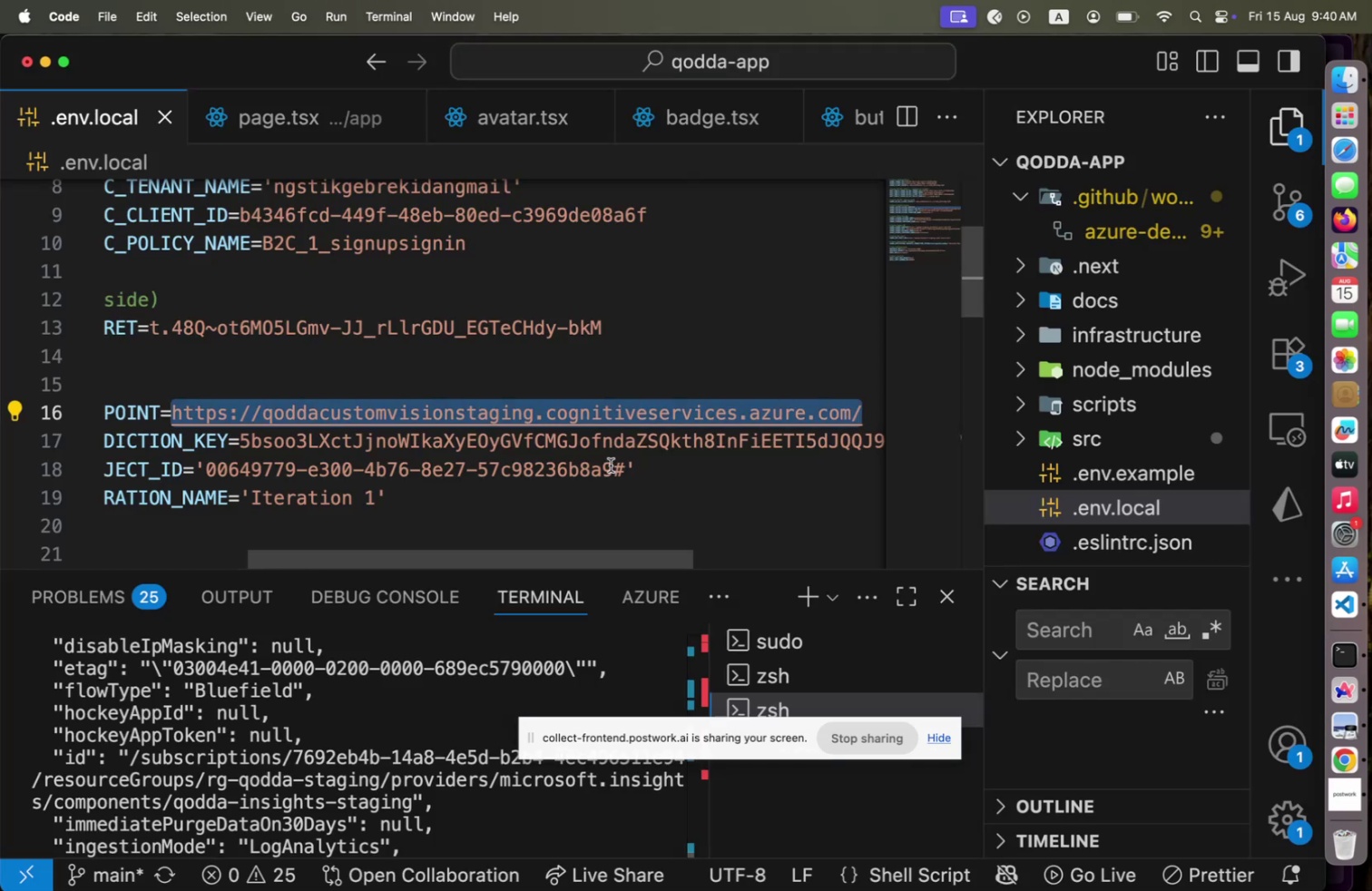 
left_click_drag(start_coordinate=[576, 558], to_coordinate=[493, 563])
 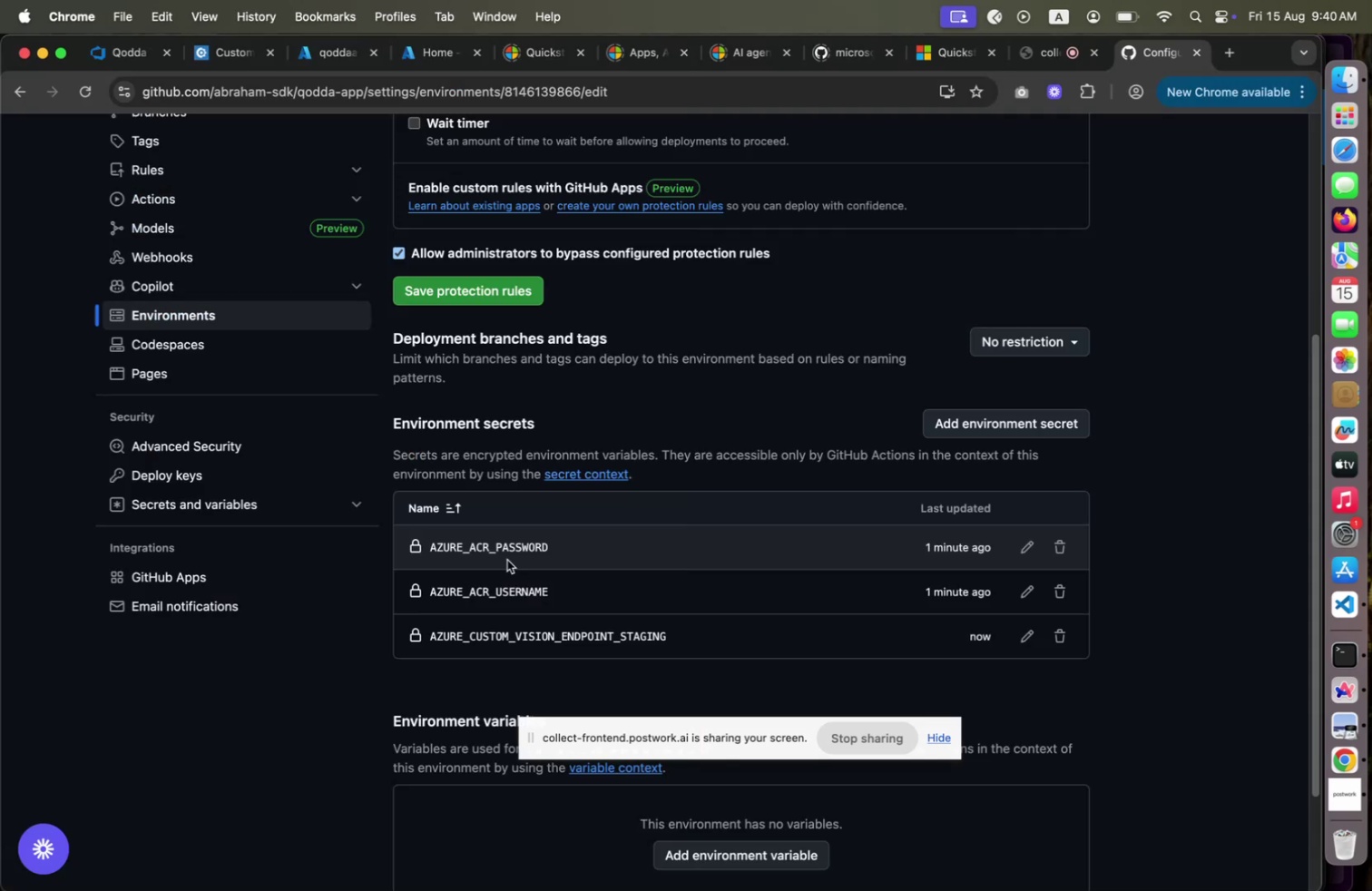 
key(Meta+CommandLeft)
 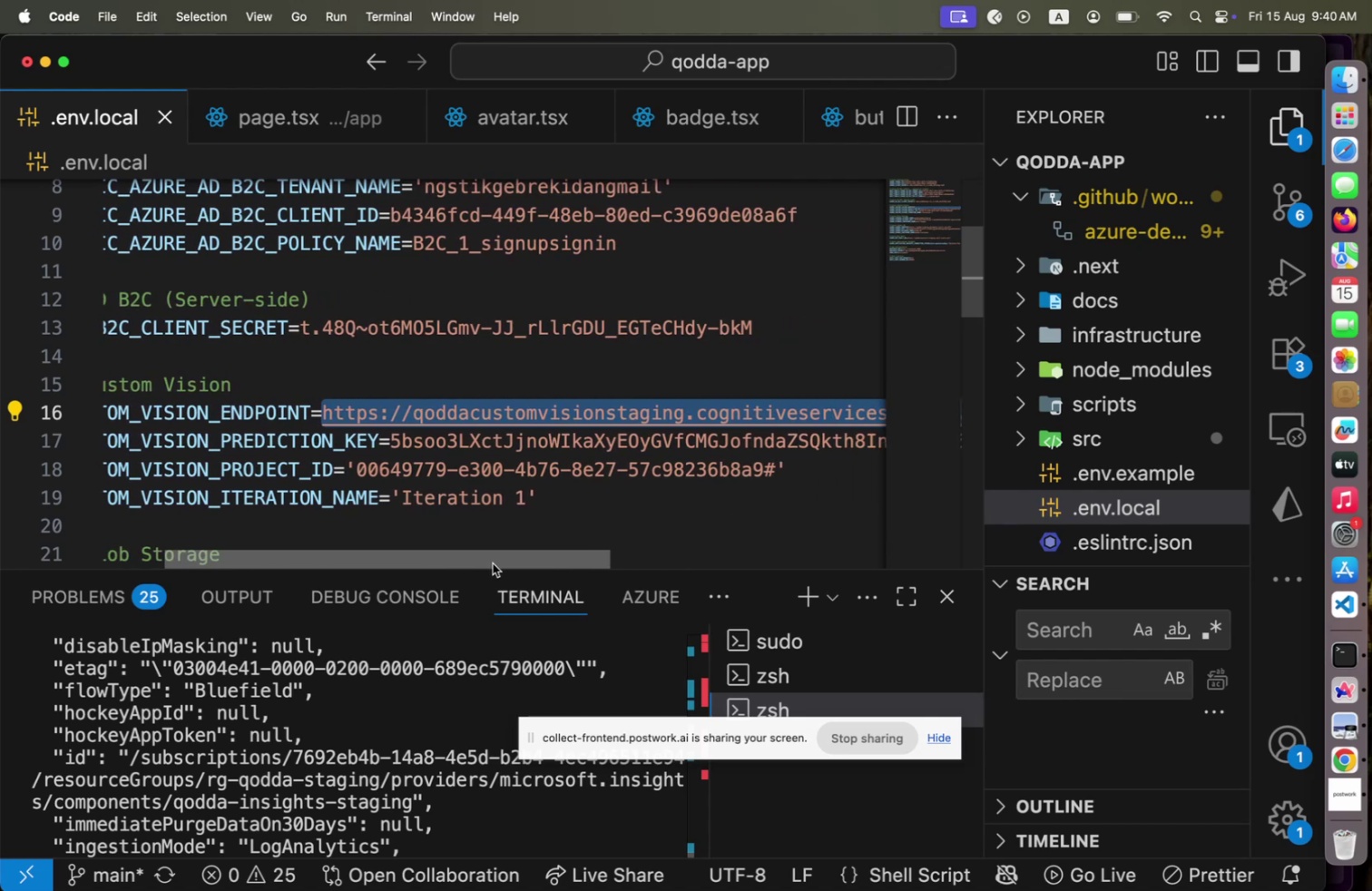 
key(Meta+Tab)
 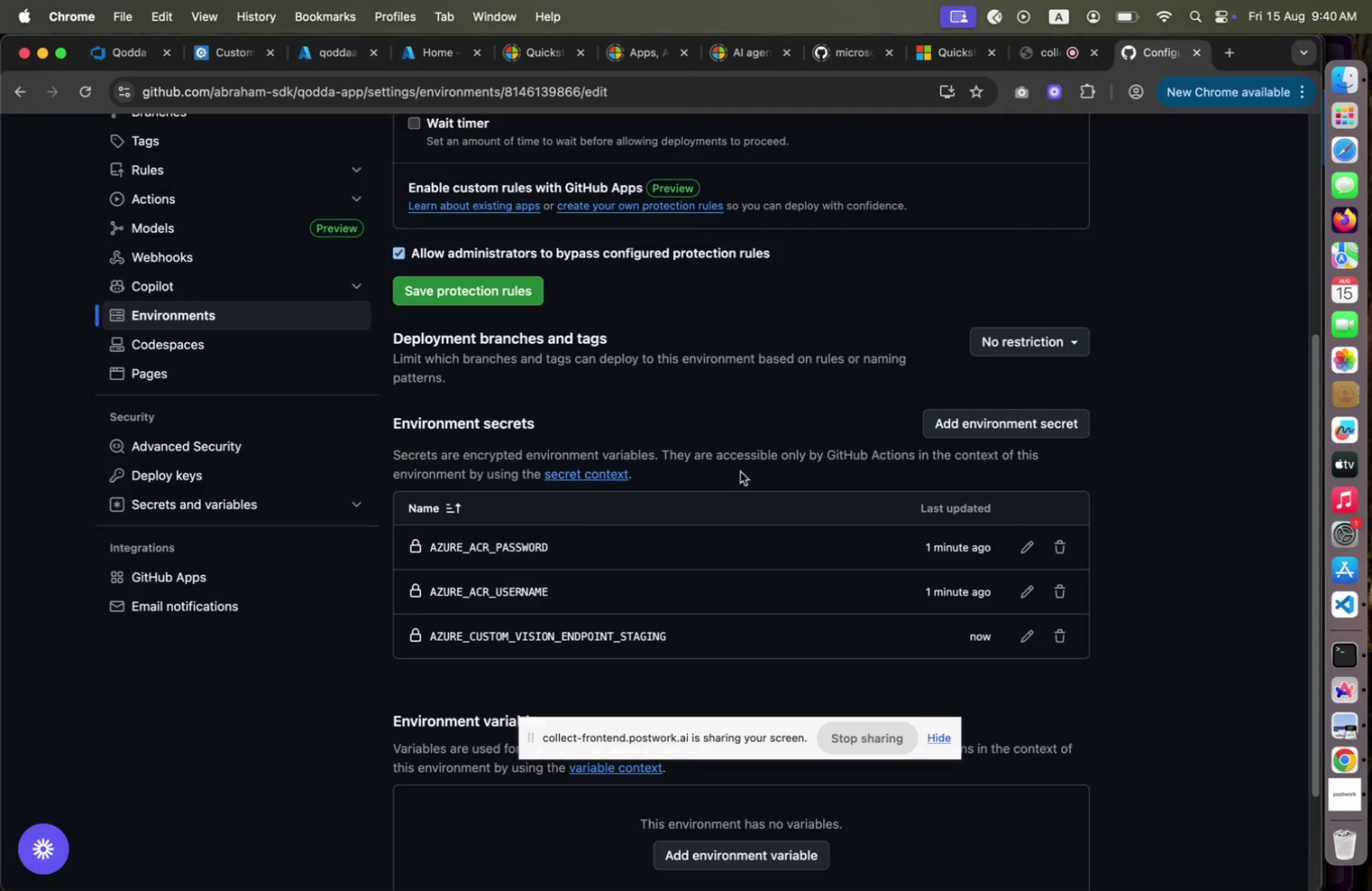 
key(Meta+CommandLeft)
 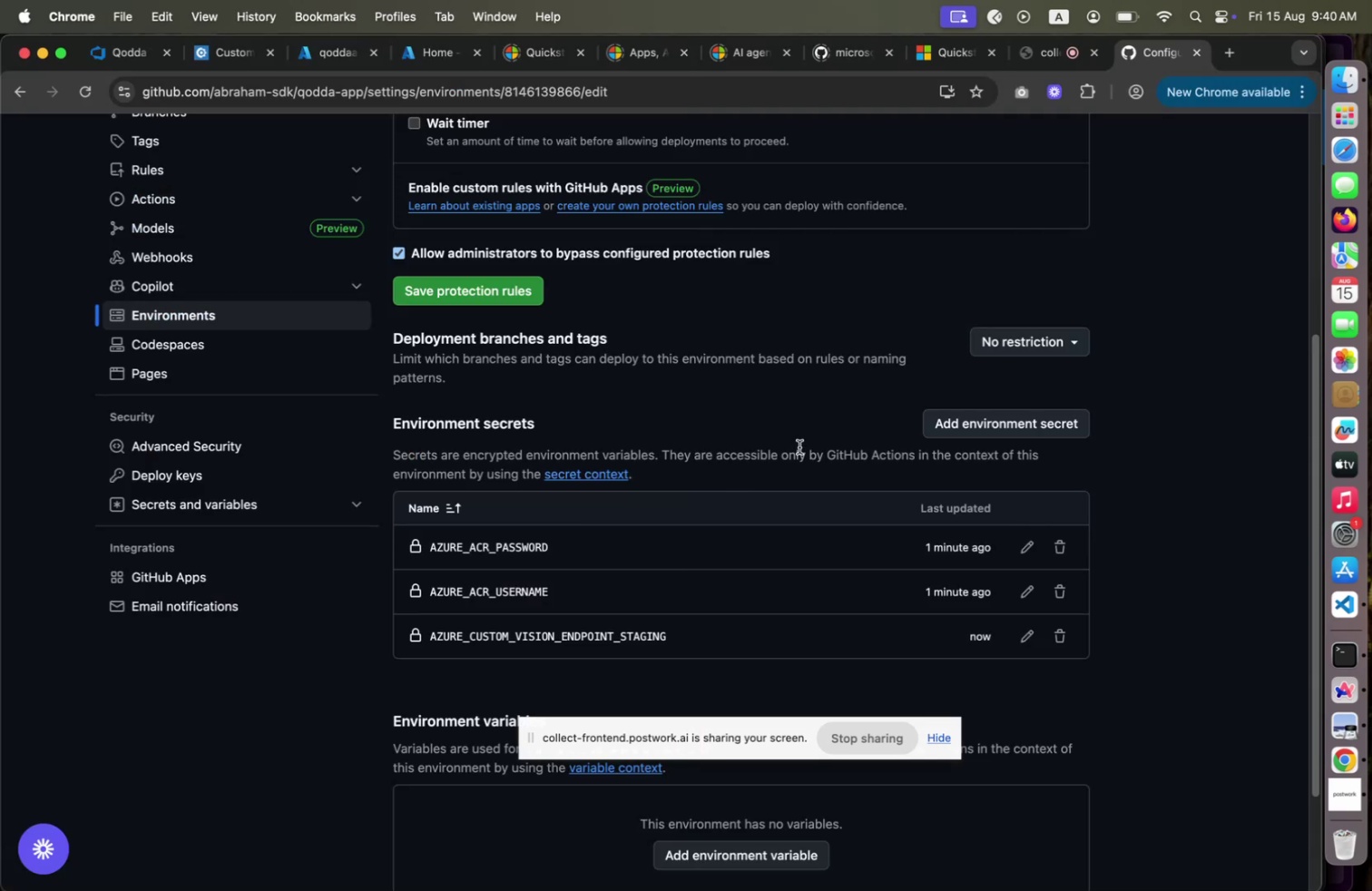 
key(Meta+Tab)
 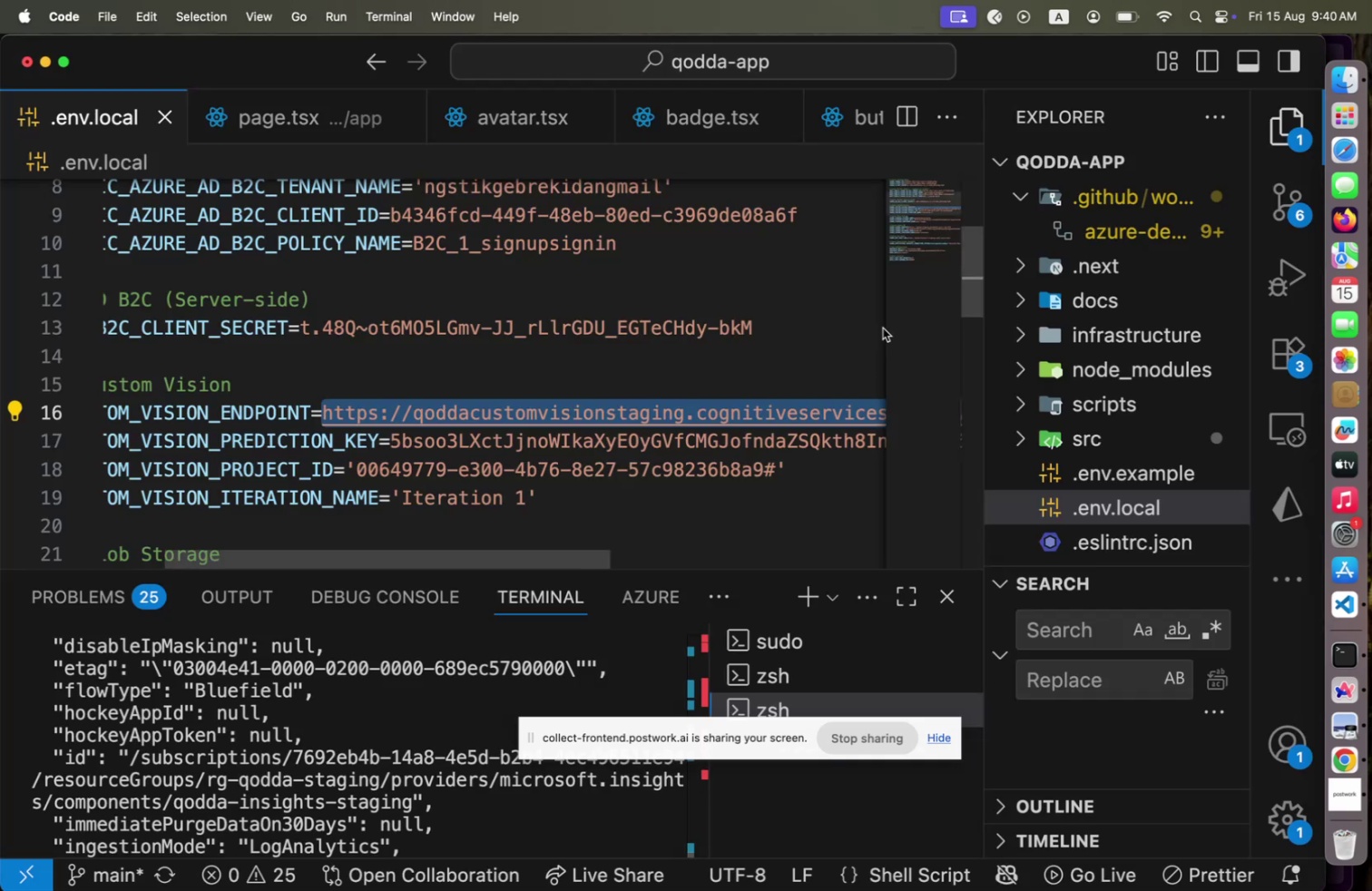 
left_click([1109, 230])
 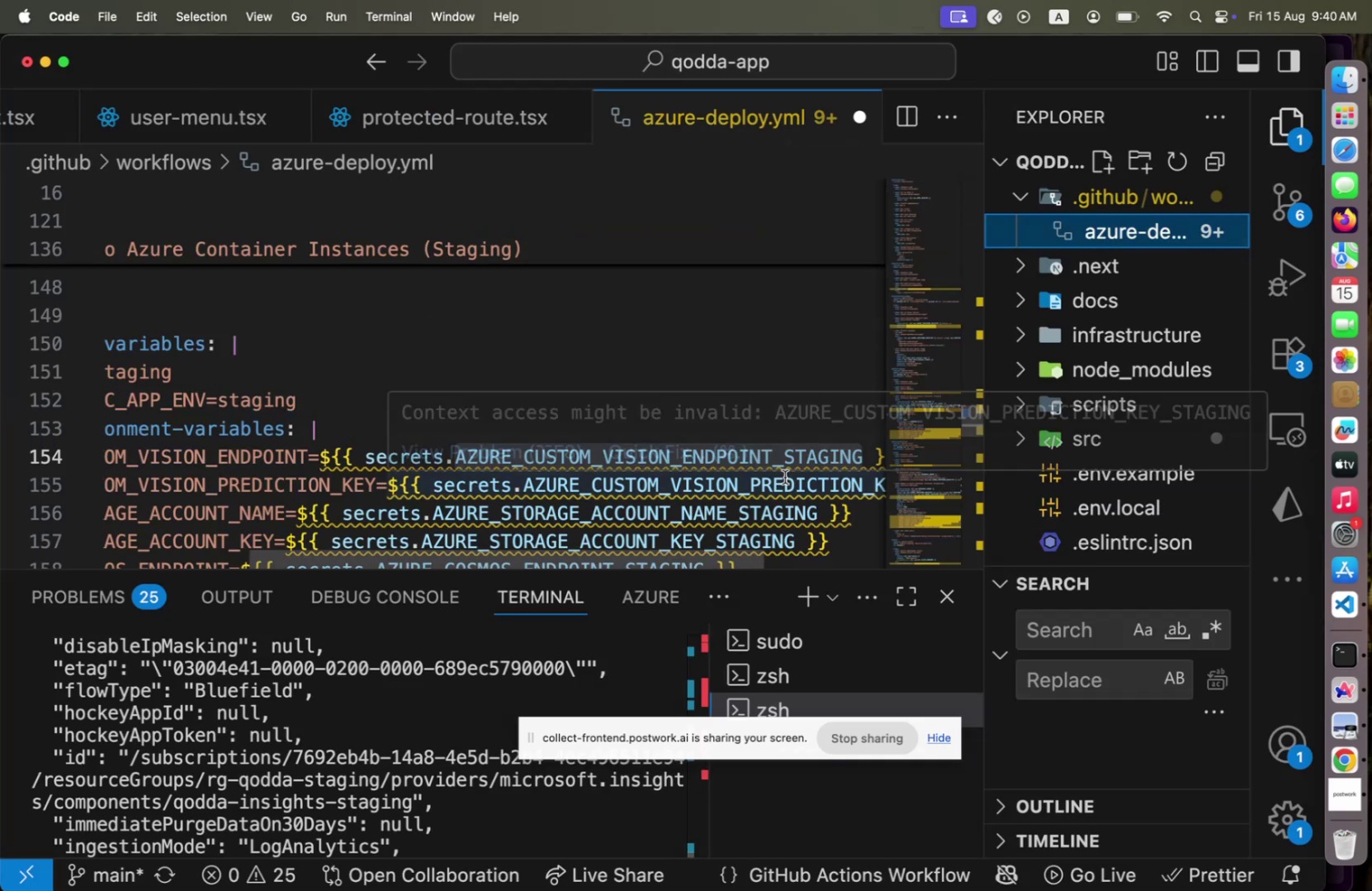 
left_click([539, 564])
 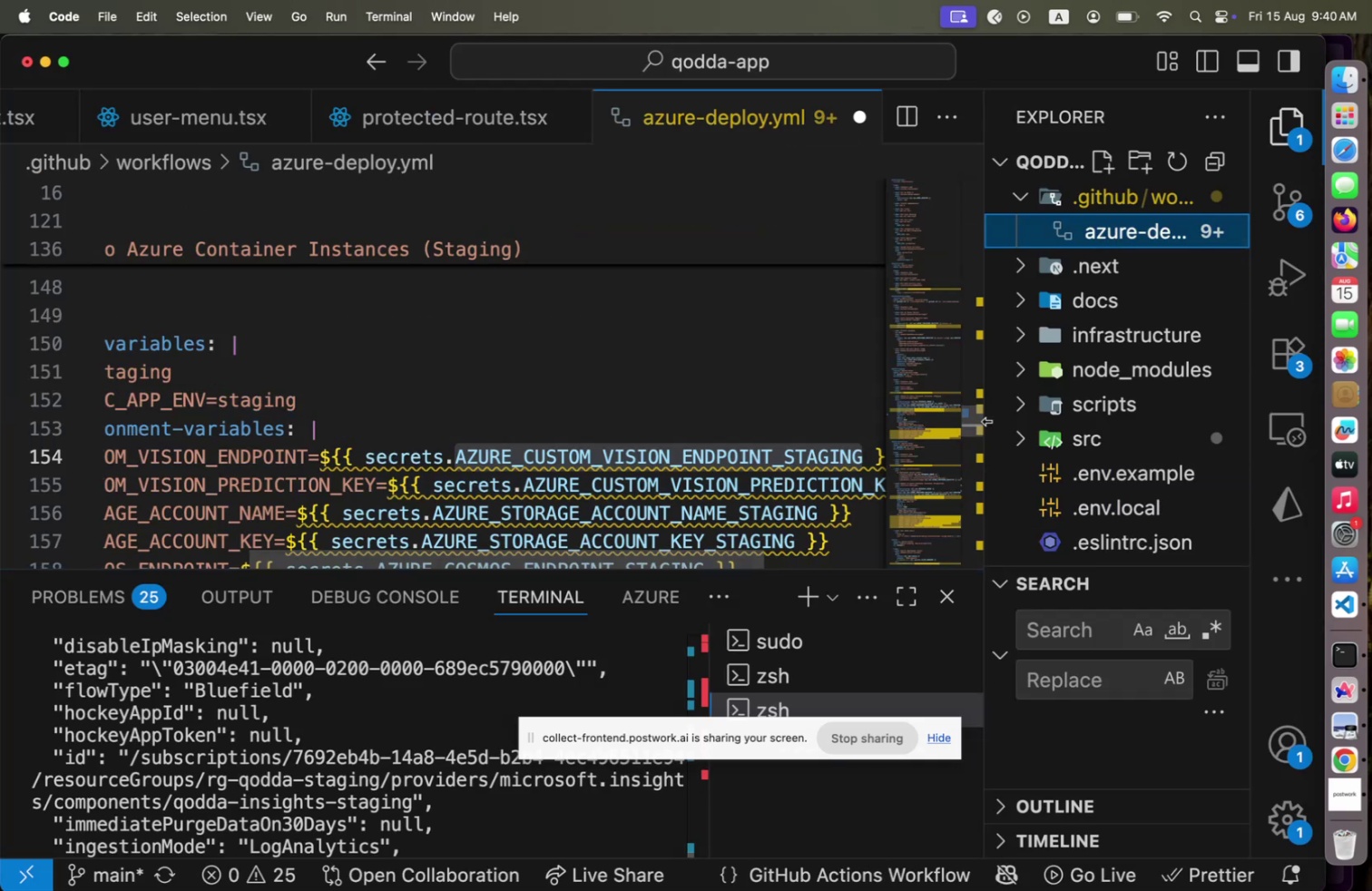 
left_click([1108, 495])
 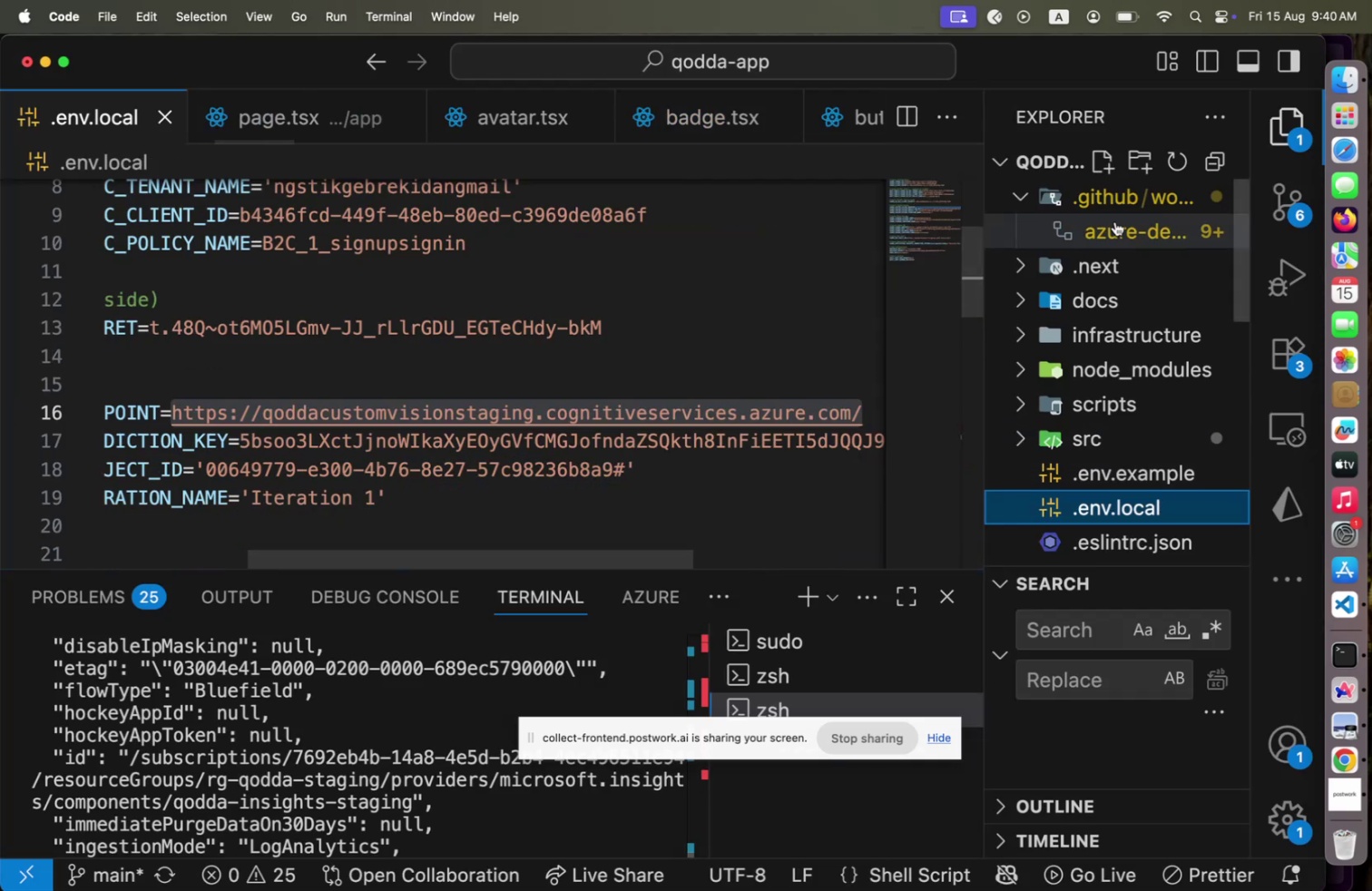 
left_click([1117, 220])
 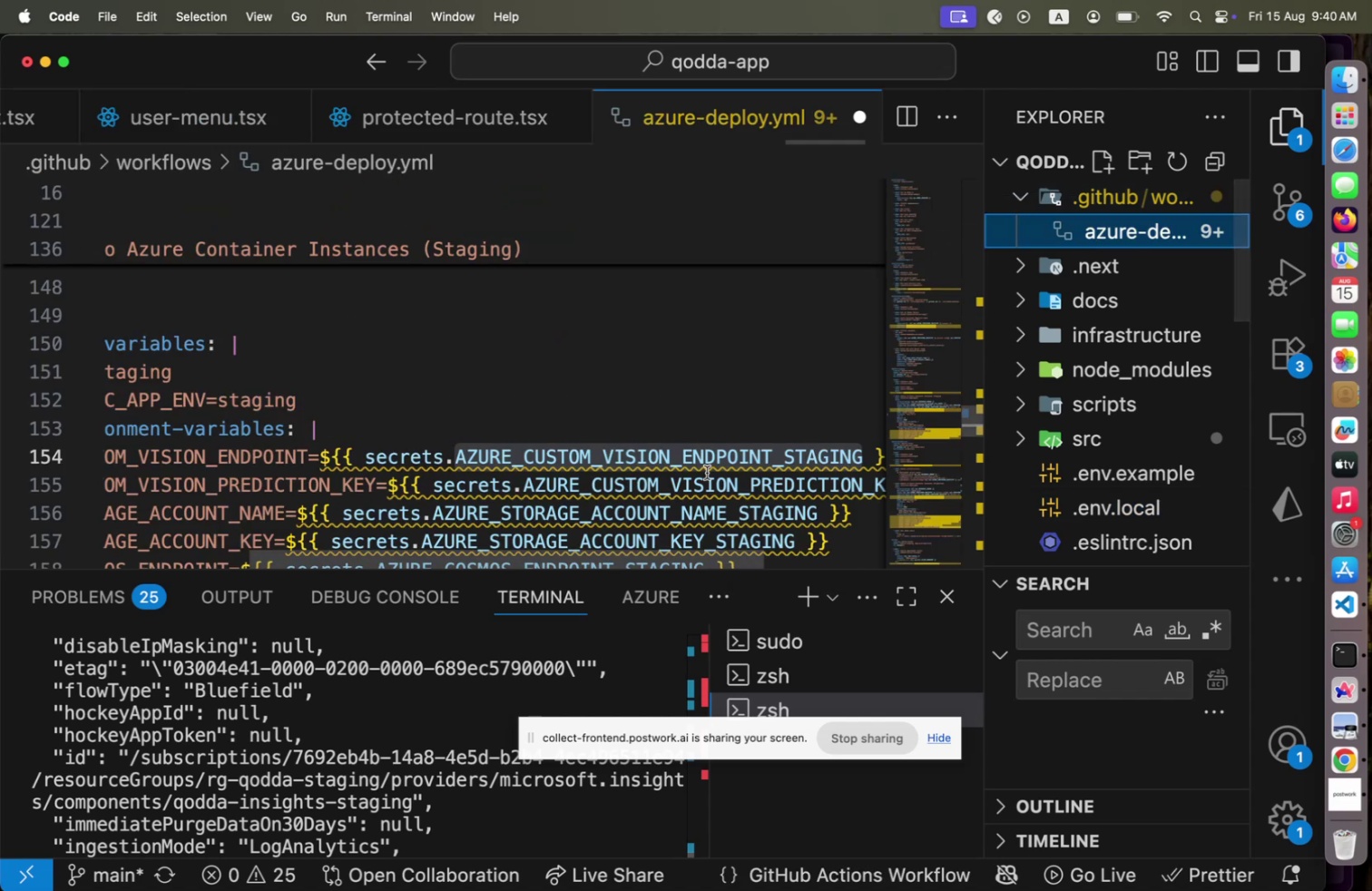 
double_click([687, 492])
 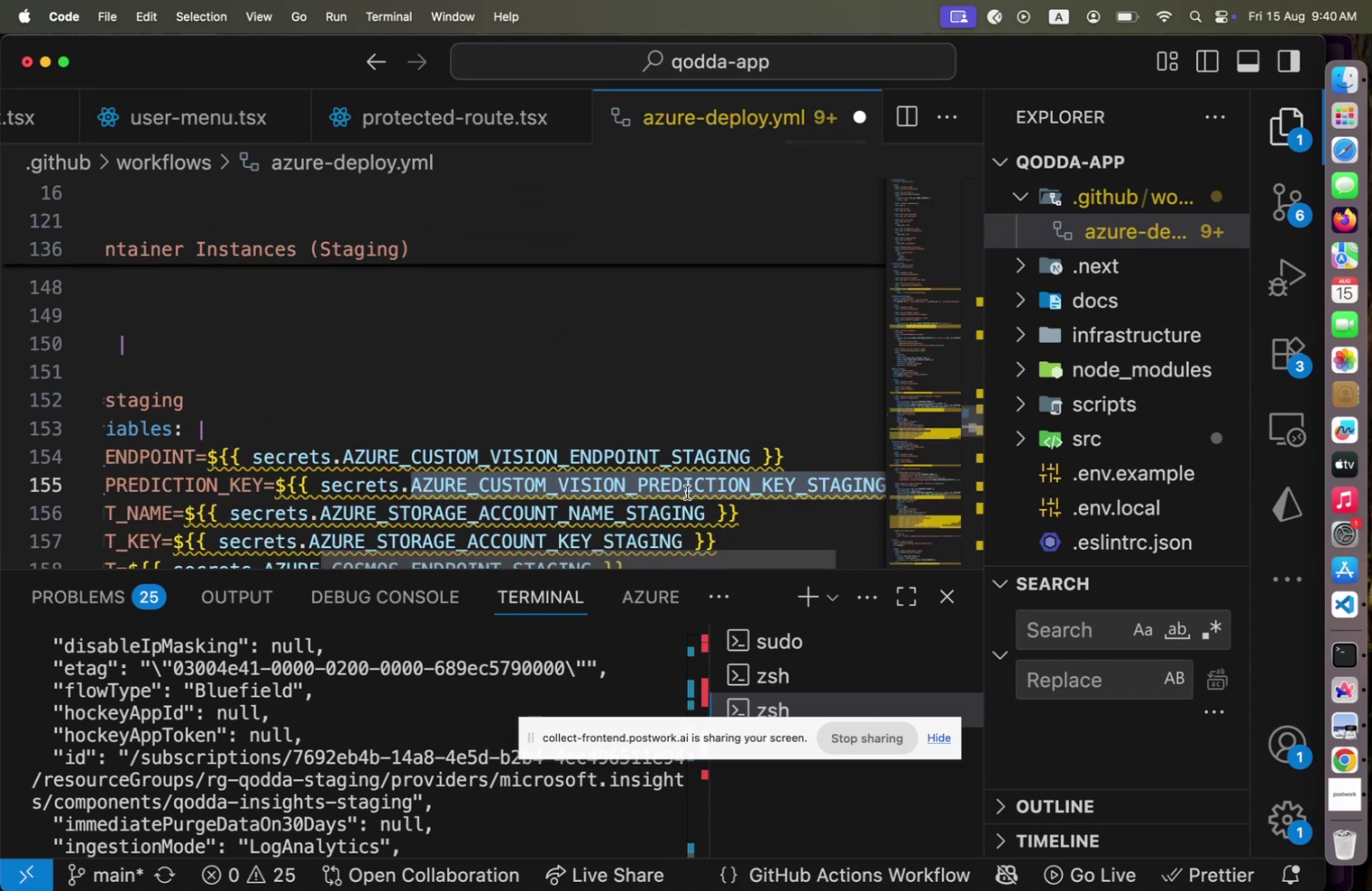 
key(Meta+C)
 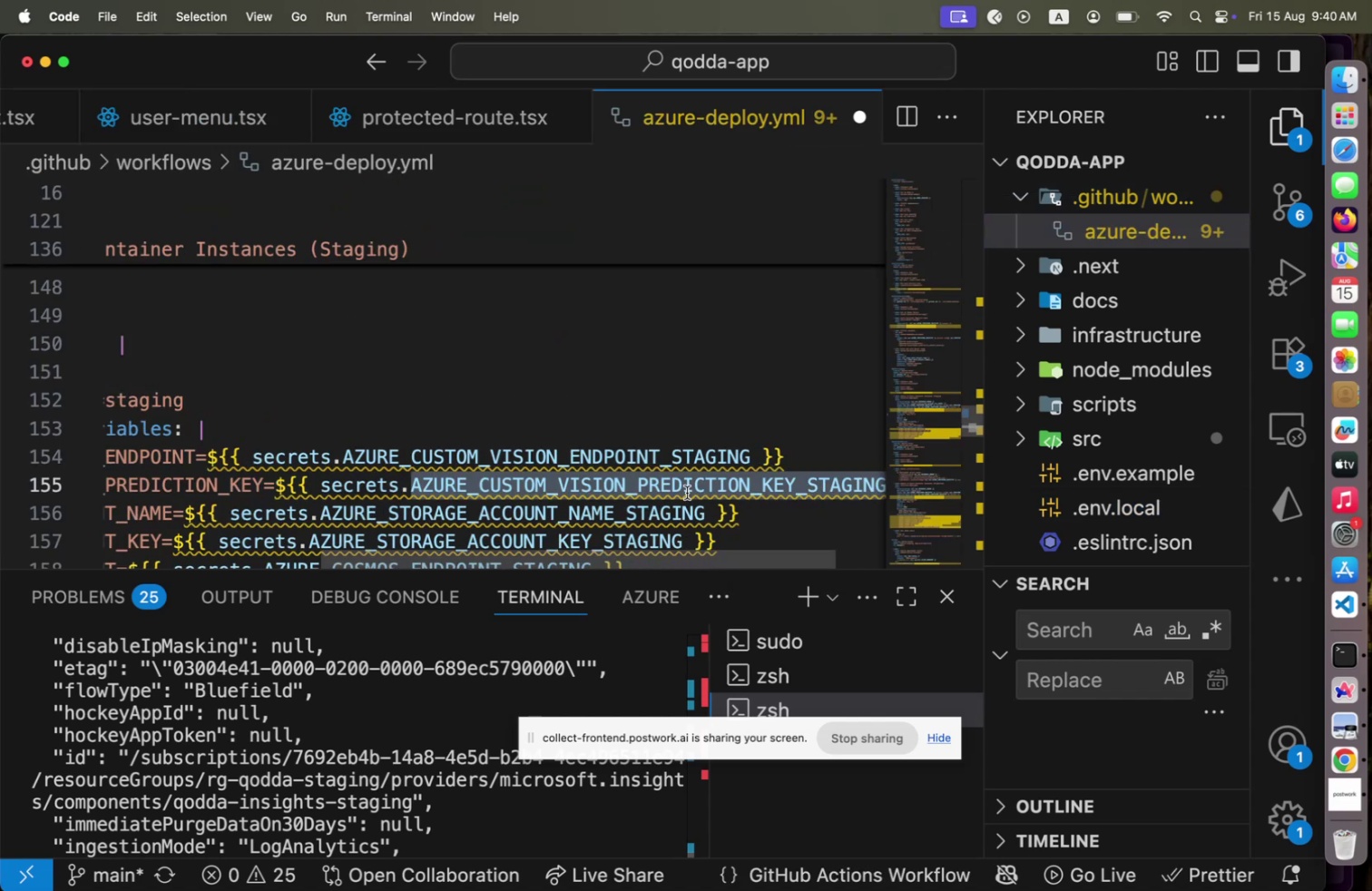 
key(Meta+CommandLeft)
 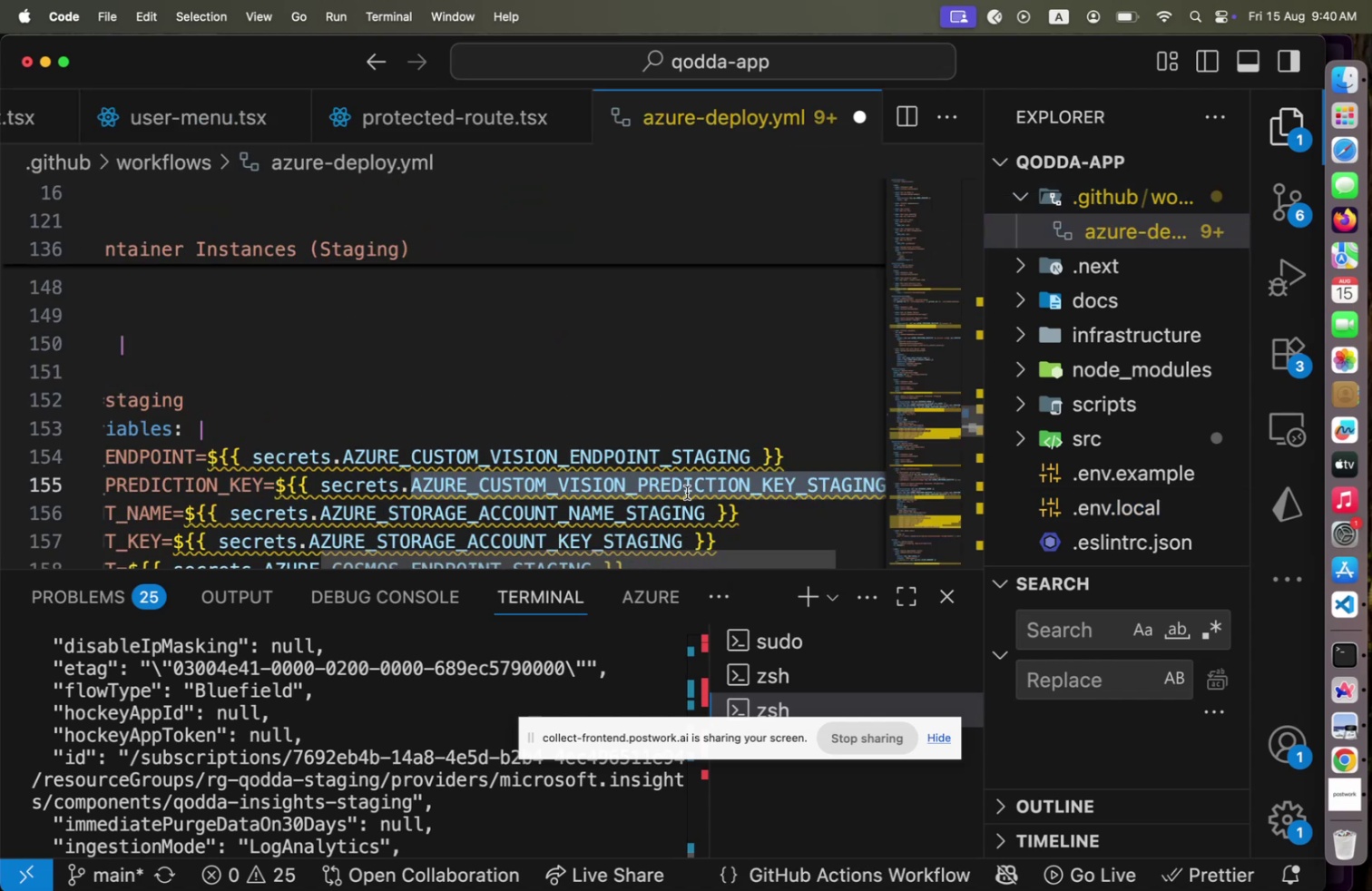 
key(Meta+Tab)
 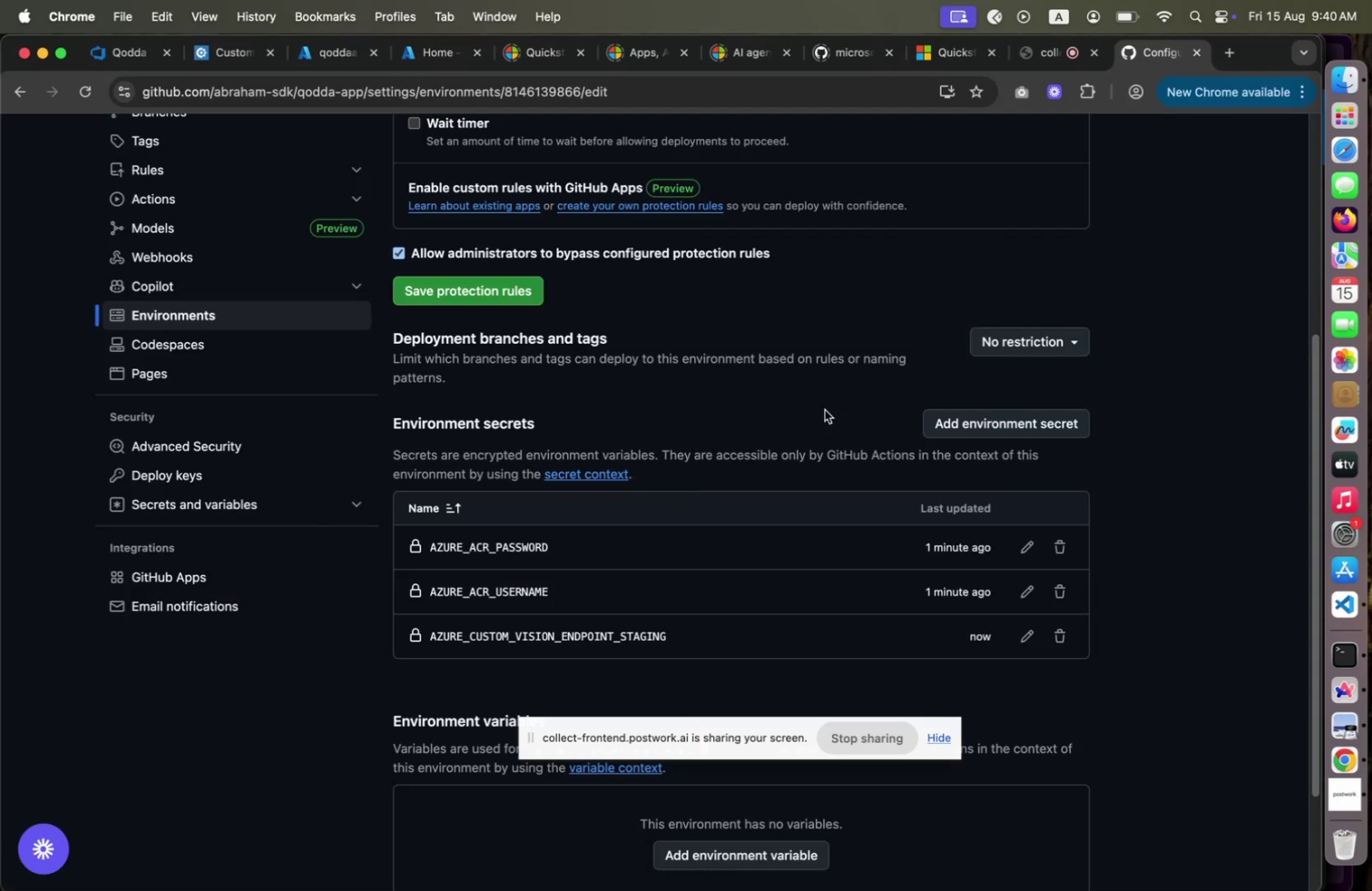 
left_click([1015, 434])
 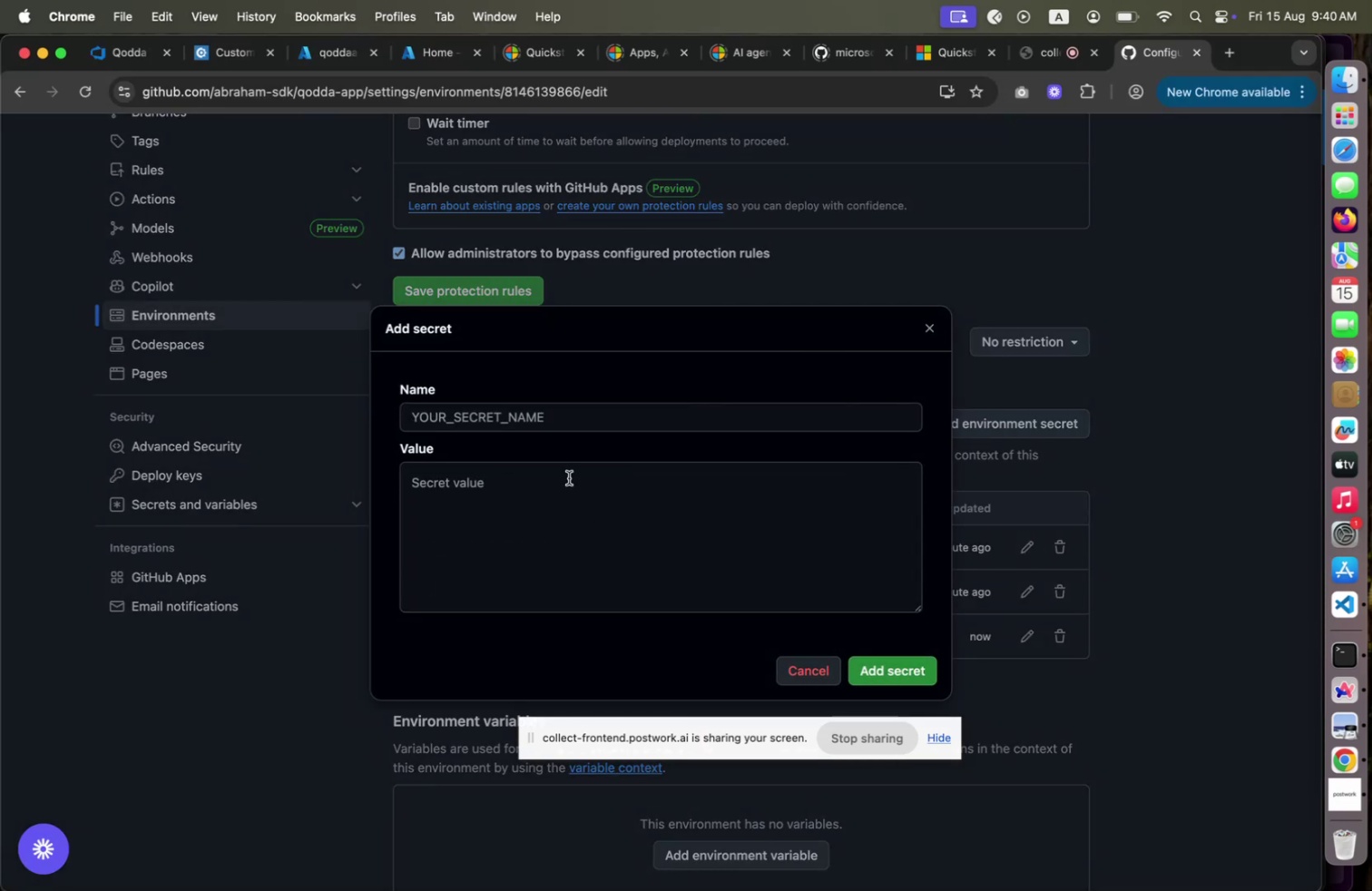 
left_click([566, 431])
 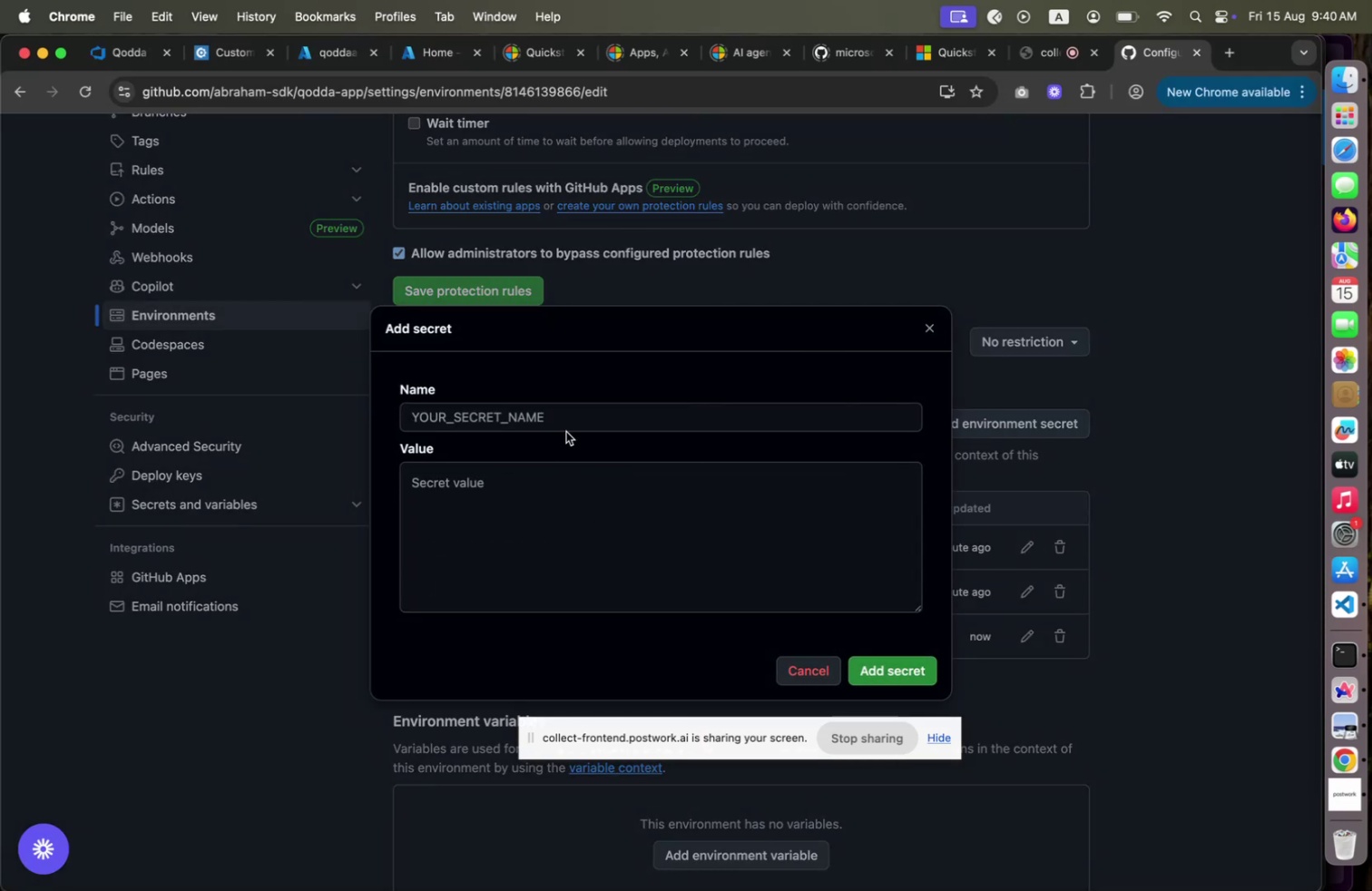 
double_click([568, 420])
 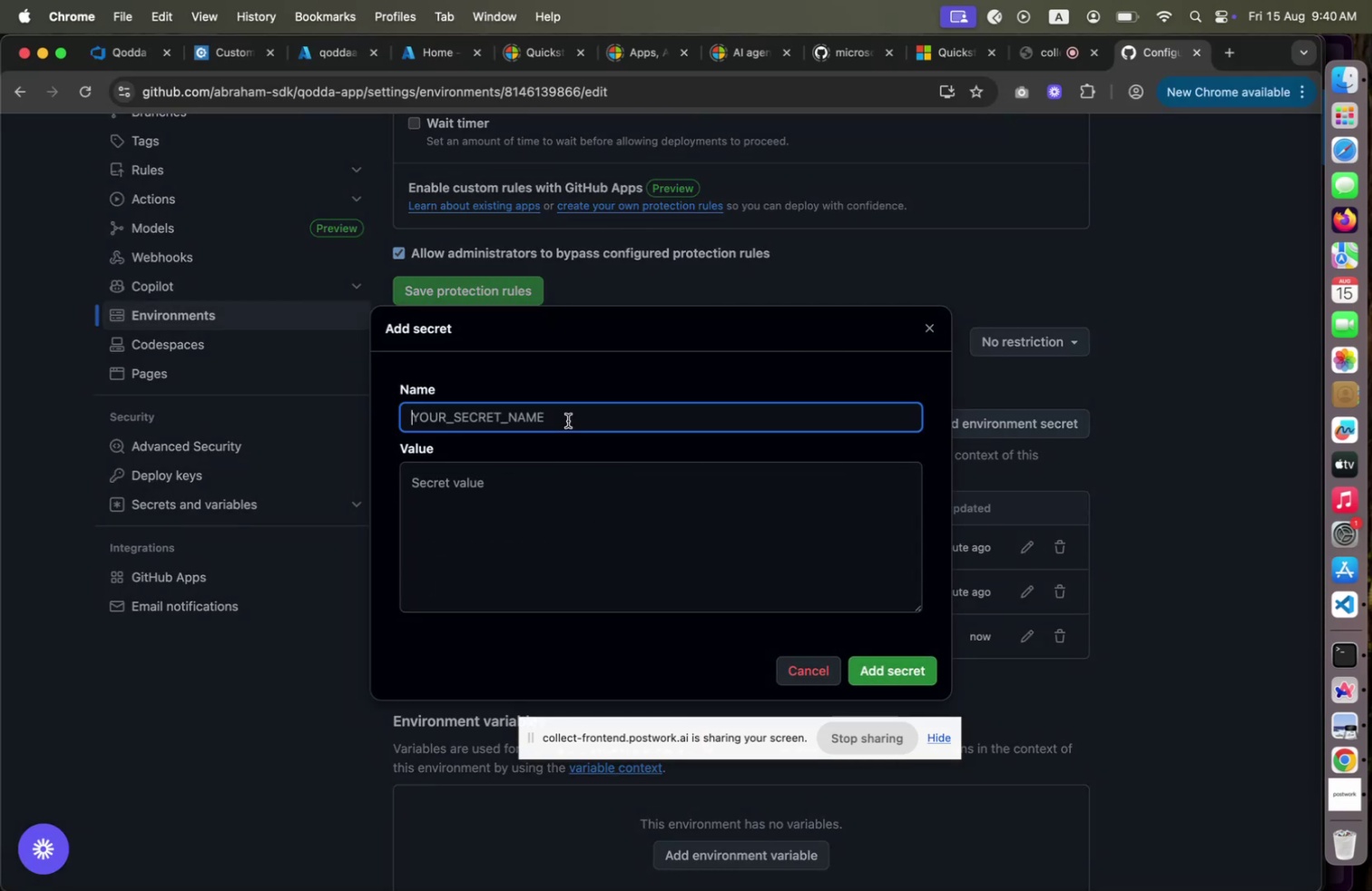 
key(Meta+V)
 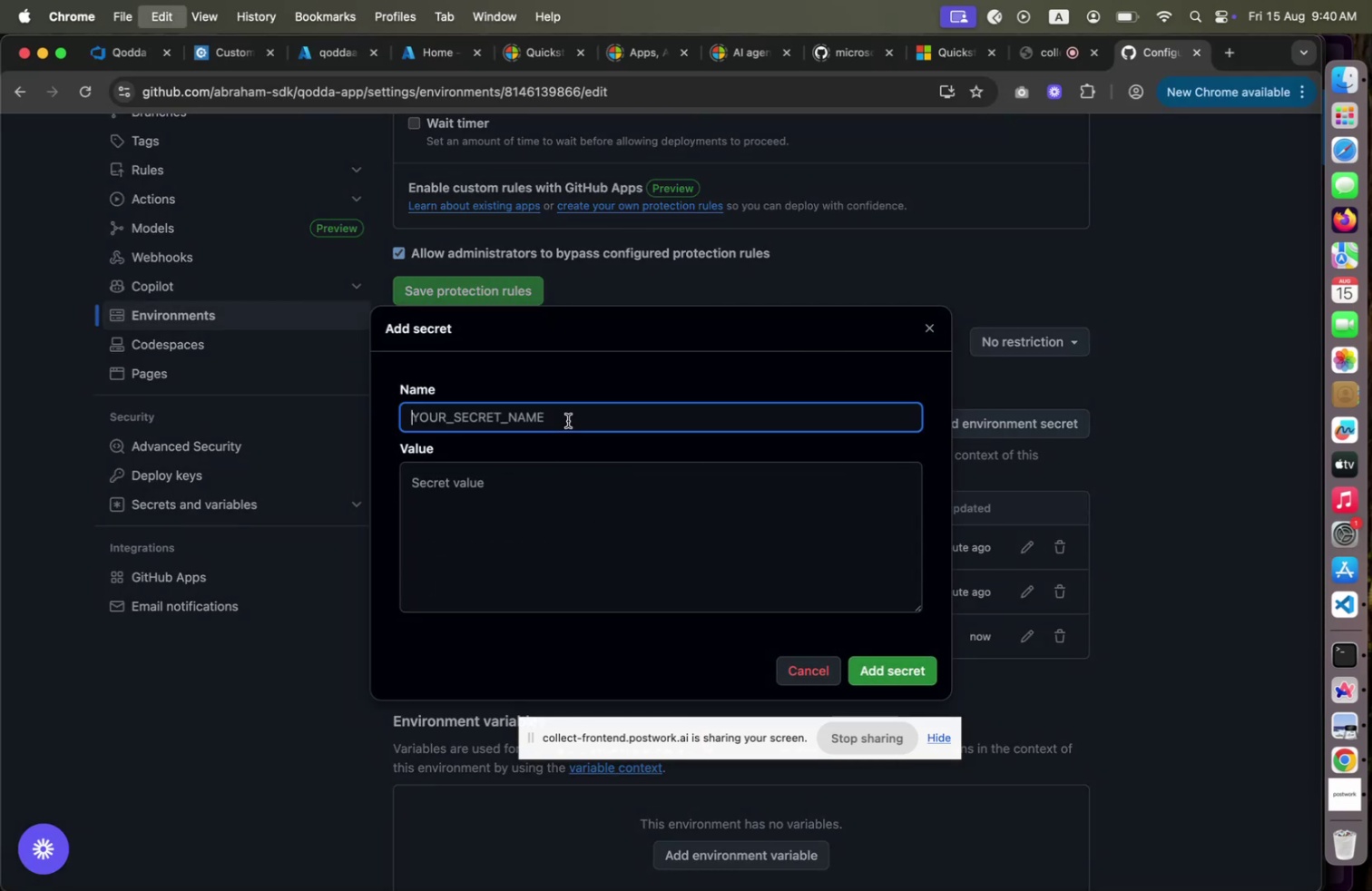 
key(Meta+CommandLeft)
 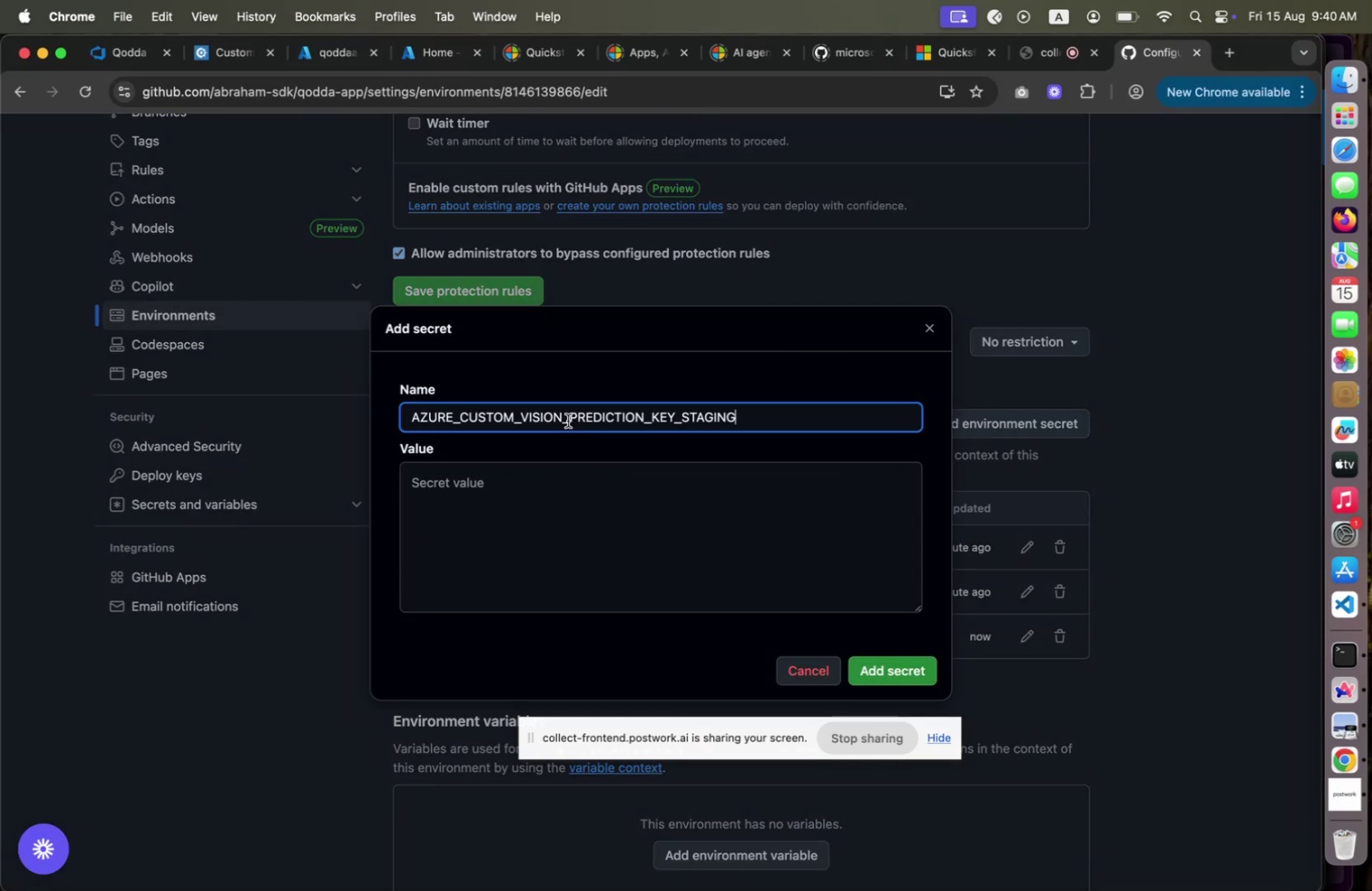 
key(Meta+Tab)
 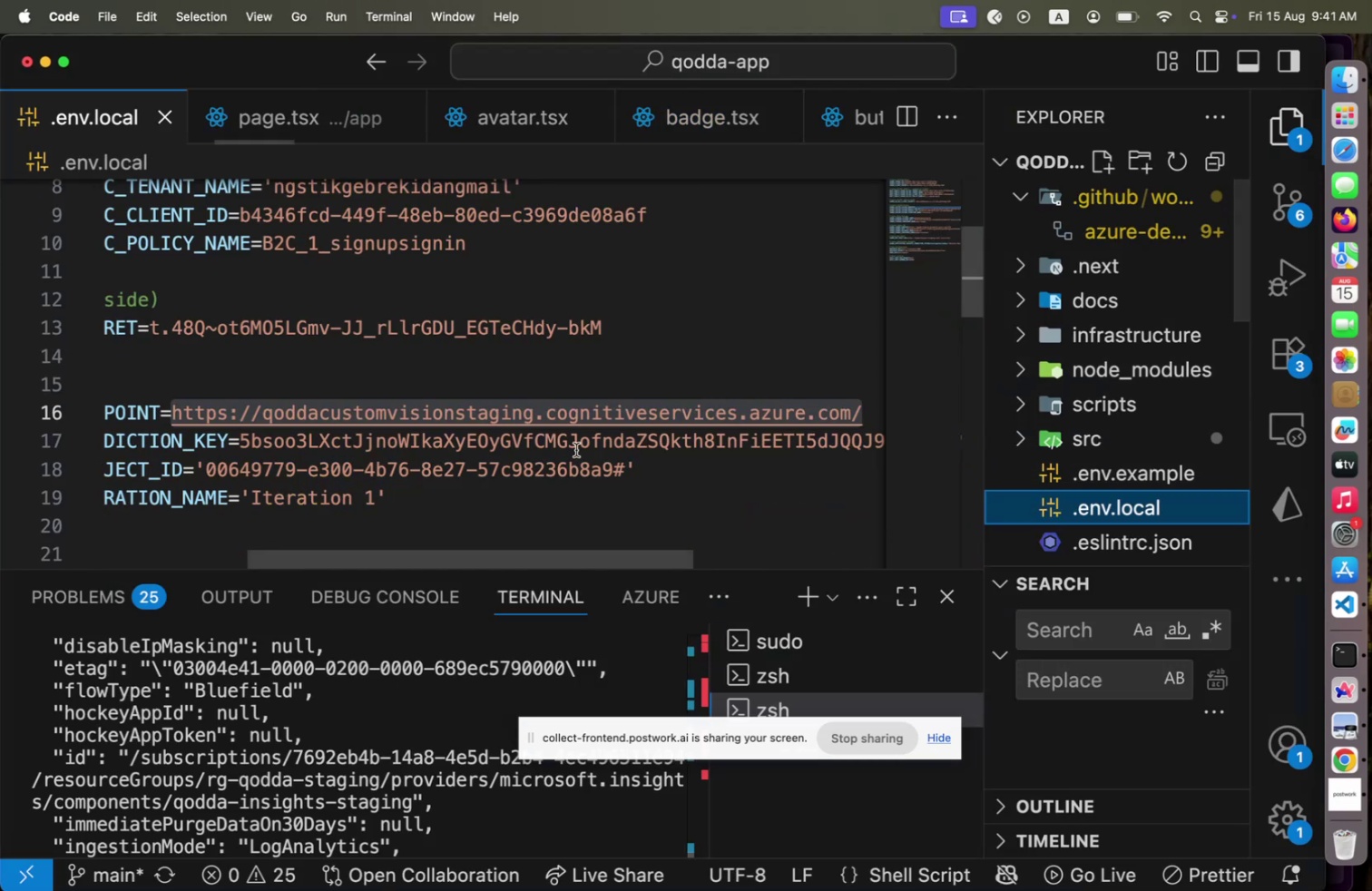 
left_click([177, 423])
 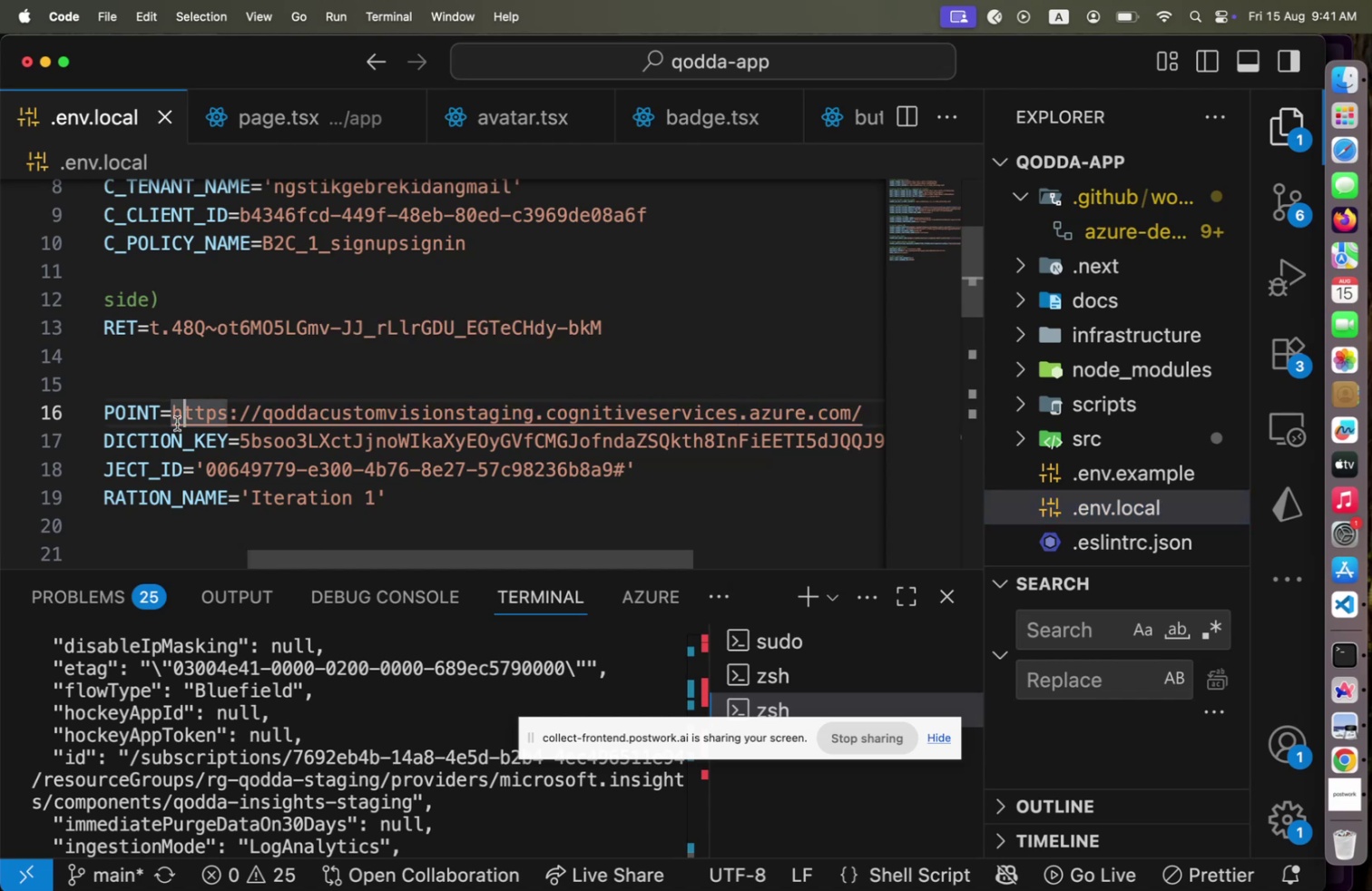 
key(ArrowLeft)
 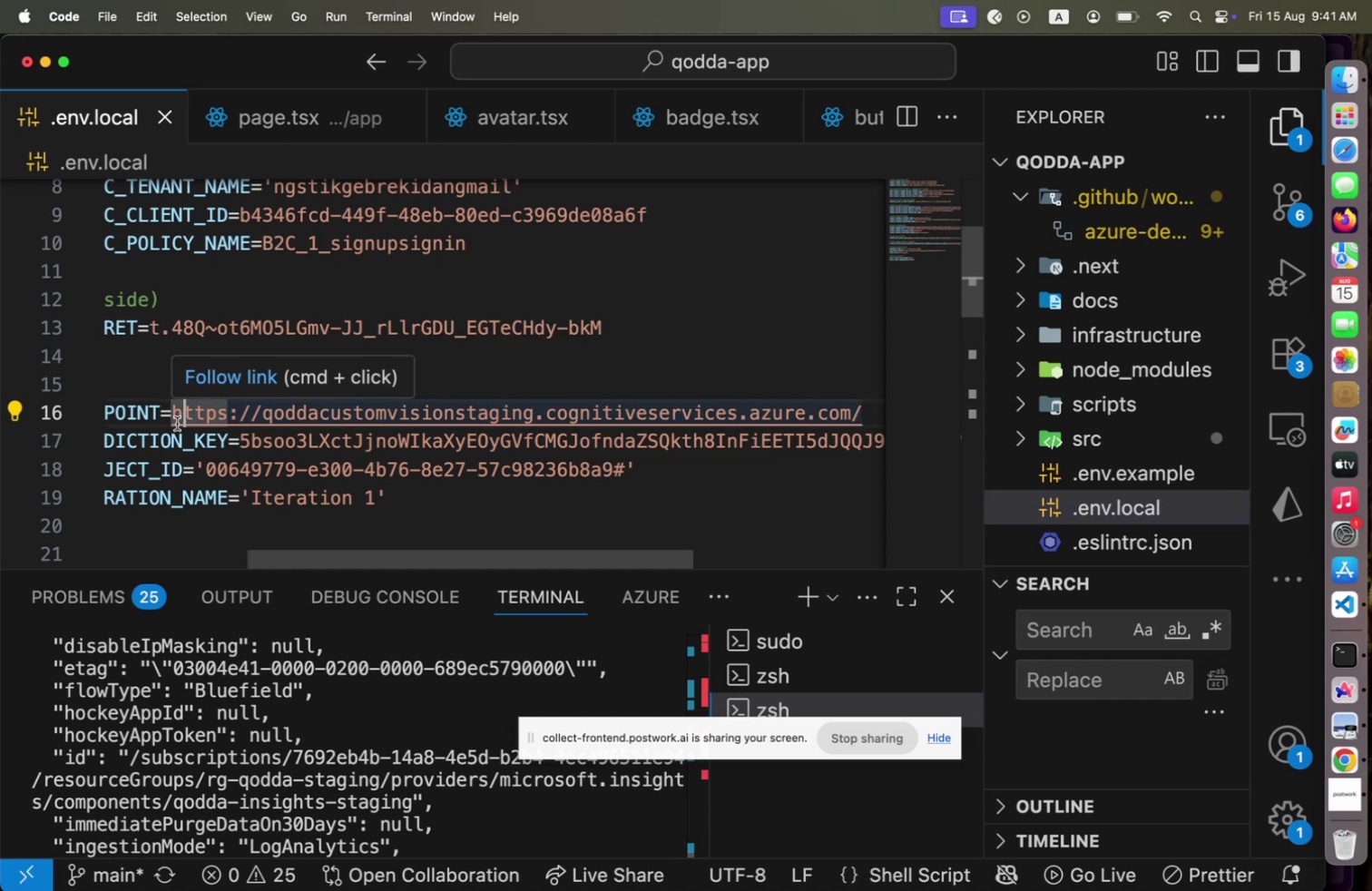 
key(Shift+End)
 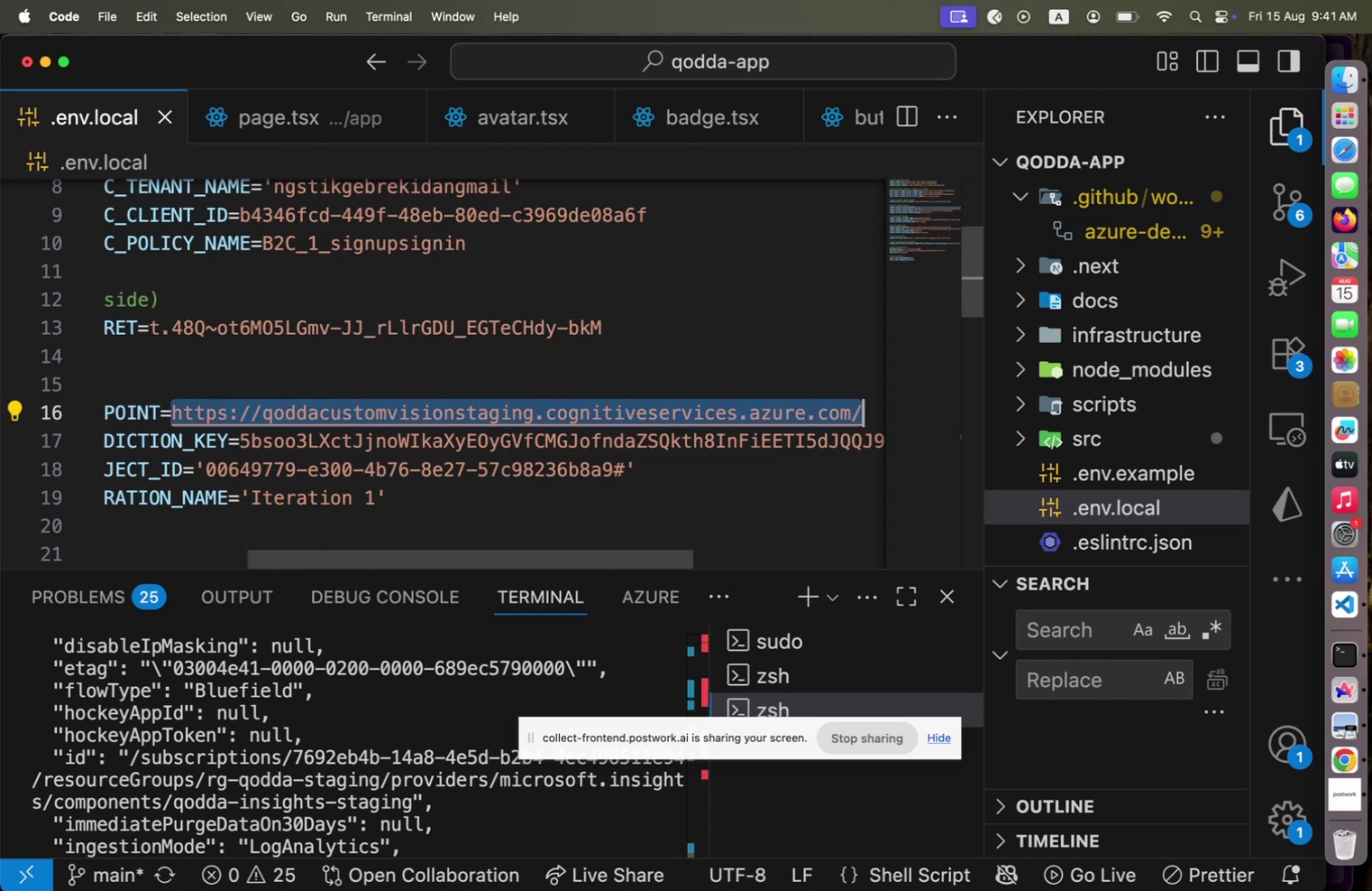 
key(Shift+ArrowLeft)
 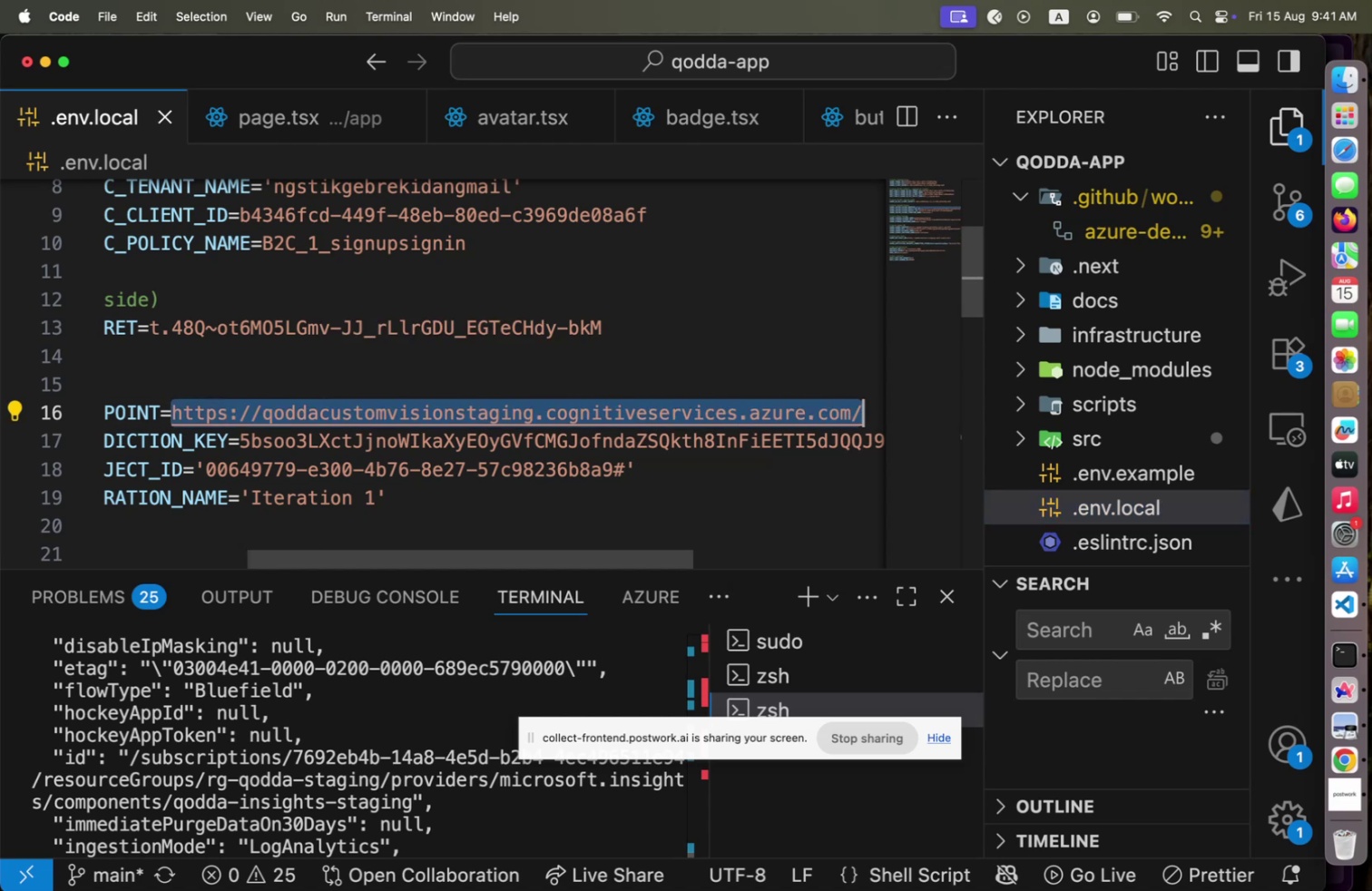 
key(Shift+ArrowRight)
 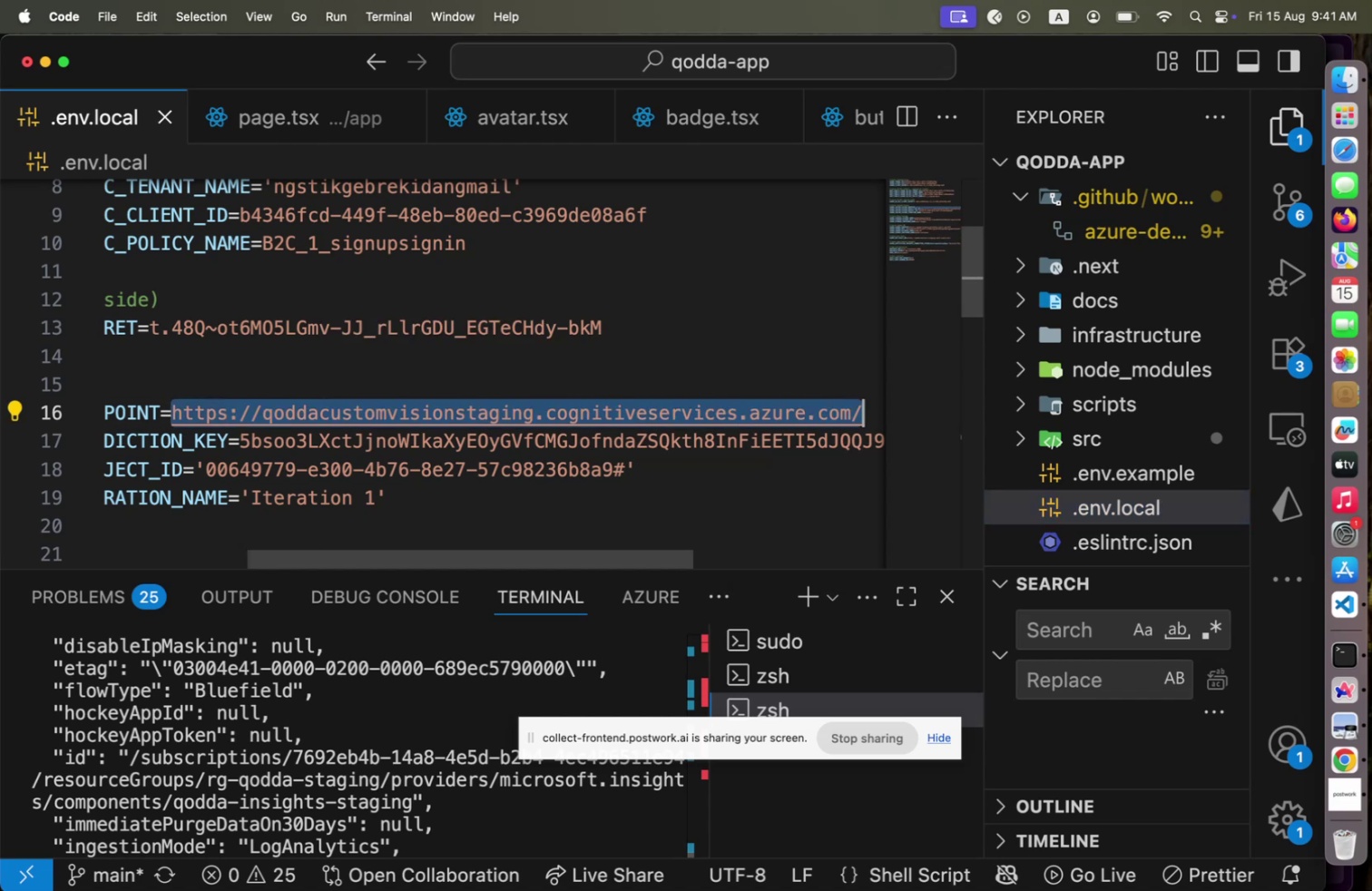 
key(Meta+C)
 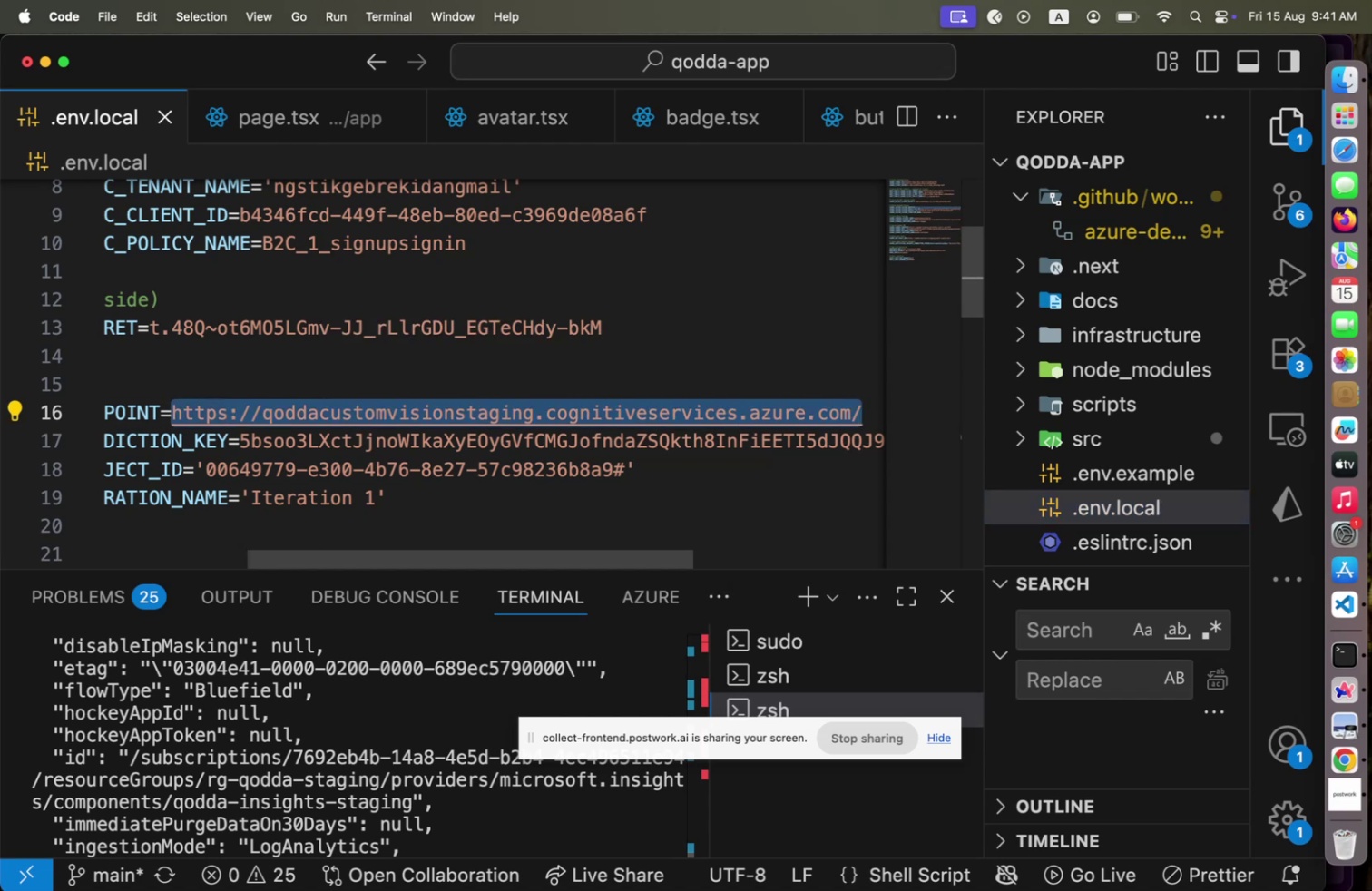 
key(Meta+CommandLeft)
 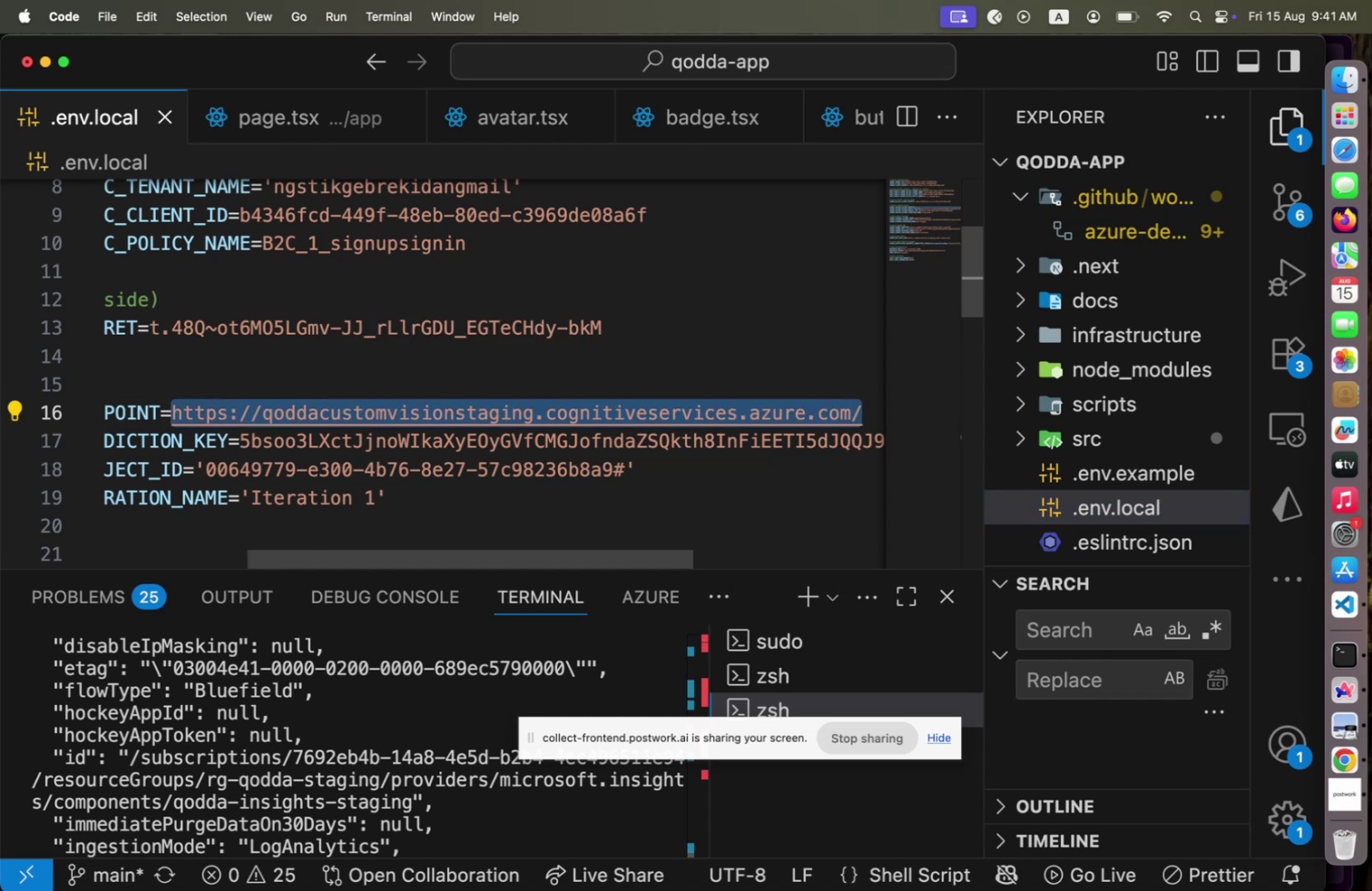 
key(Meta+Tab)
 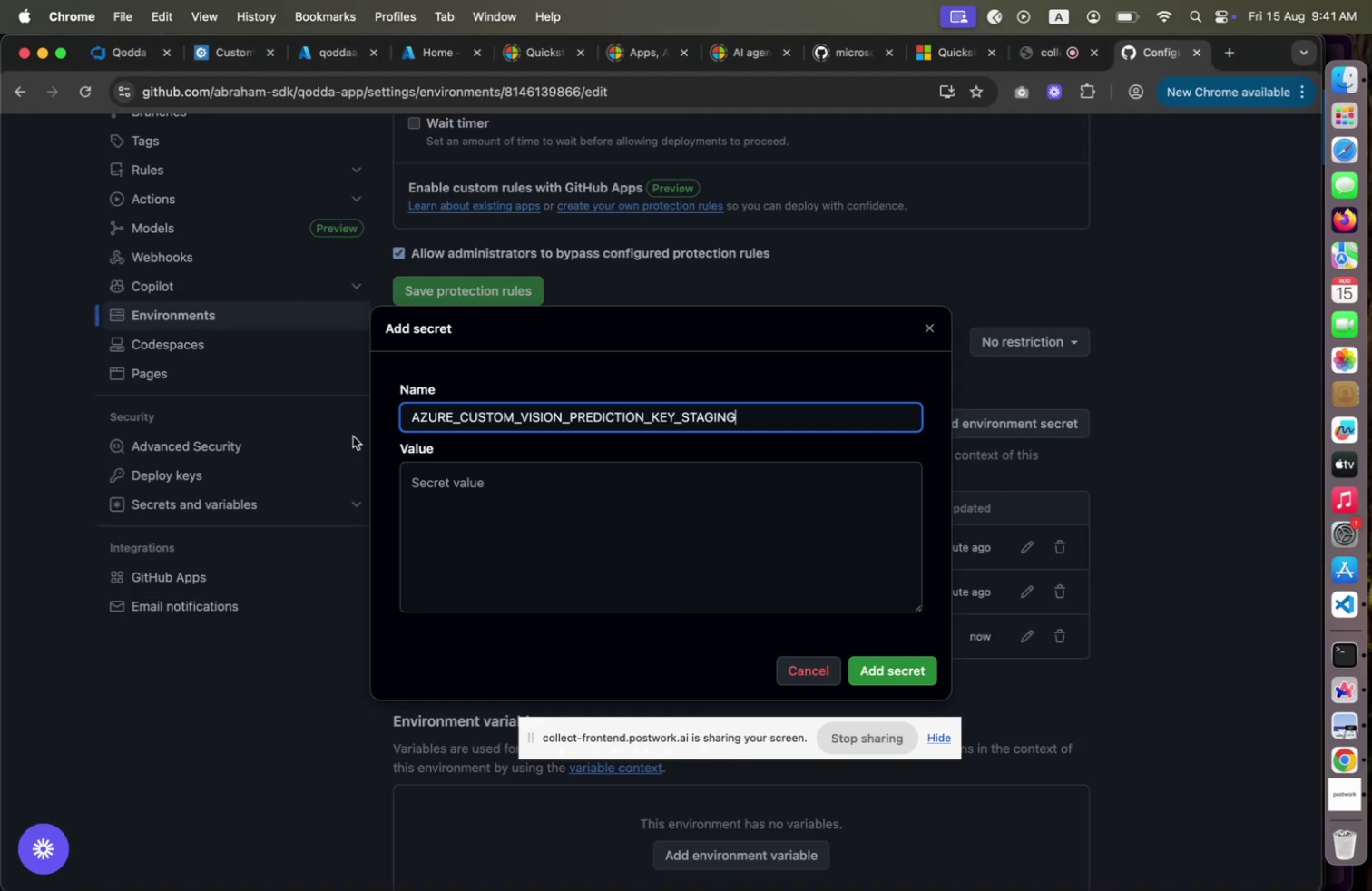 
left_click([502, 475])
 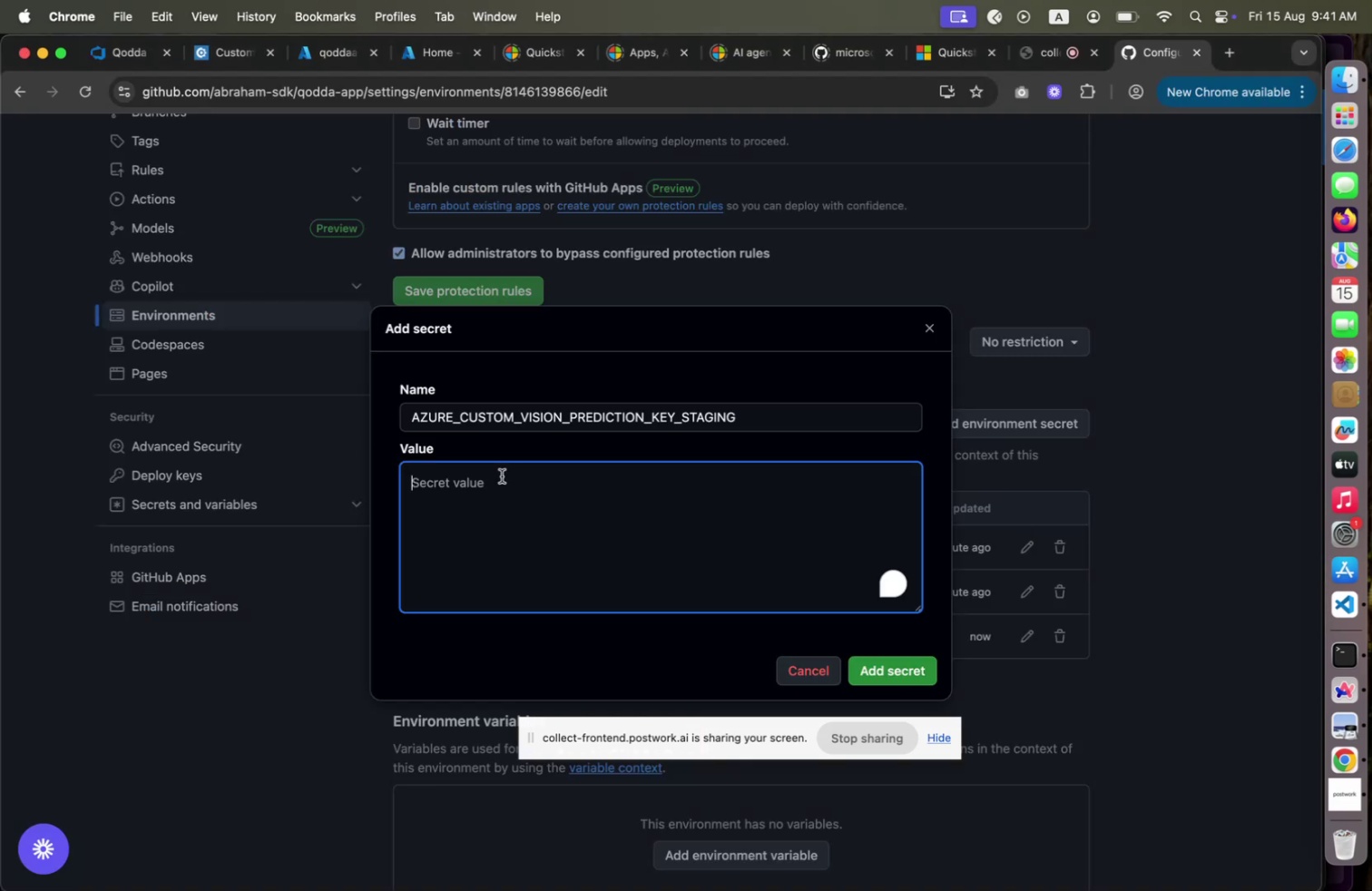 
key(Meta+V)
 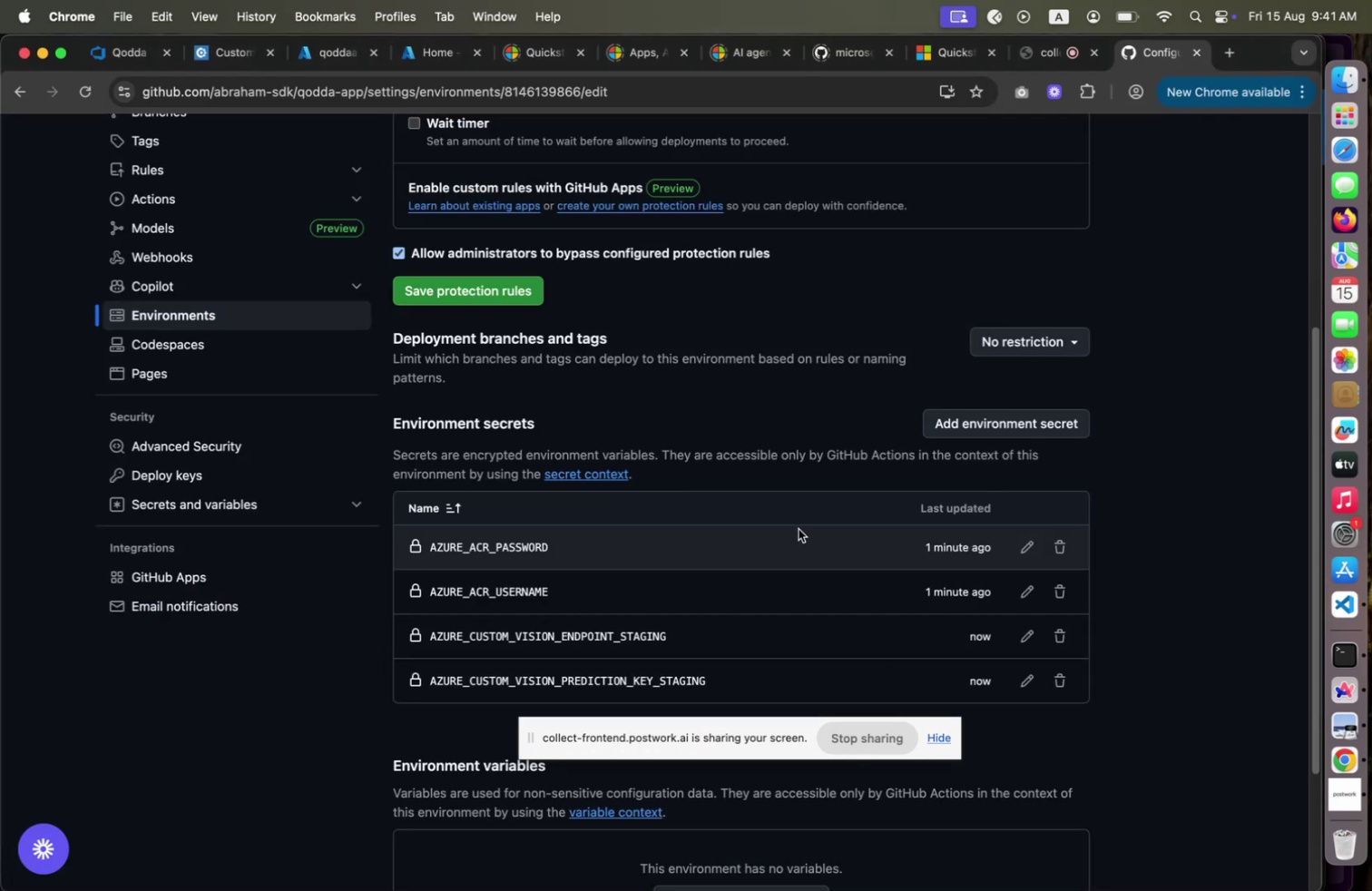 
wait(5.69)
 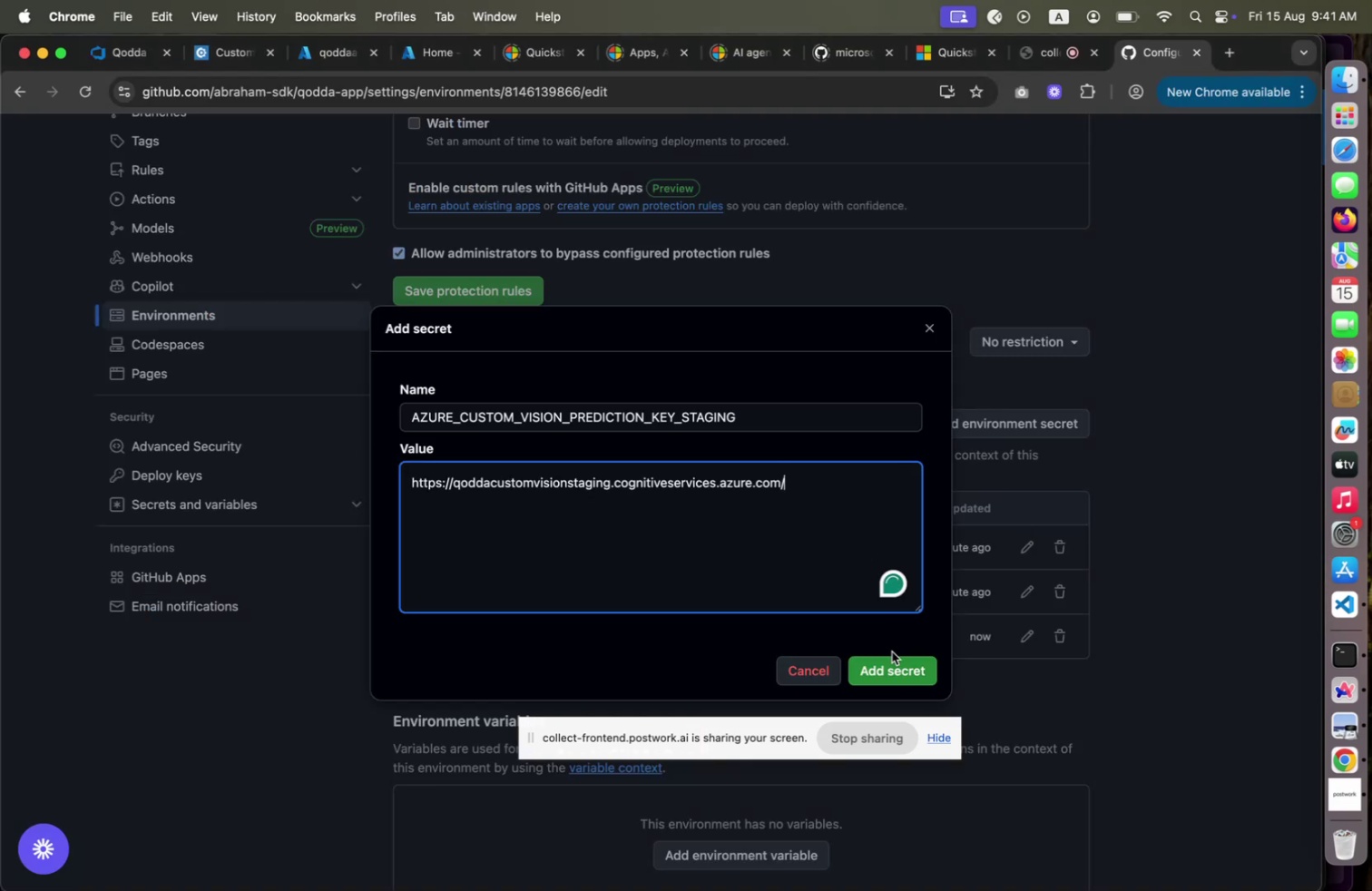 
left_click([984, 426])
 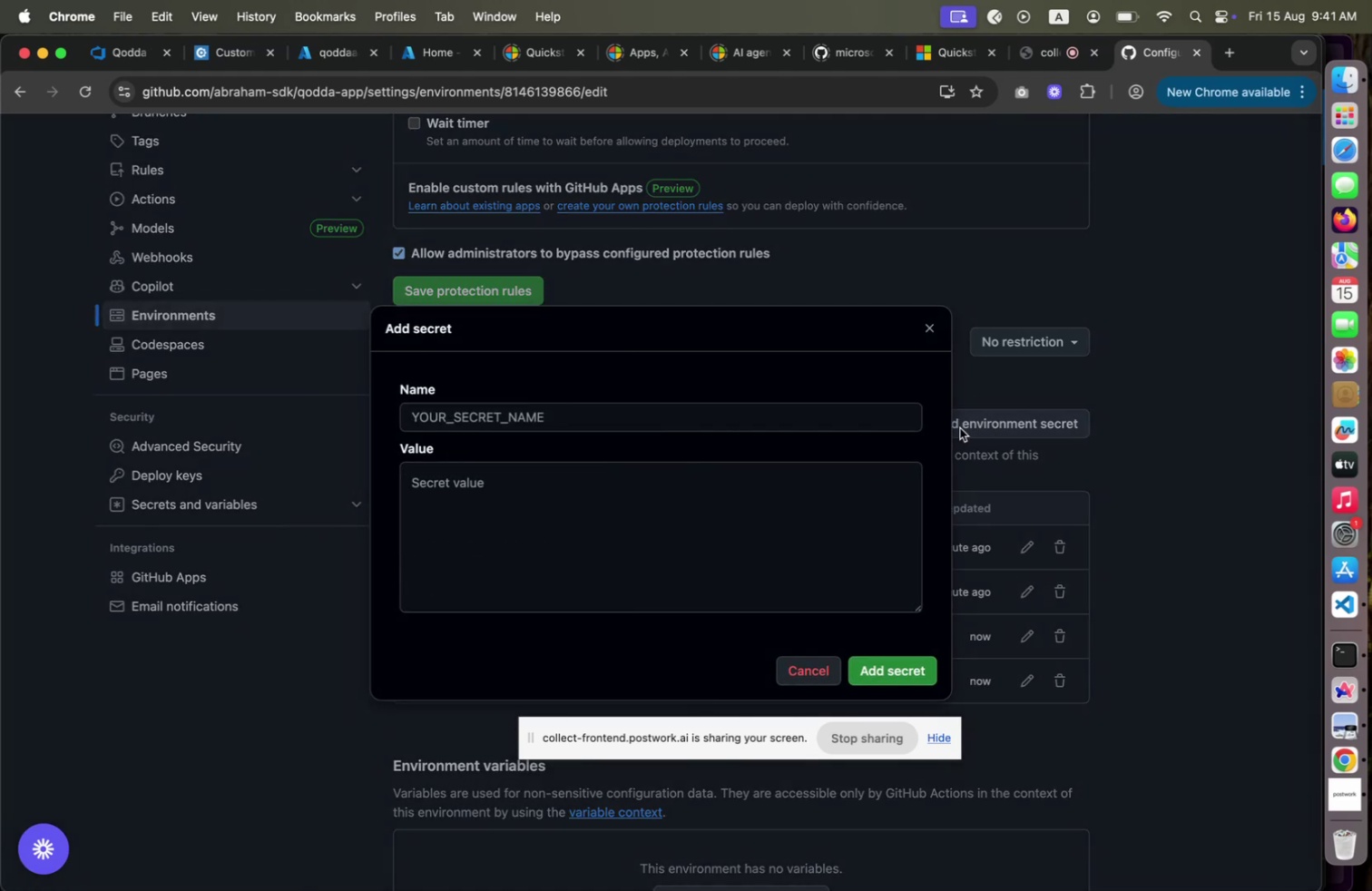 
left_click([668, 411])
 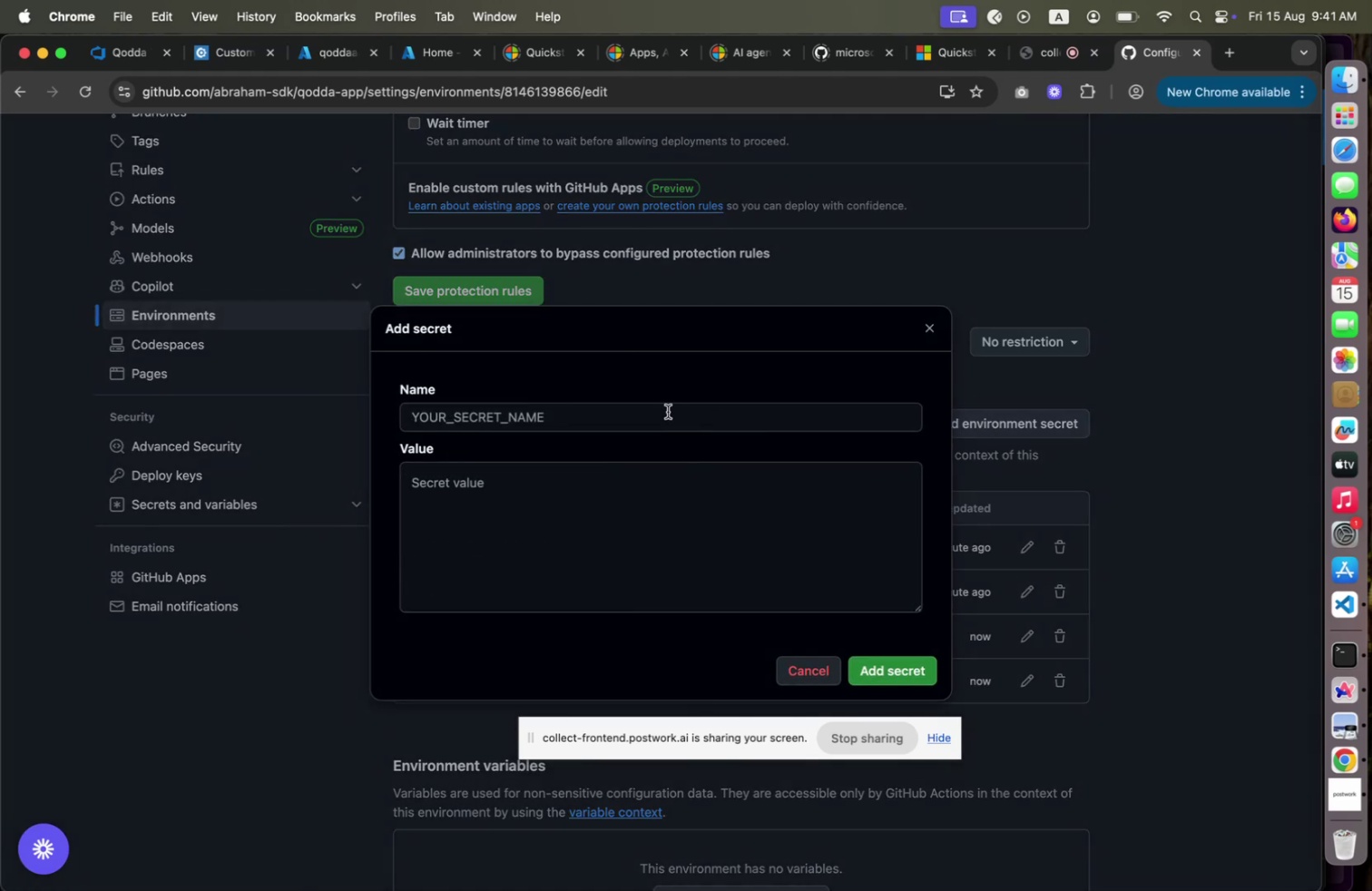 
key(Meta+CommandLeft)
 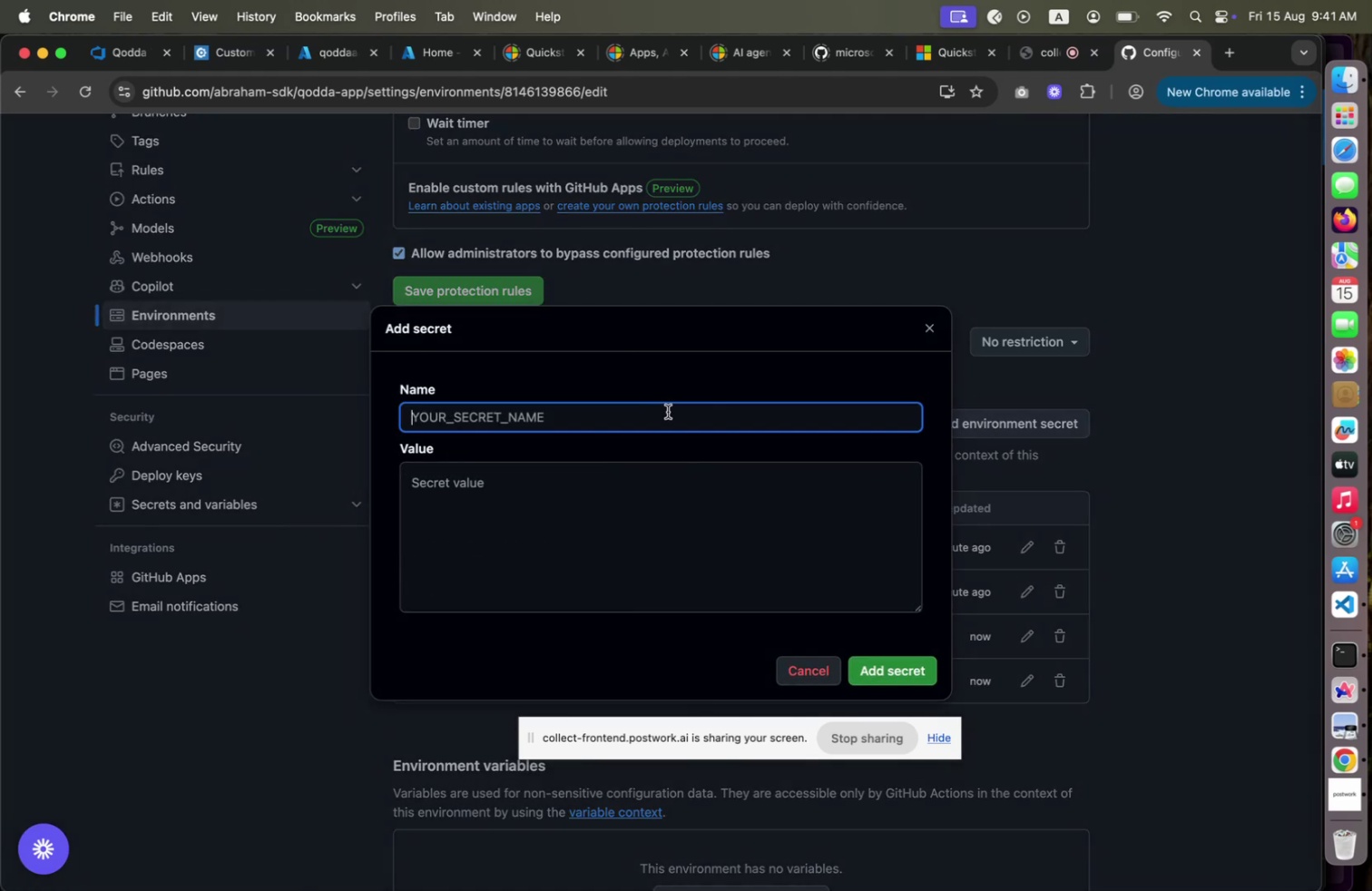 
key(Meta+Tab)
 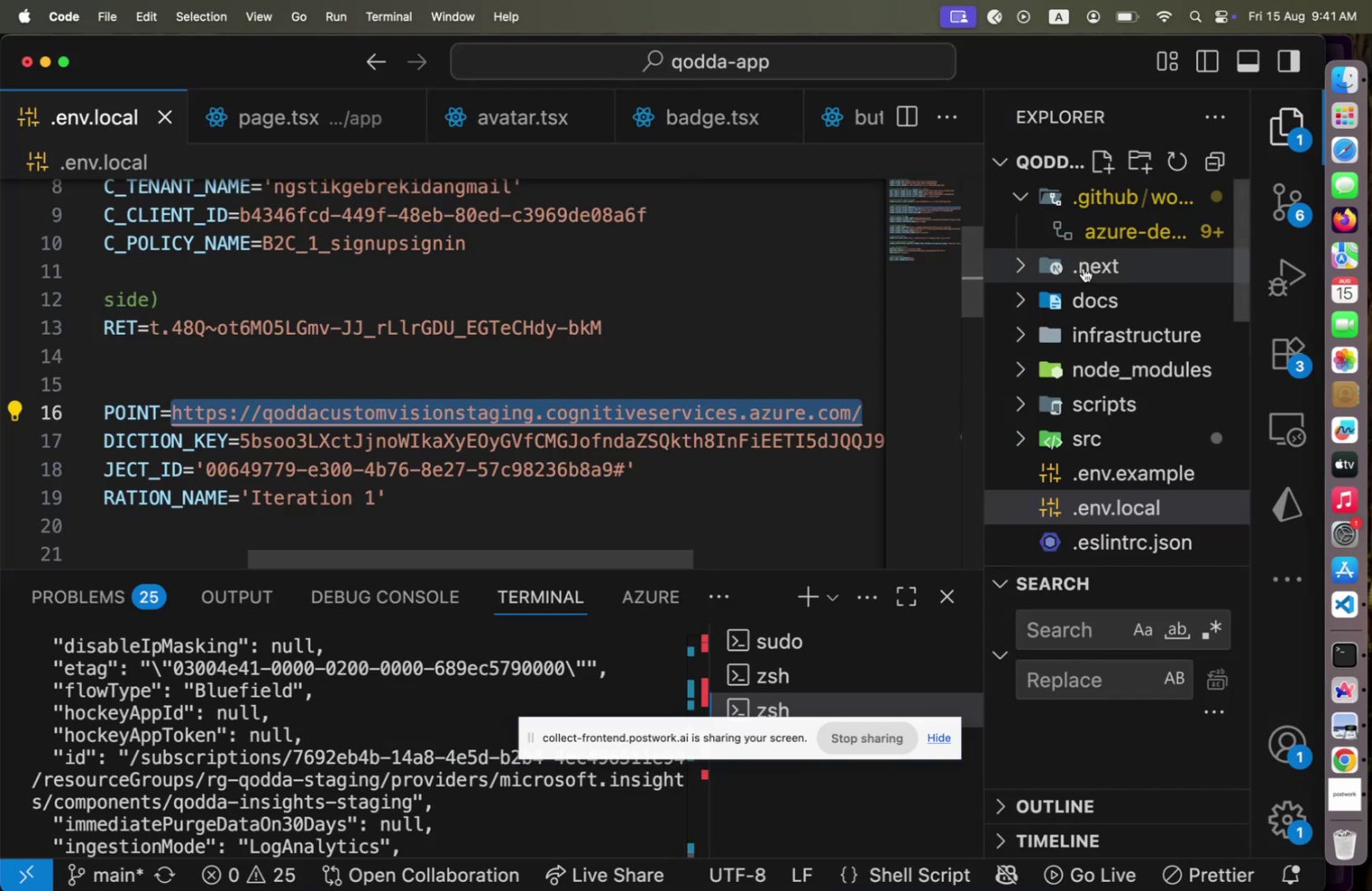 
left_click([1093, 239])
 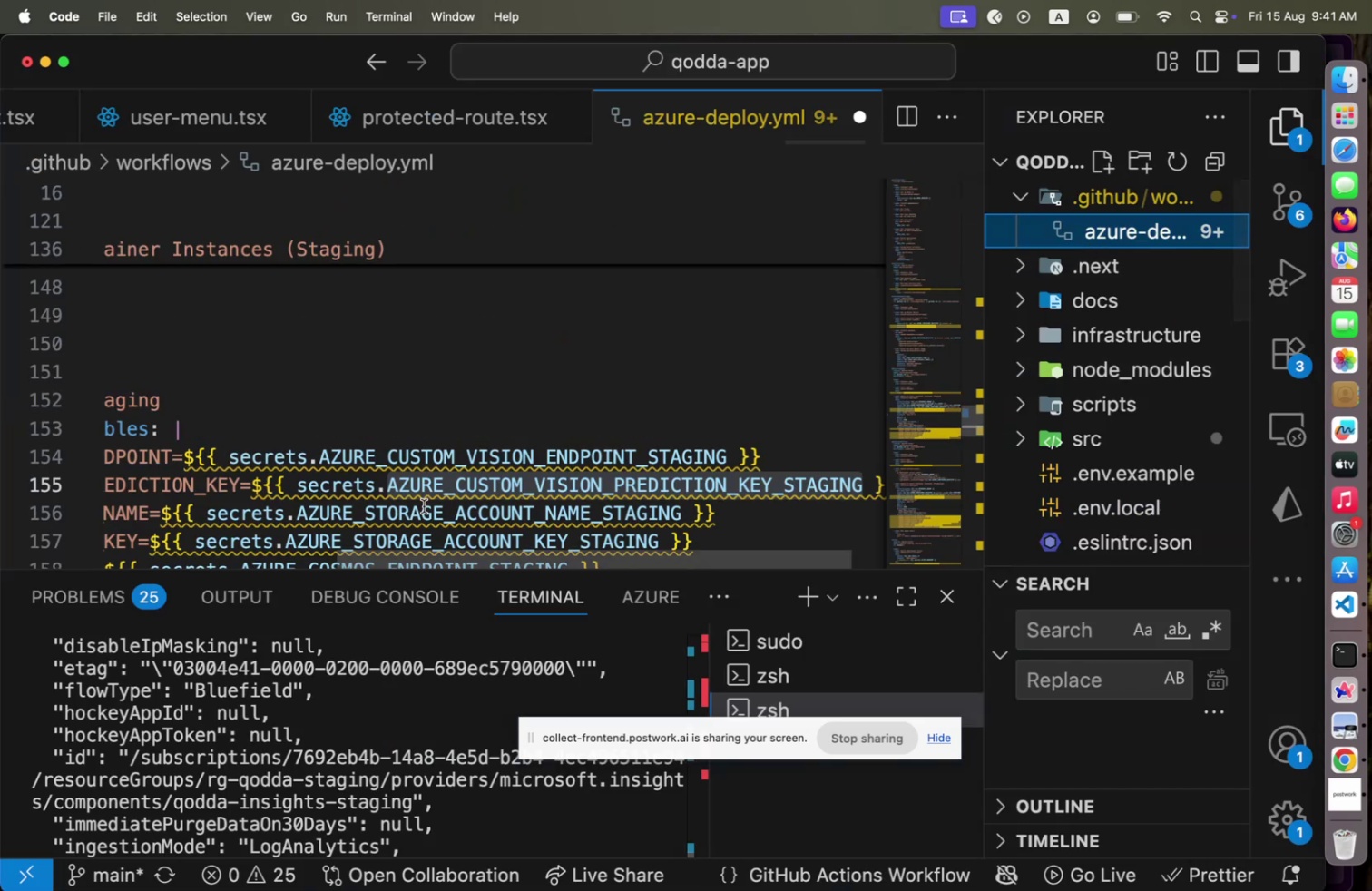 
double_click([418, 510])
 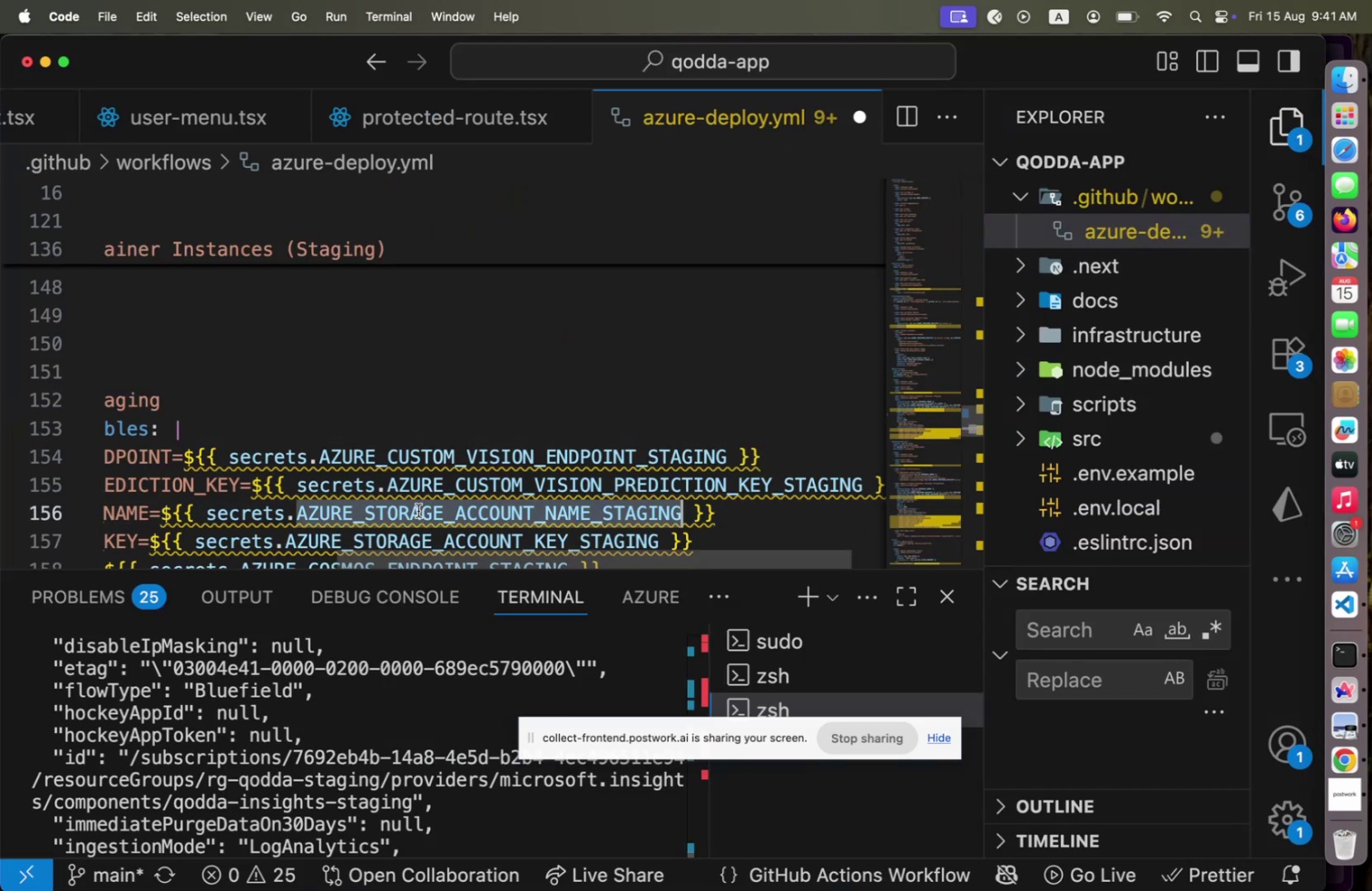 
key(Meta+C)
 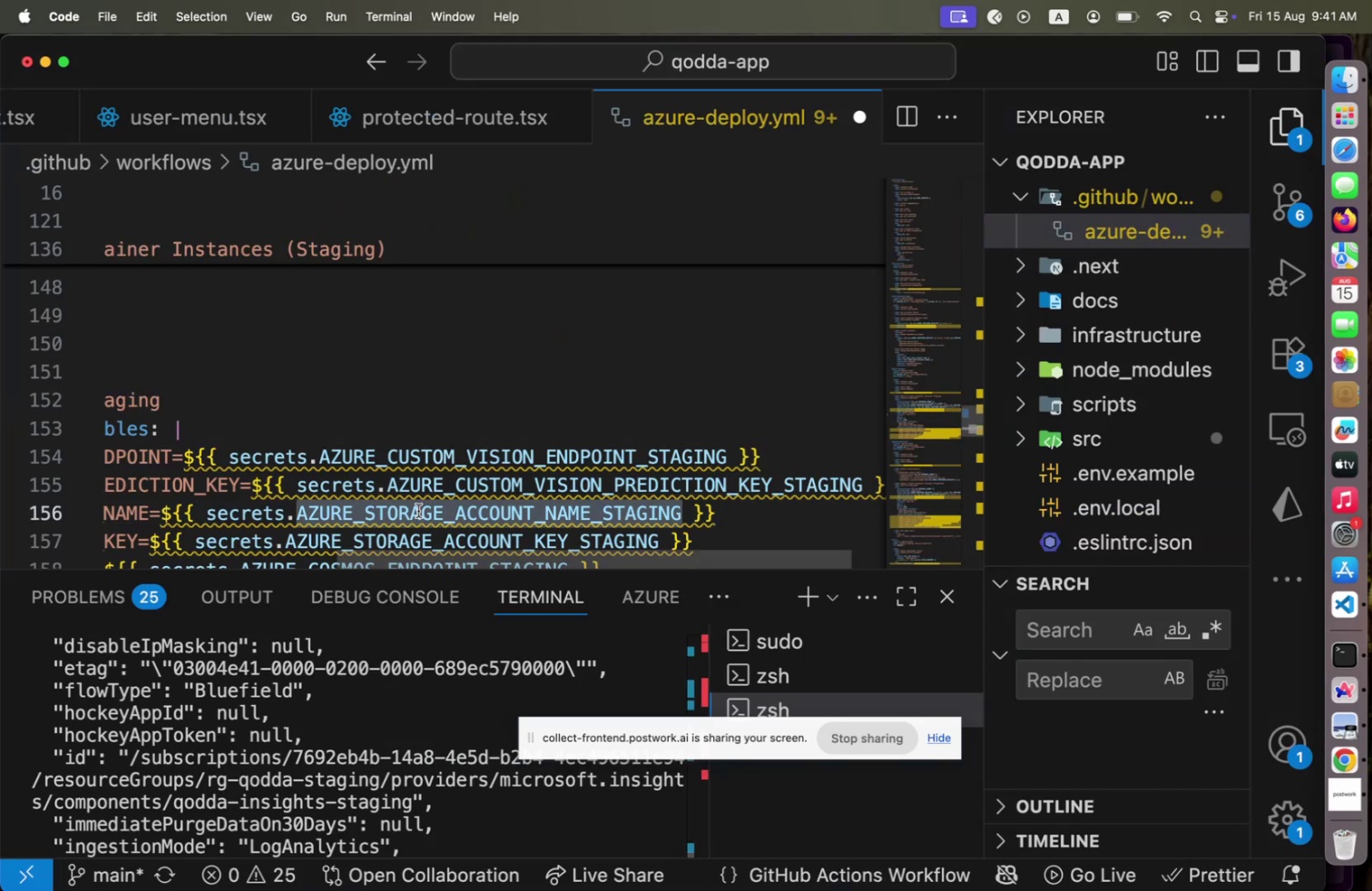 
key(Meta+CommandLeft)
 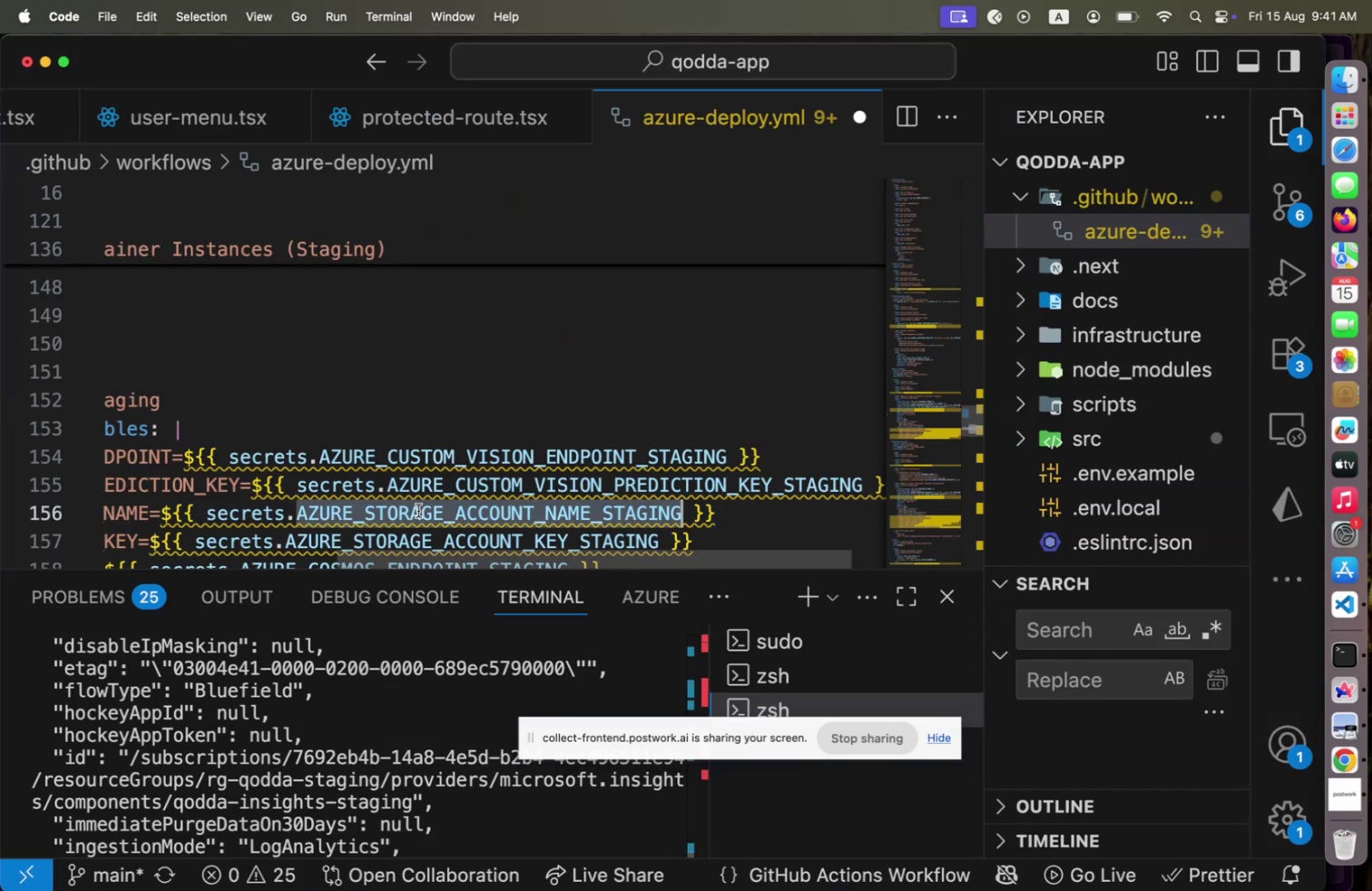 
key(Meta+Tab)
 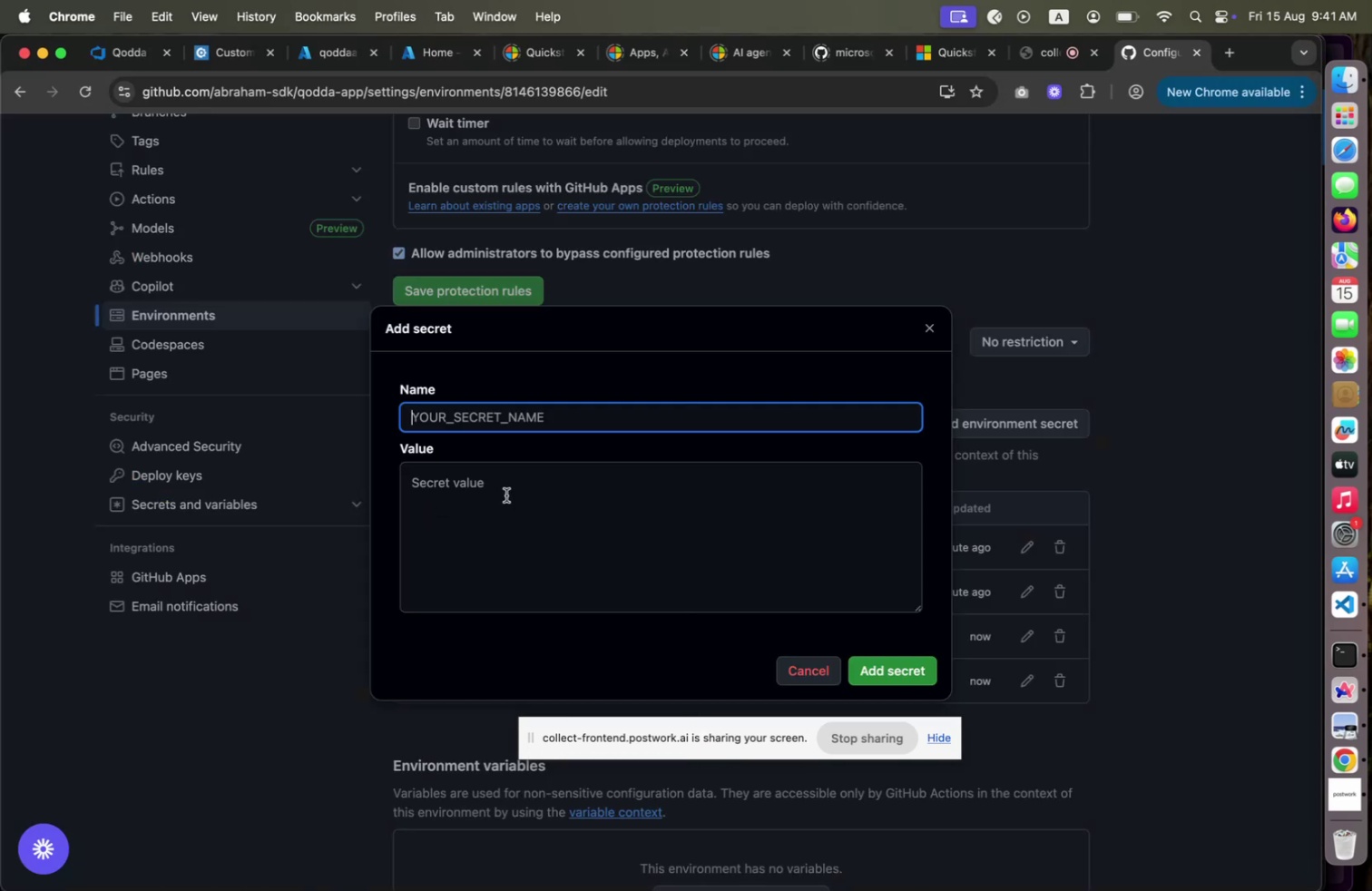 
key(Meta+V)
 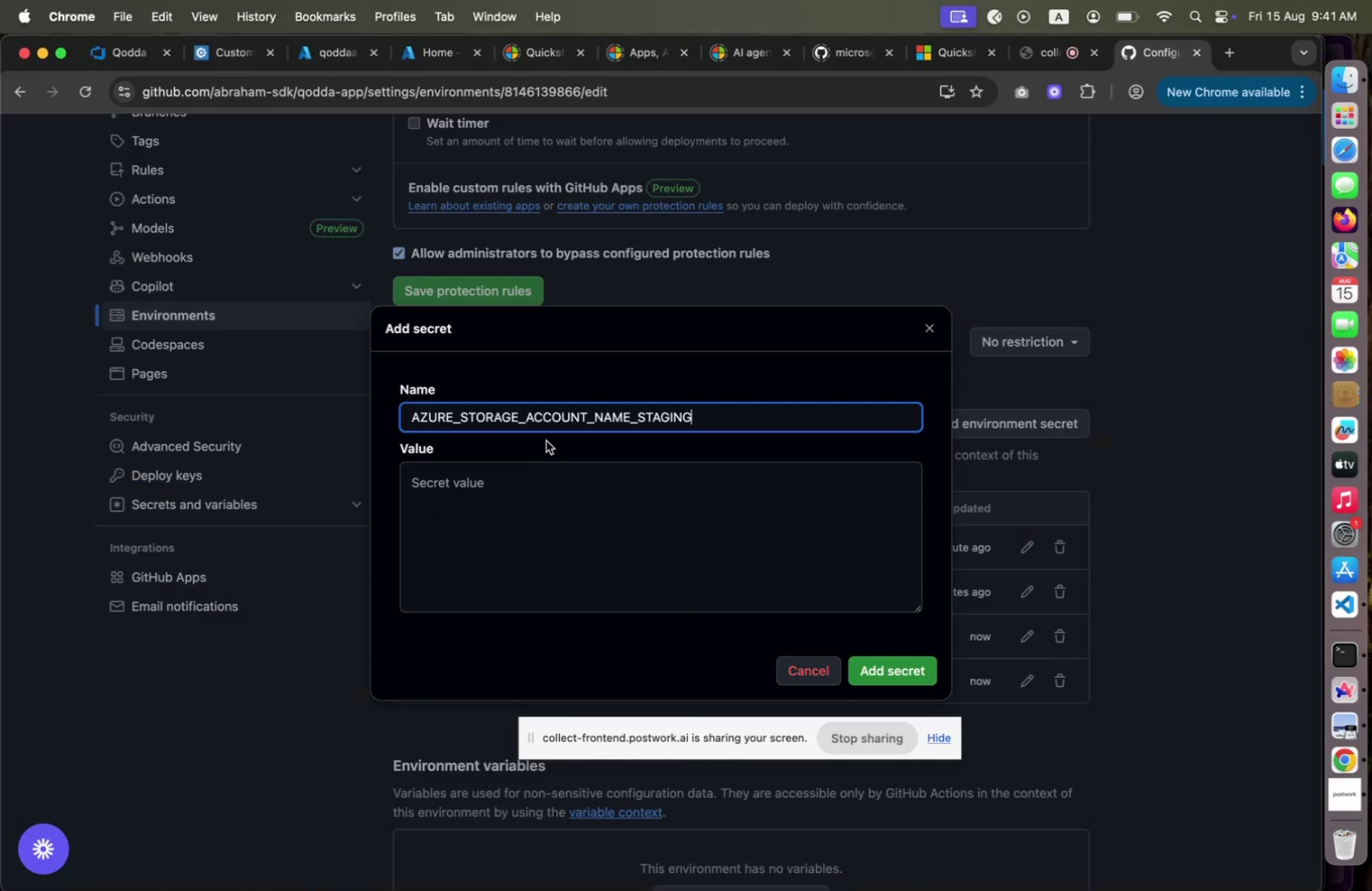 
key(Meta+Tab)
 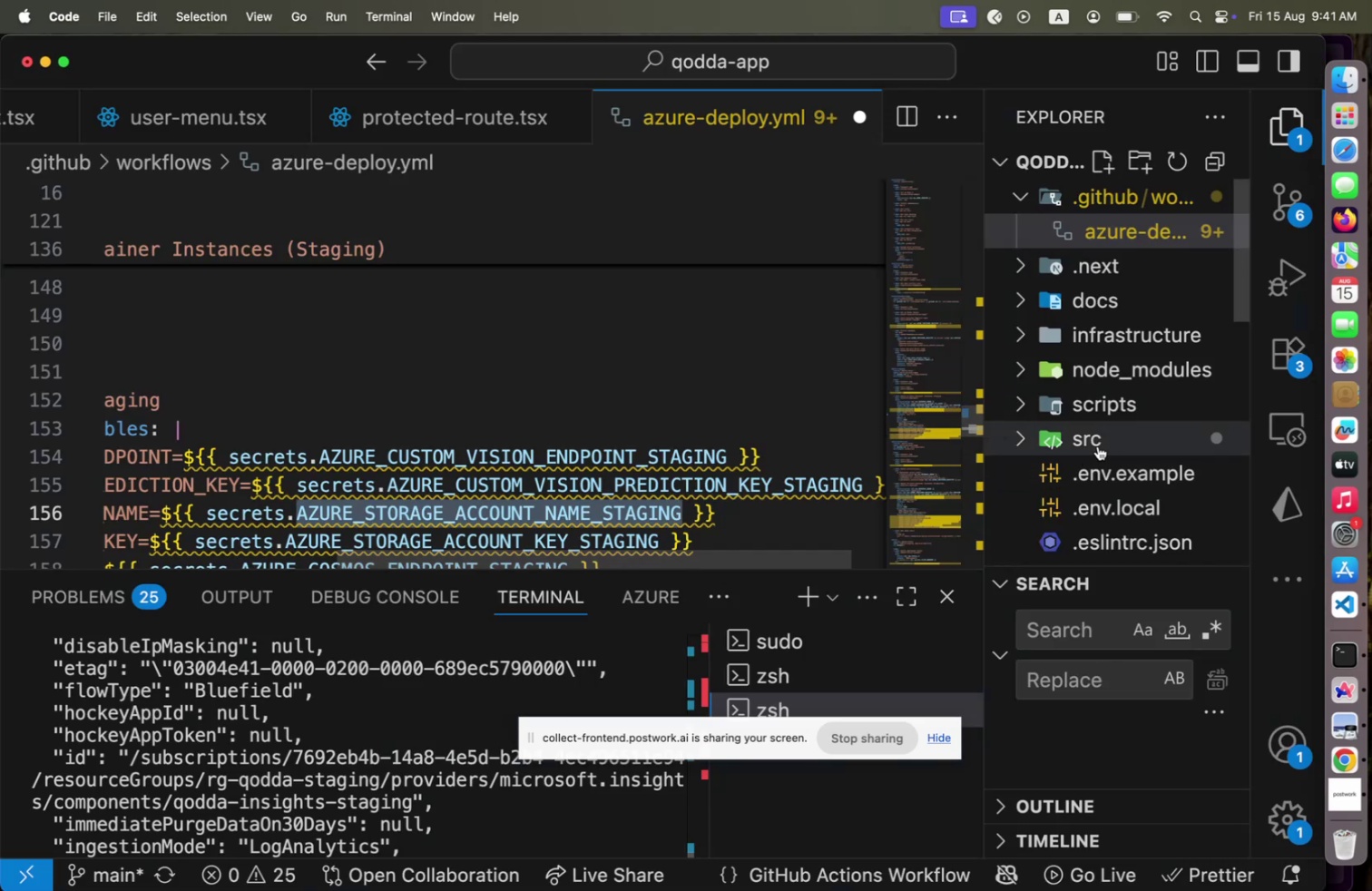 
left_click([1115, 496])
 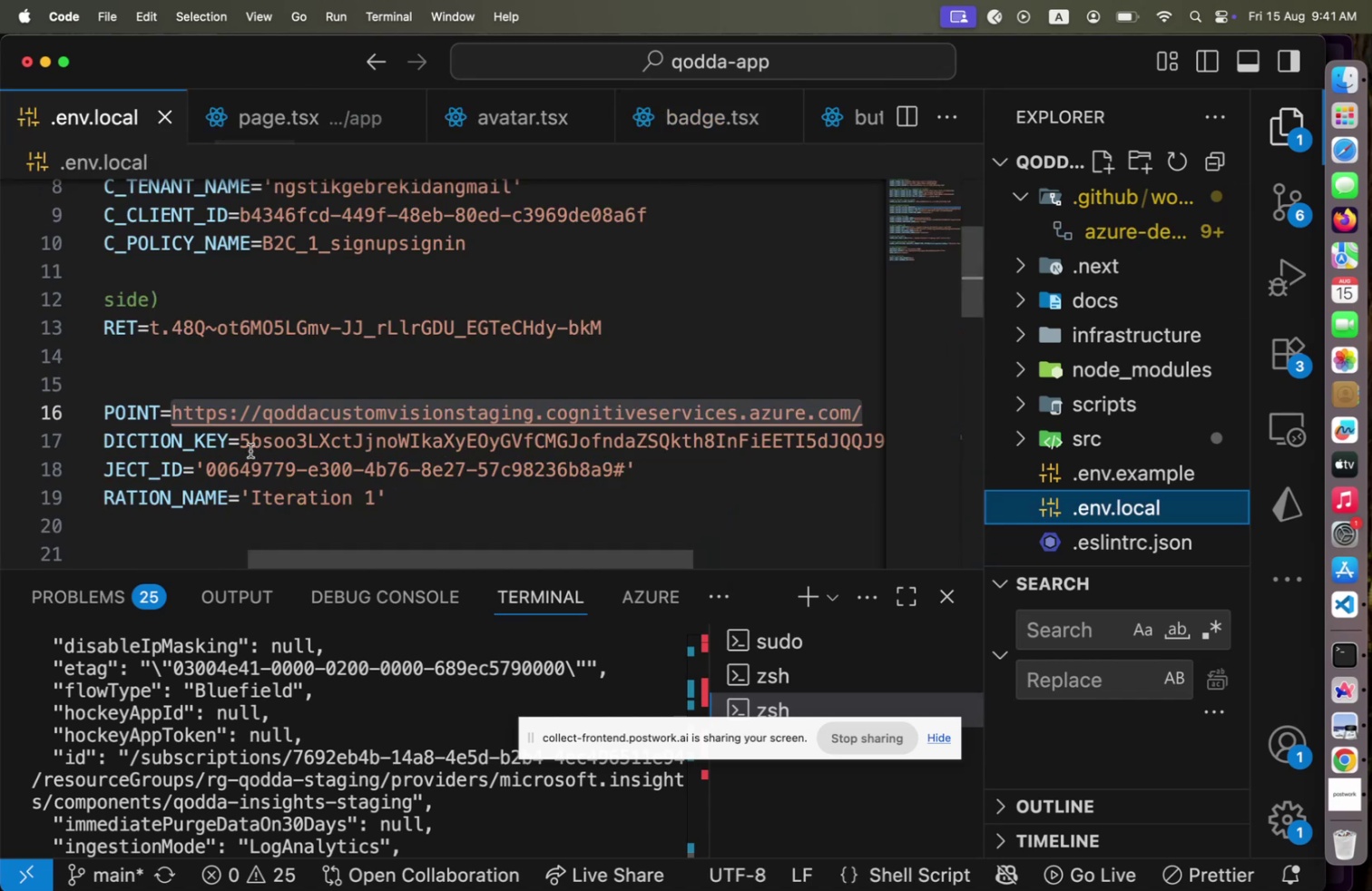 
left_click([213, 459])
 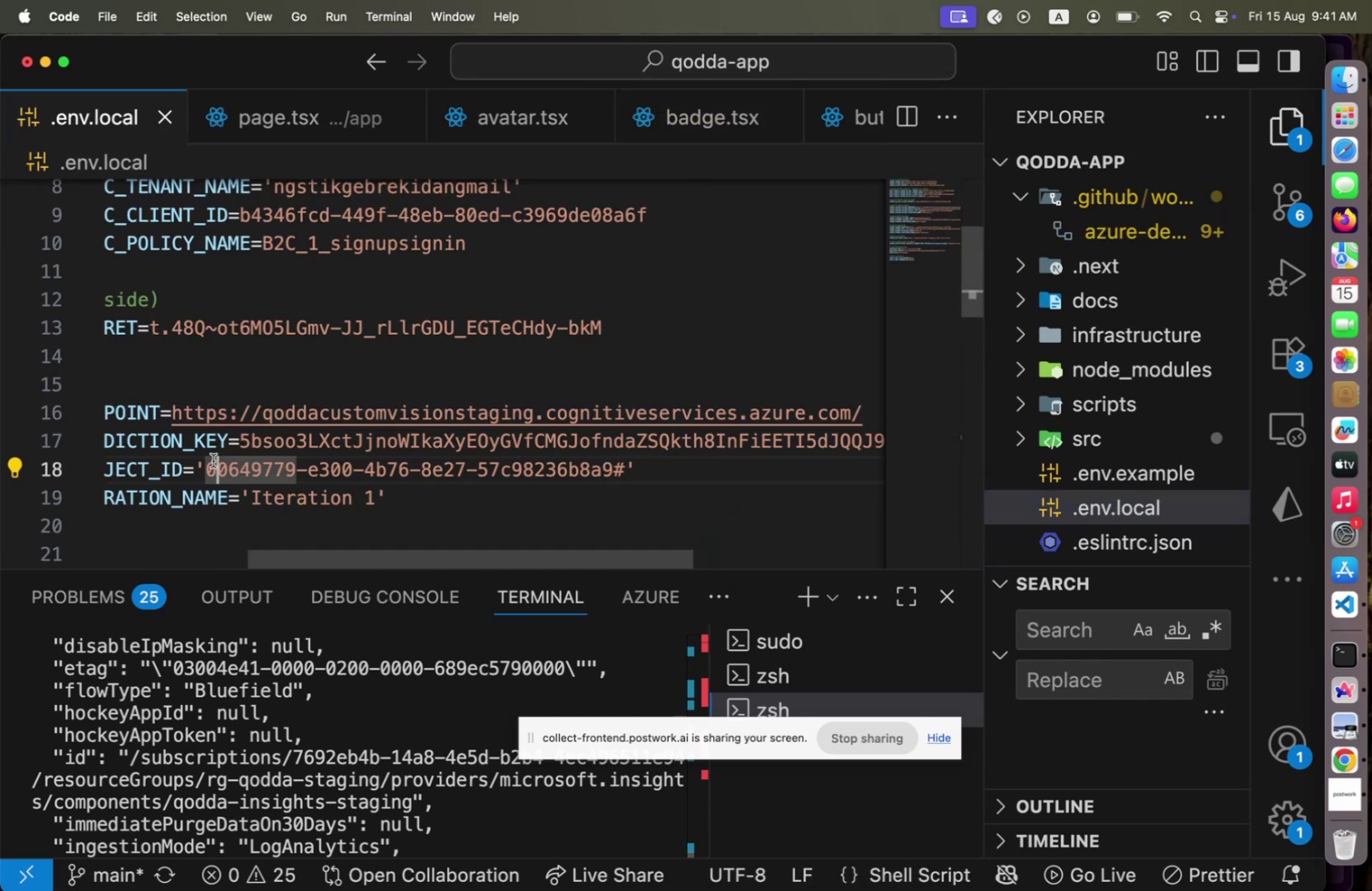 
key(Home)
 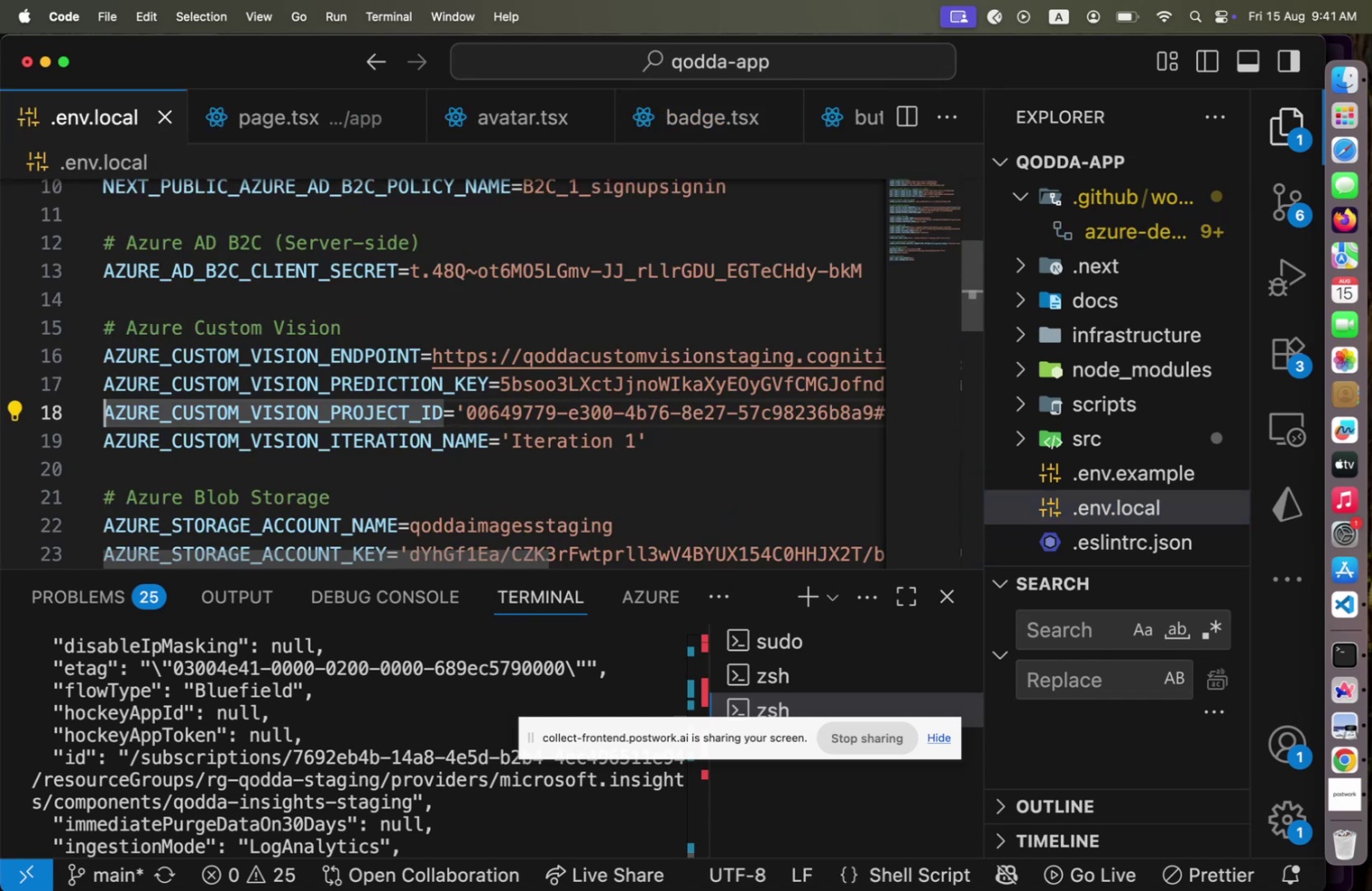 
key(ArrowRight)
 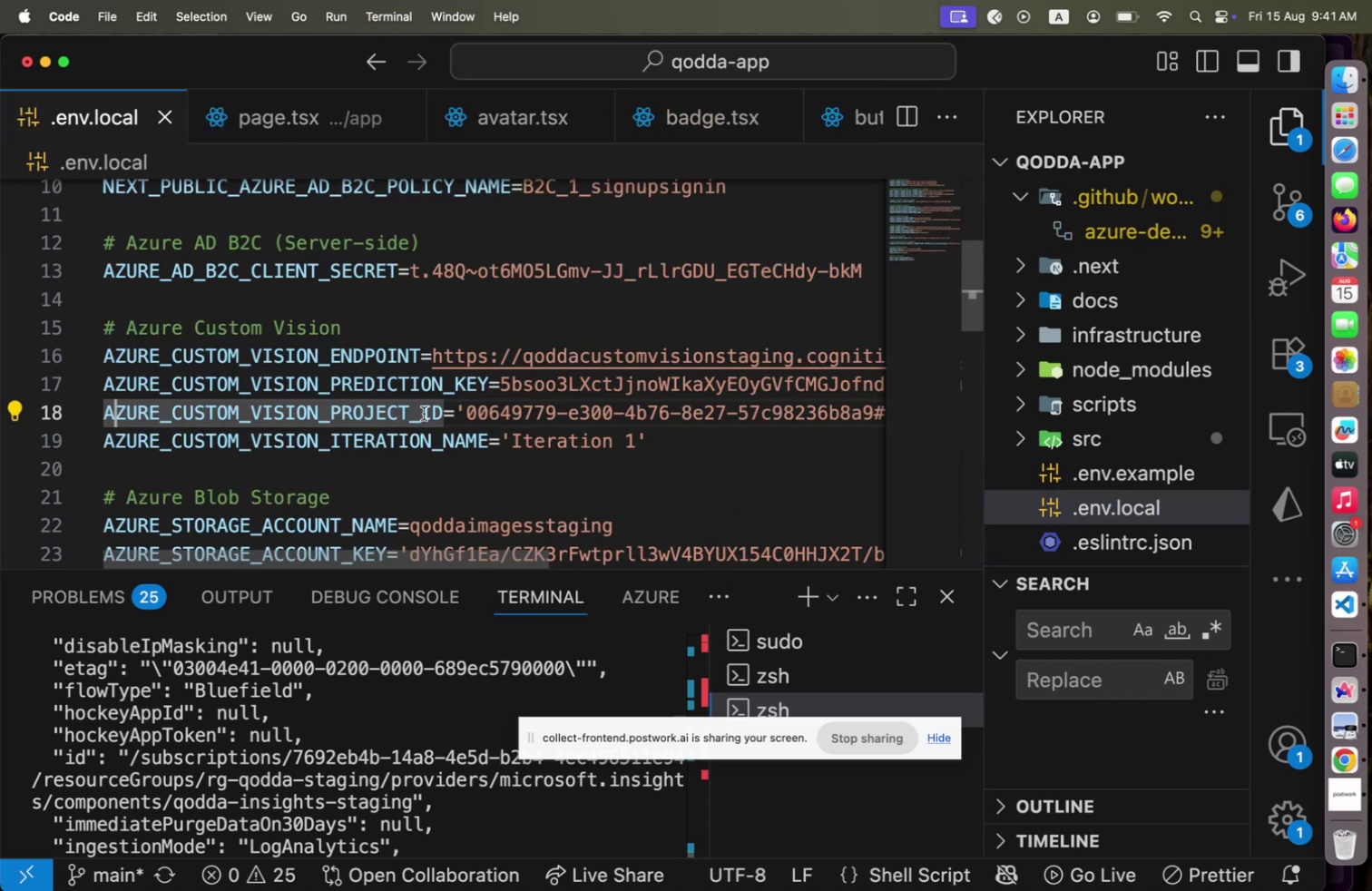 
key(Meta+CommandLeft)
 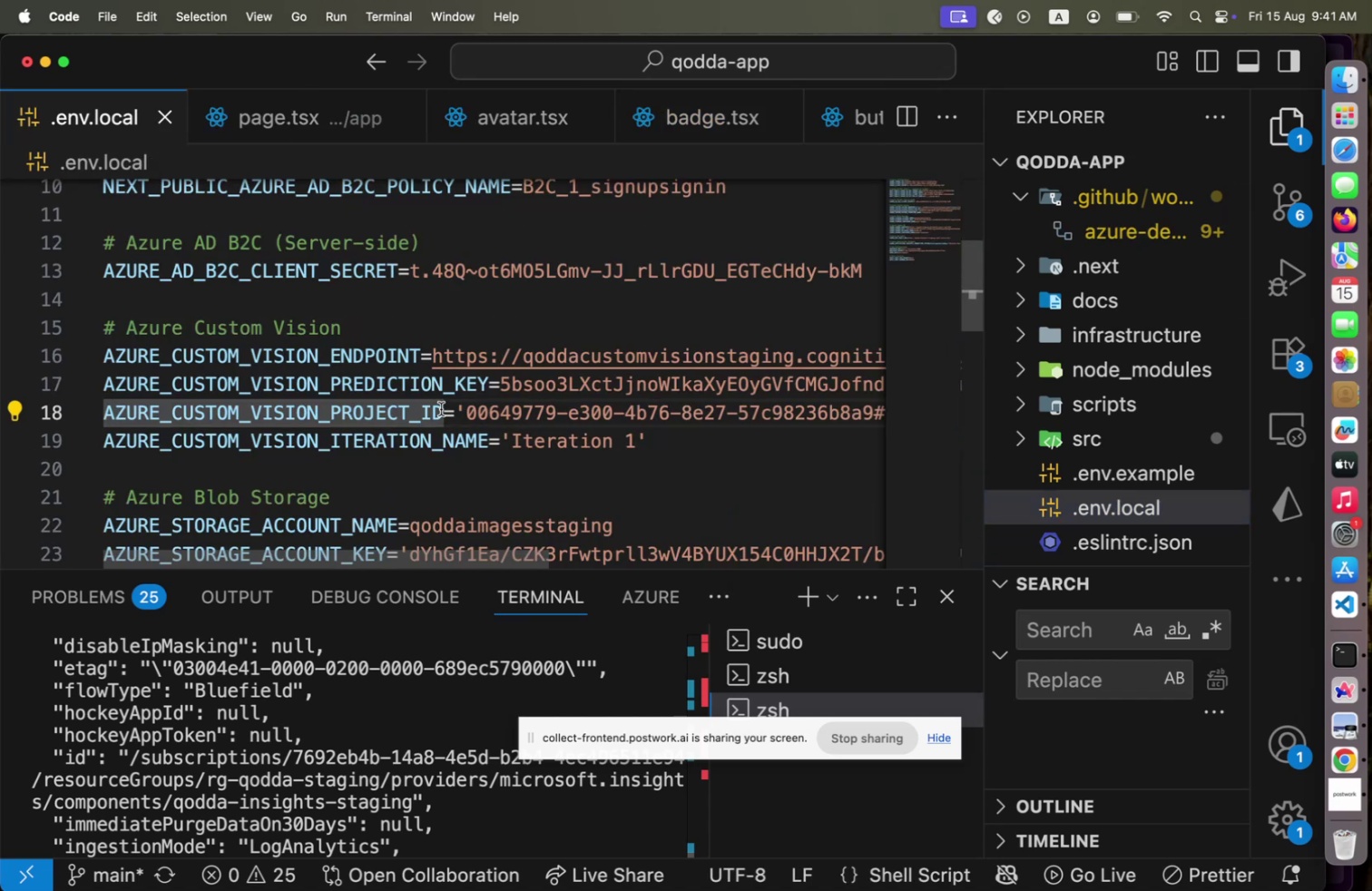 
key(Meta+Tab)
 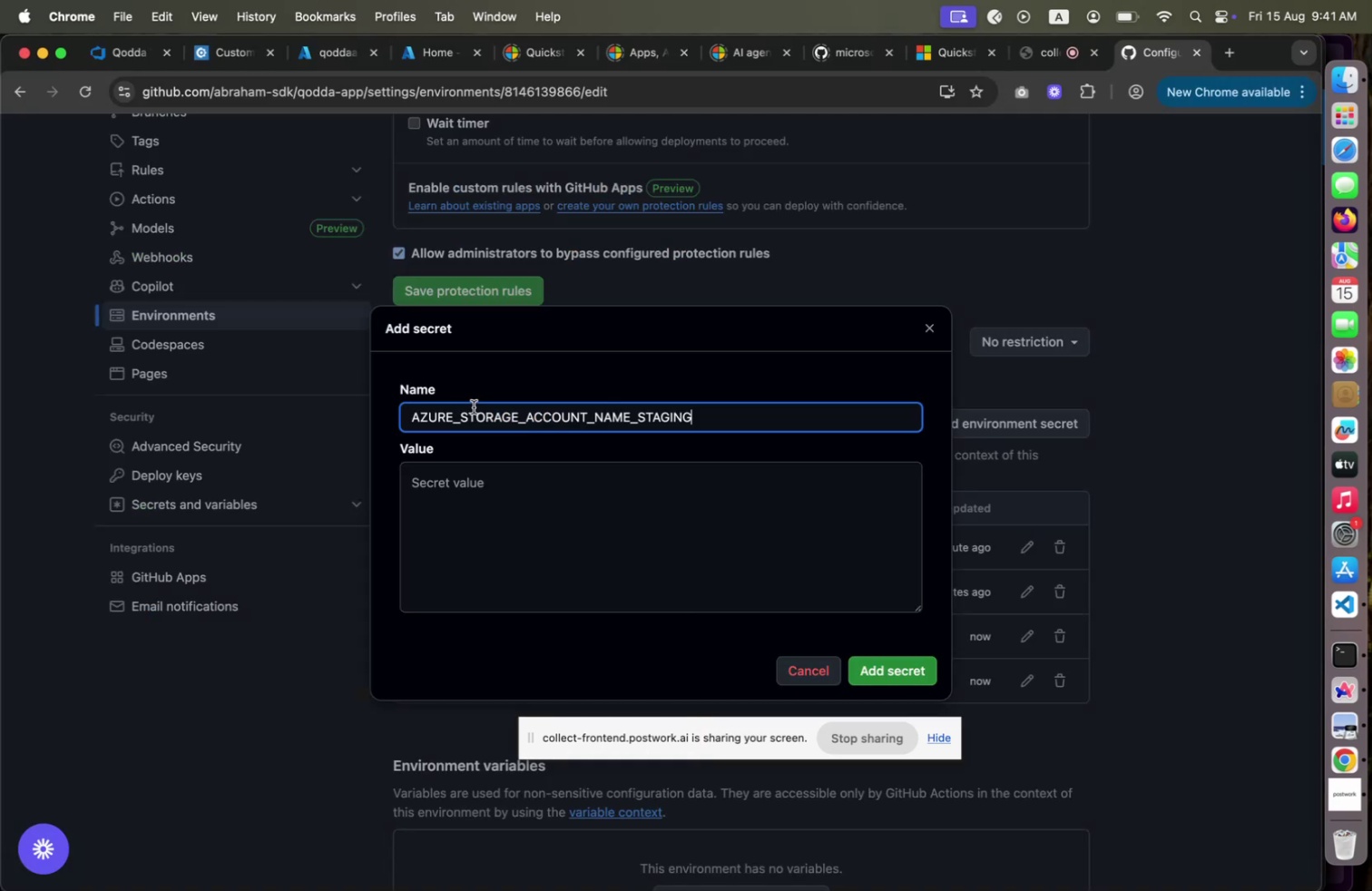 
key(Meta+Tab)
 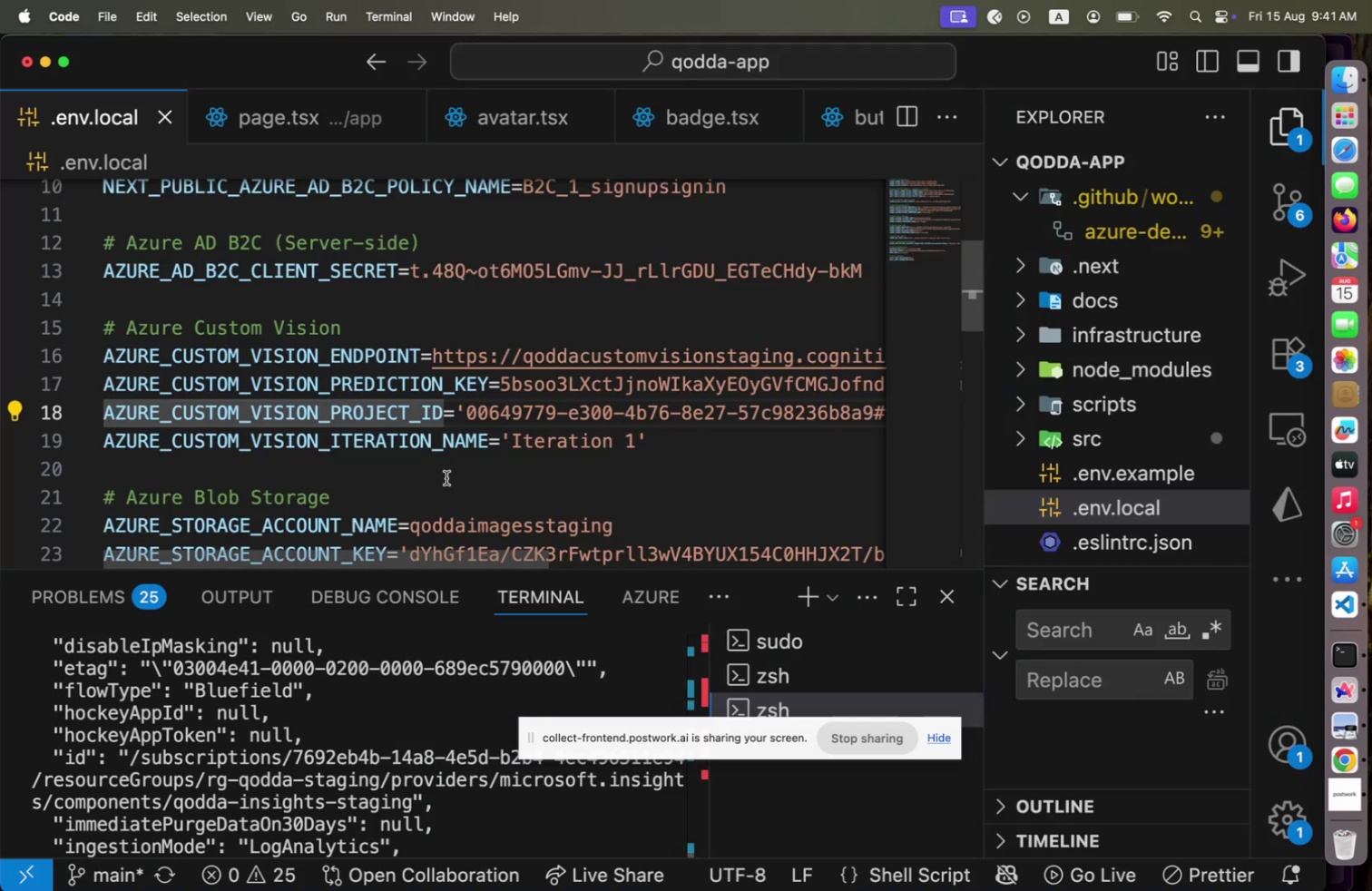 
left_click([407, 514])
 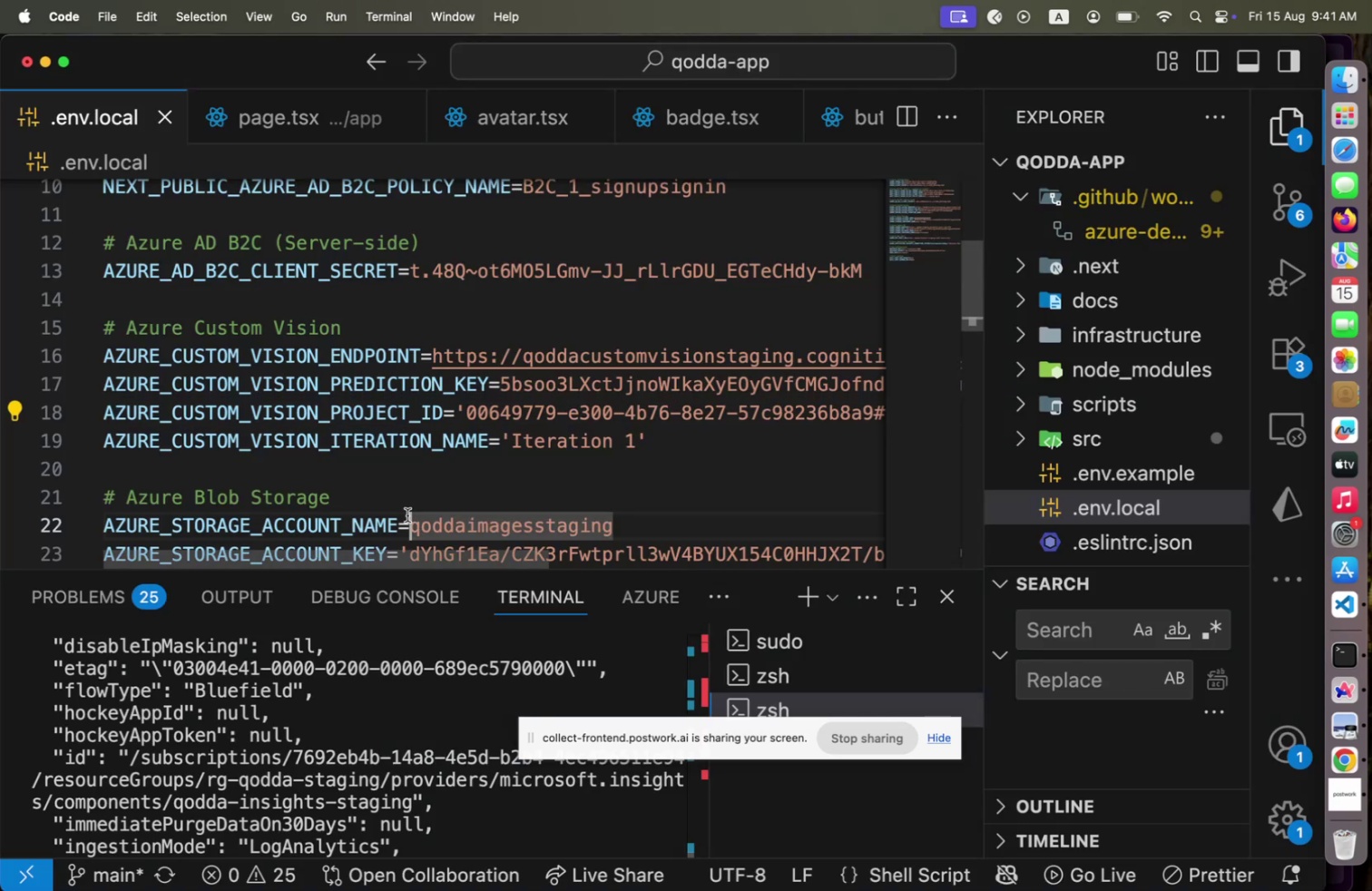 
key(Shift+End)
 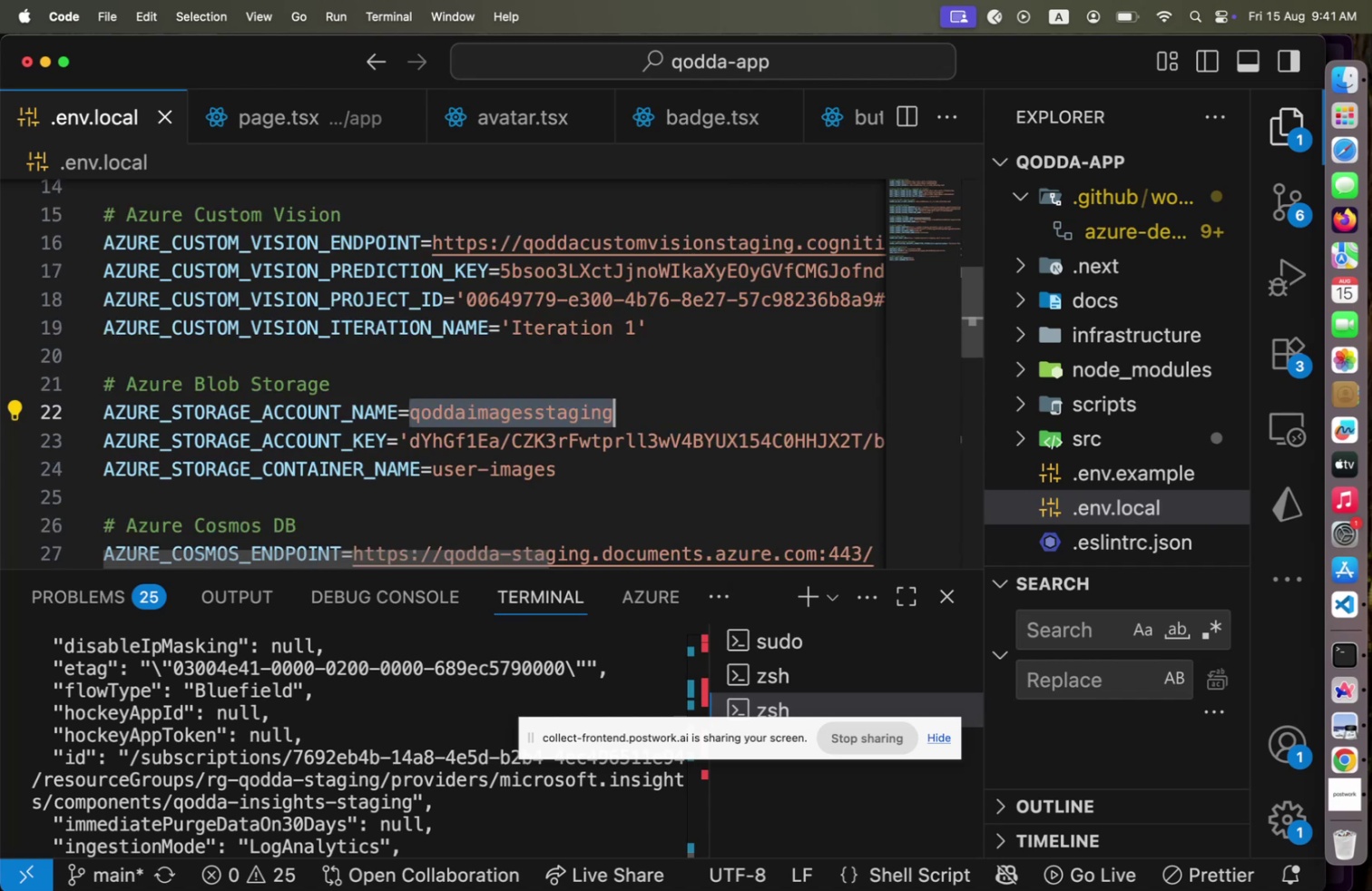 
key(Meta+CommandLeft)
 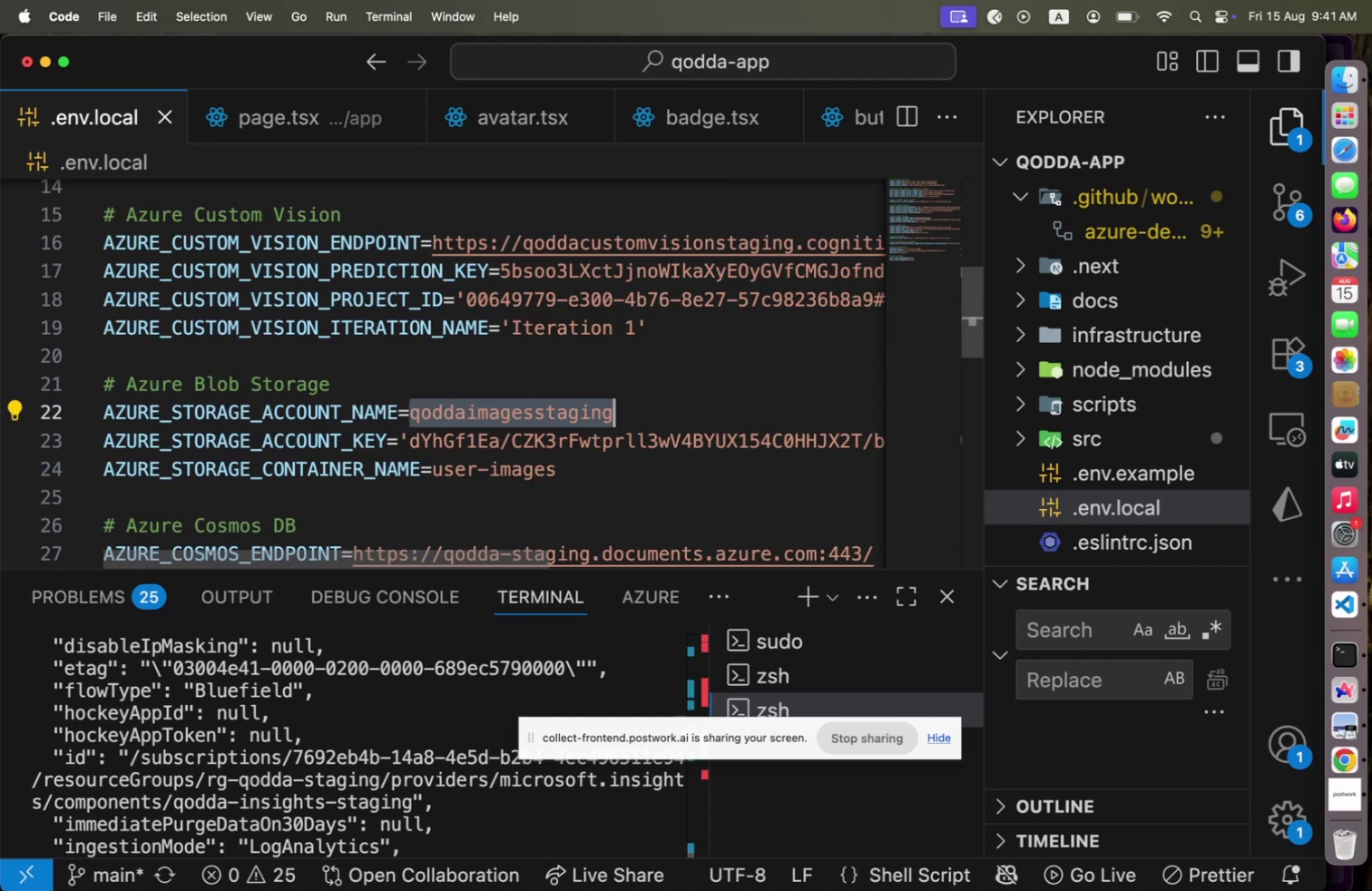 
key(Meta+C)
 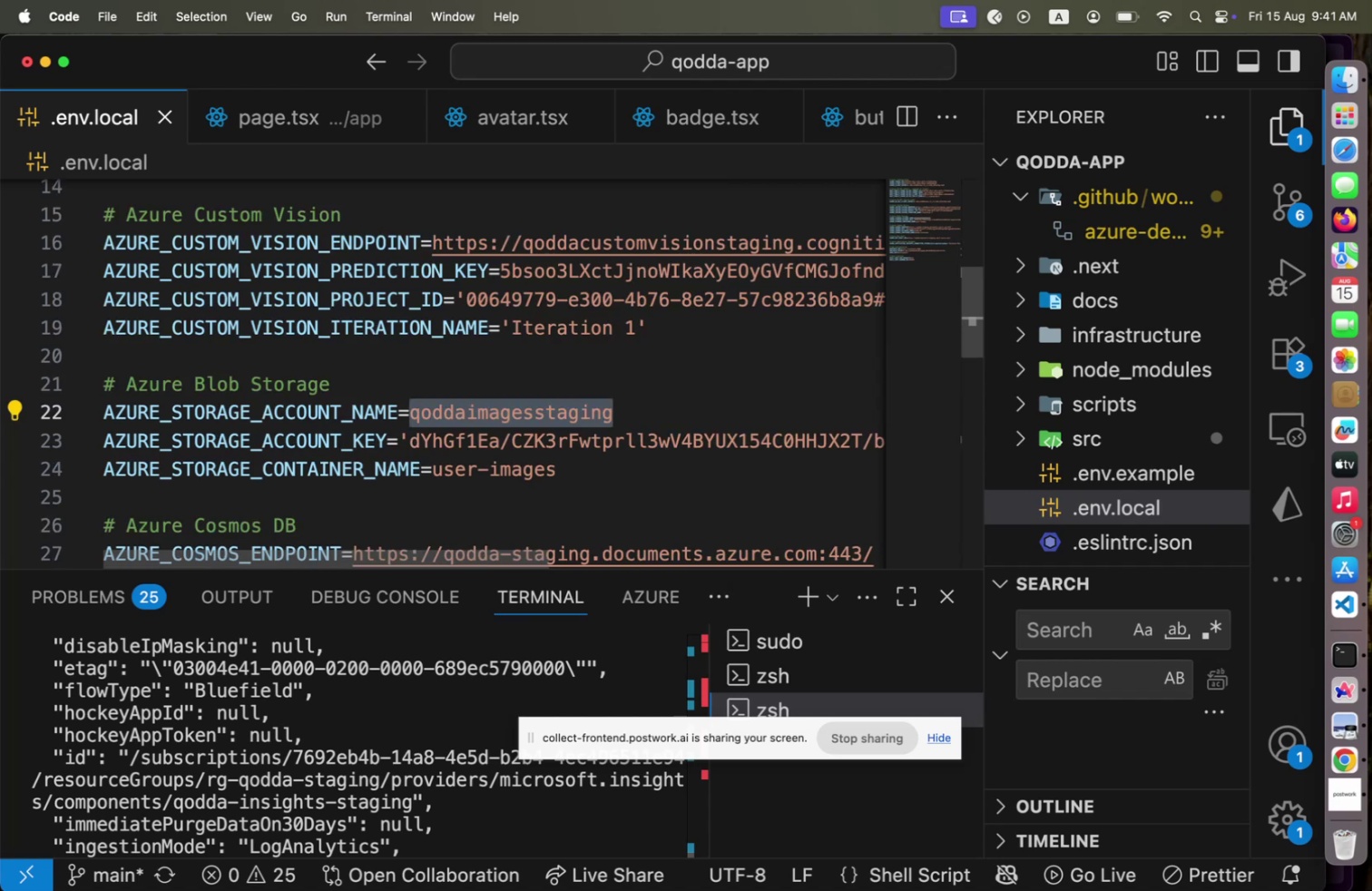 
key(Meta+CommandLeft)
 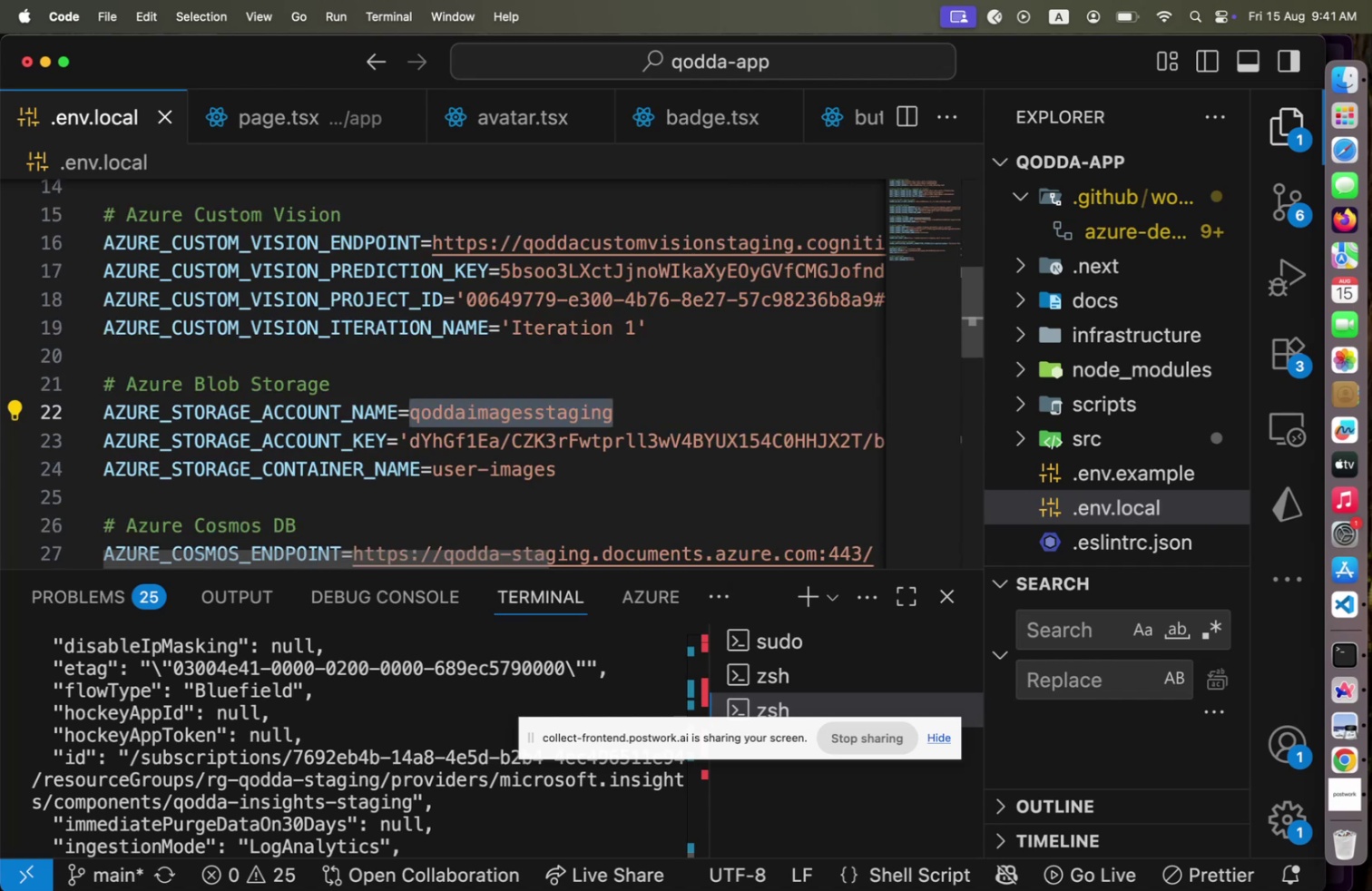 
key(Meta+Tab)
 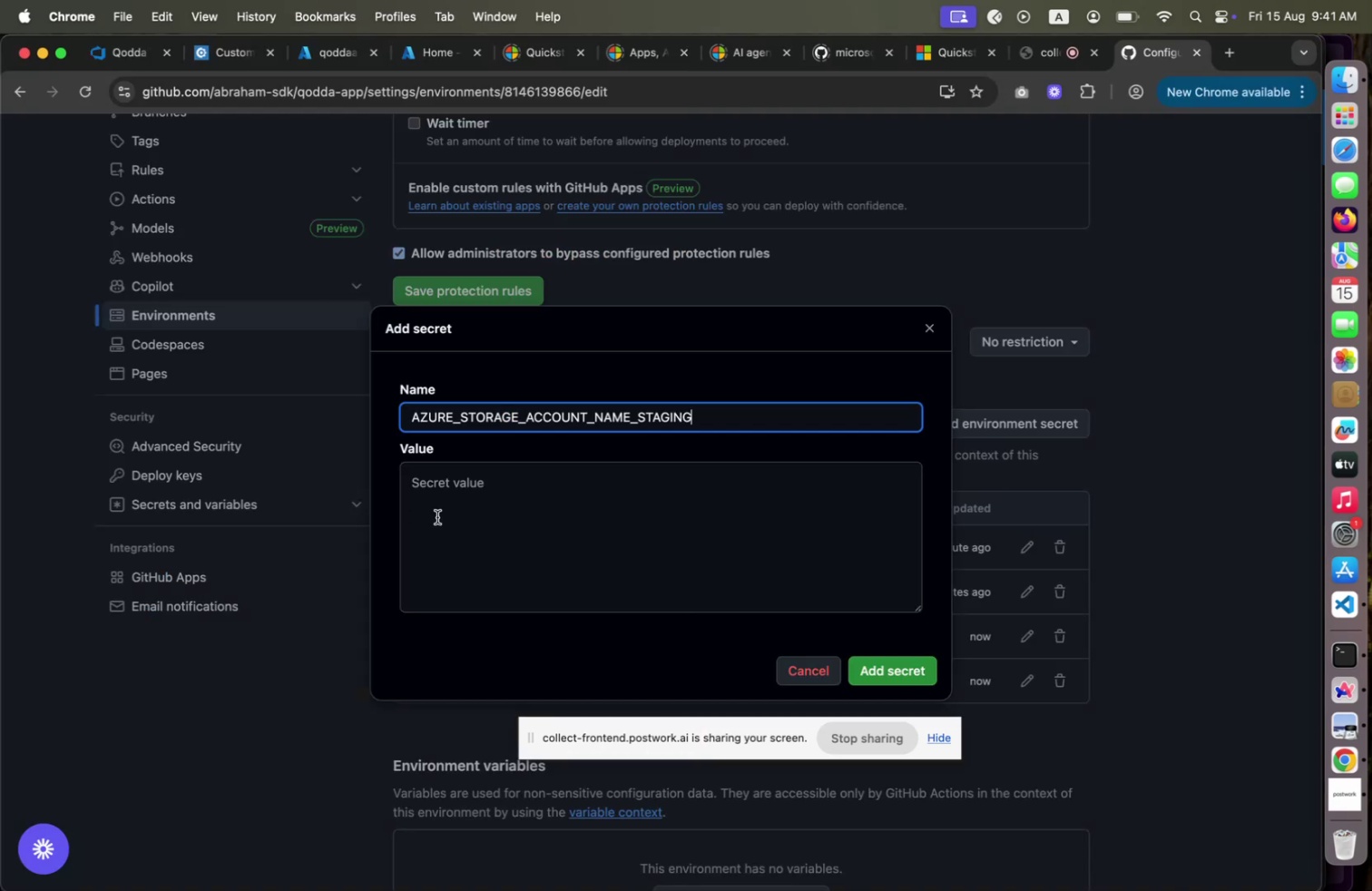 
left_click([515, 528])
 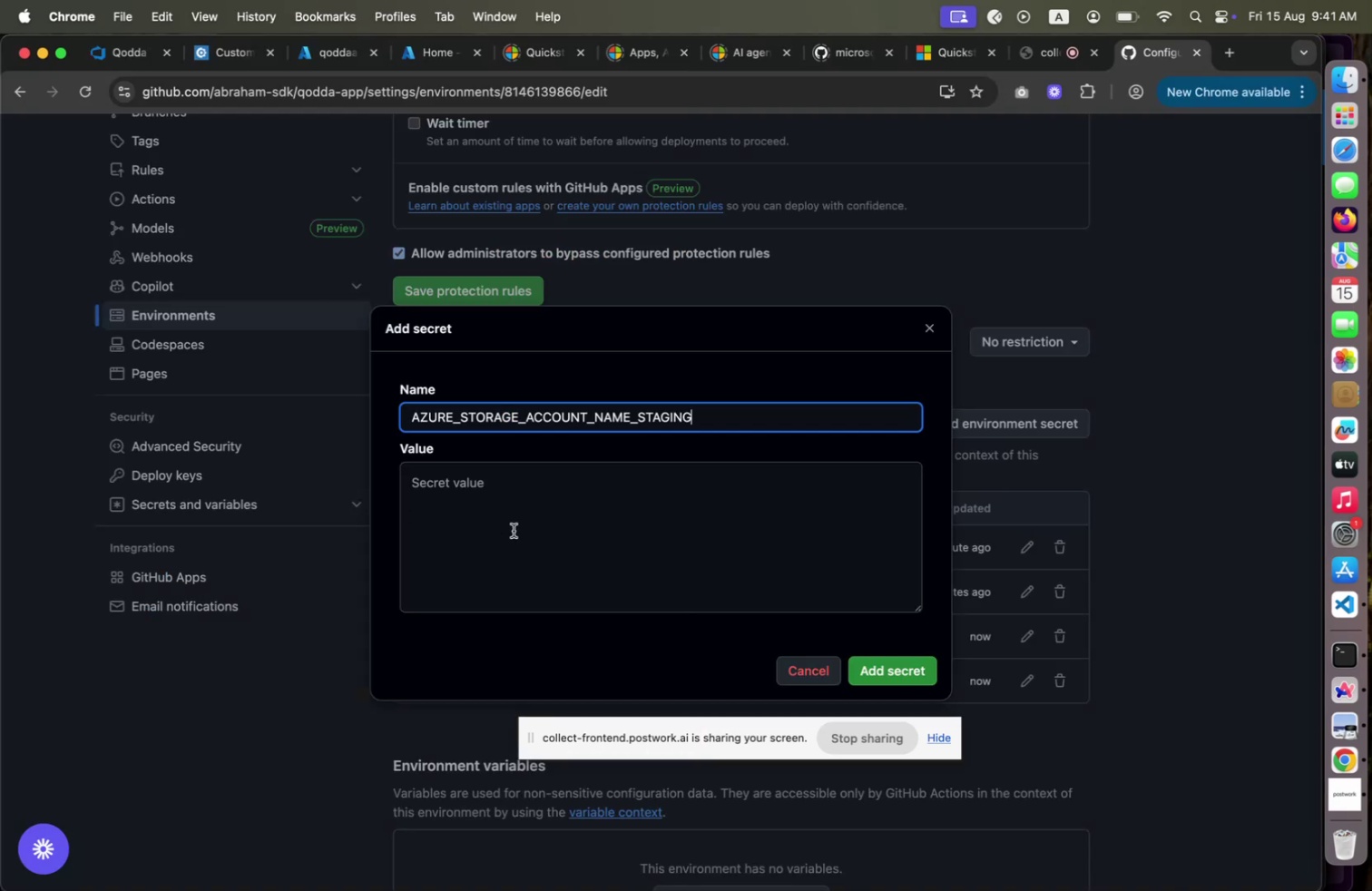 
key(Meta+V)
 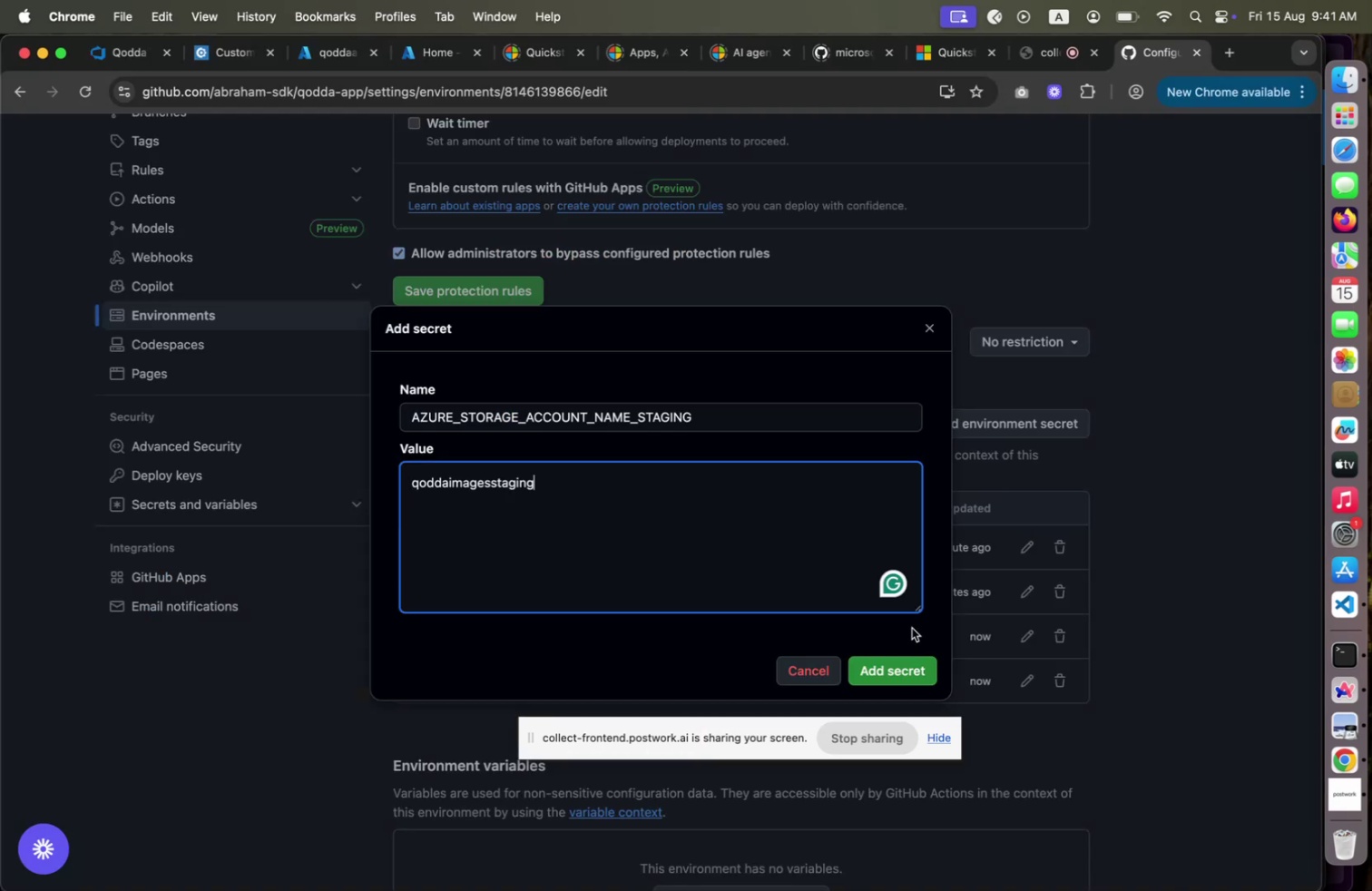 
left_click([894, 664])
 